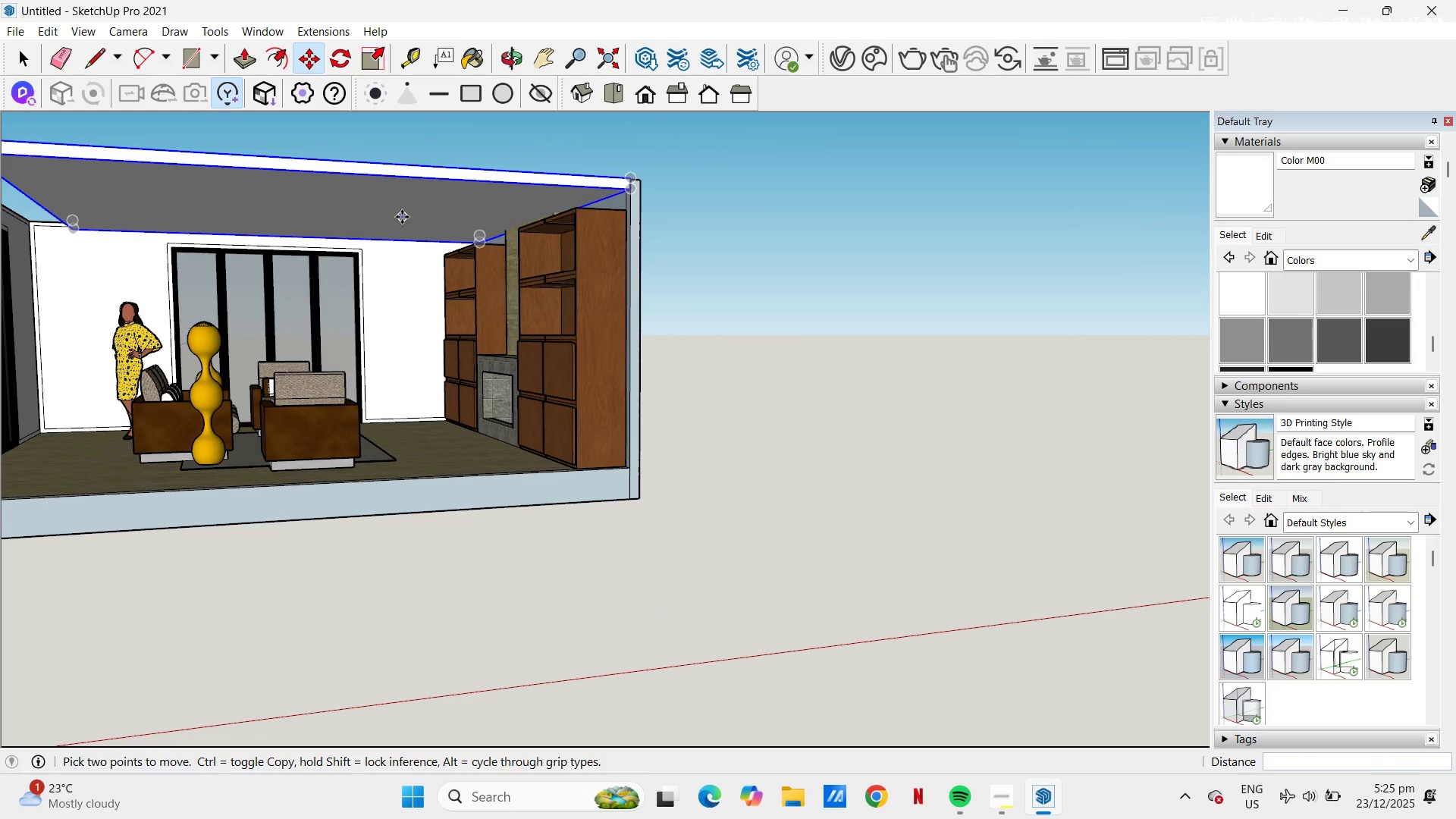 
double_click([347, 221])
 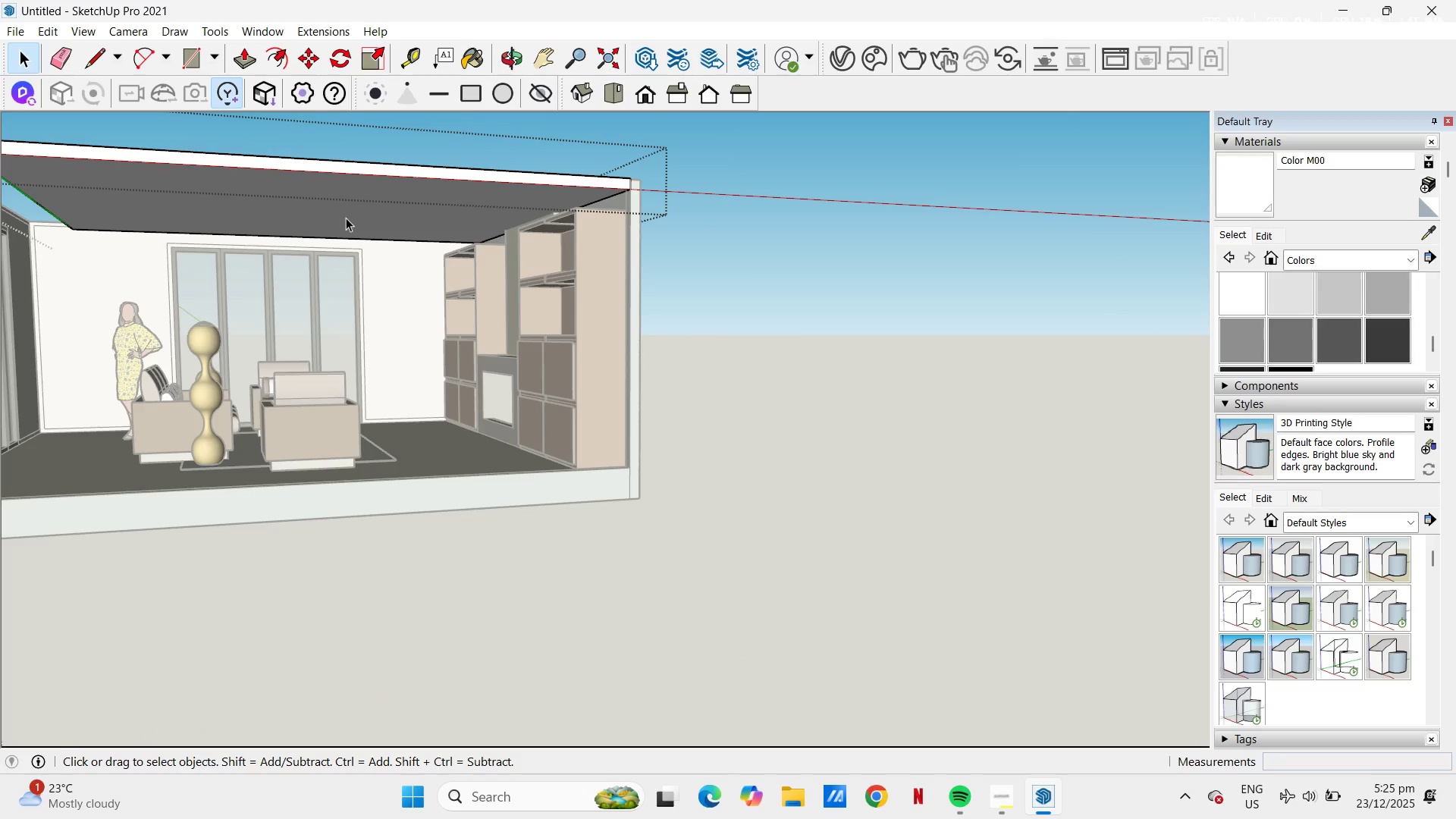 
left_click([346, 215])
 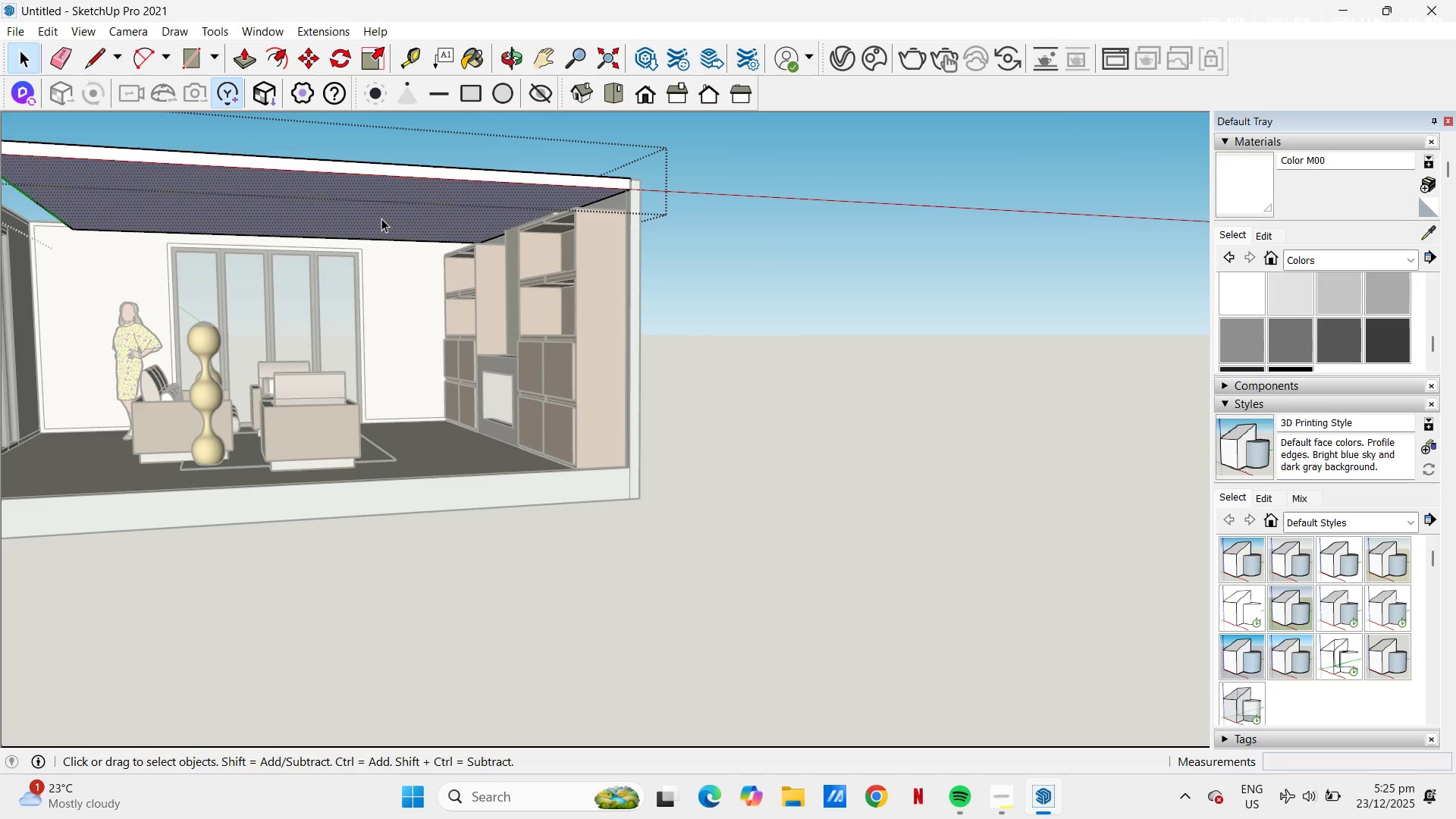 
key(P)
 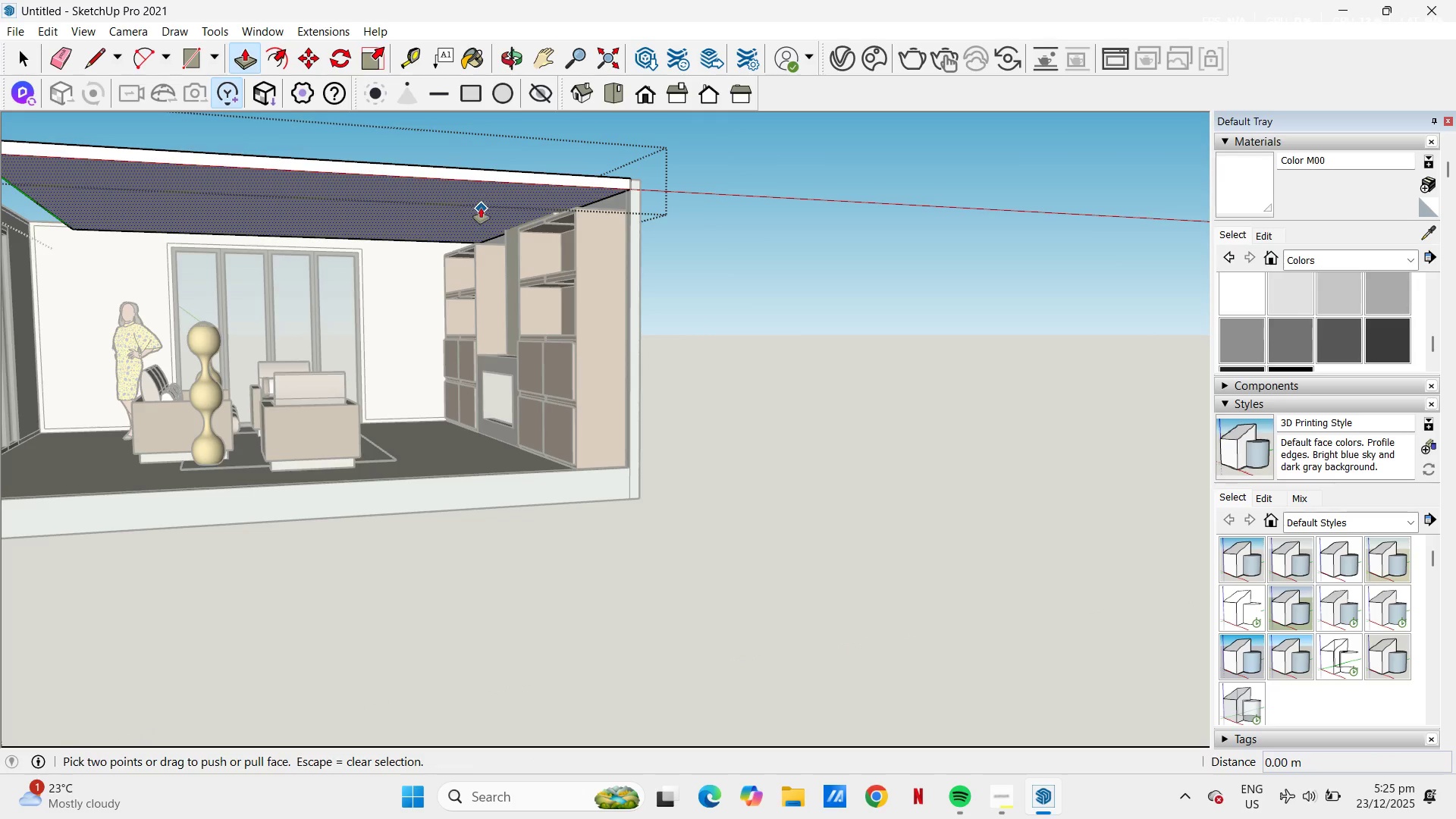 
left_click([481, 208])
 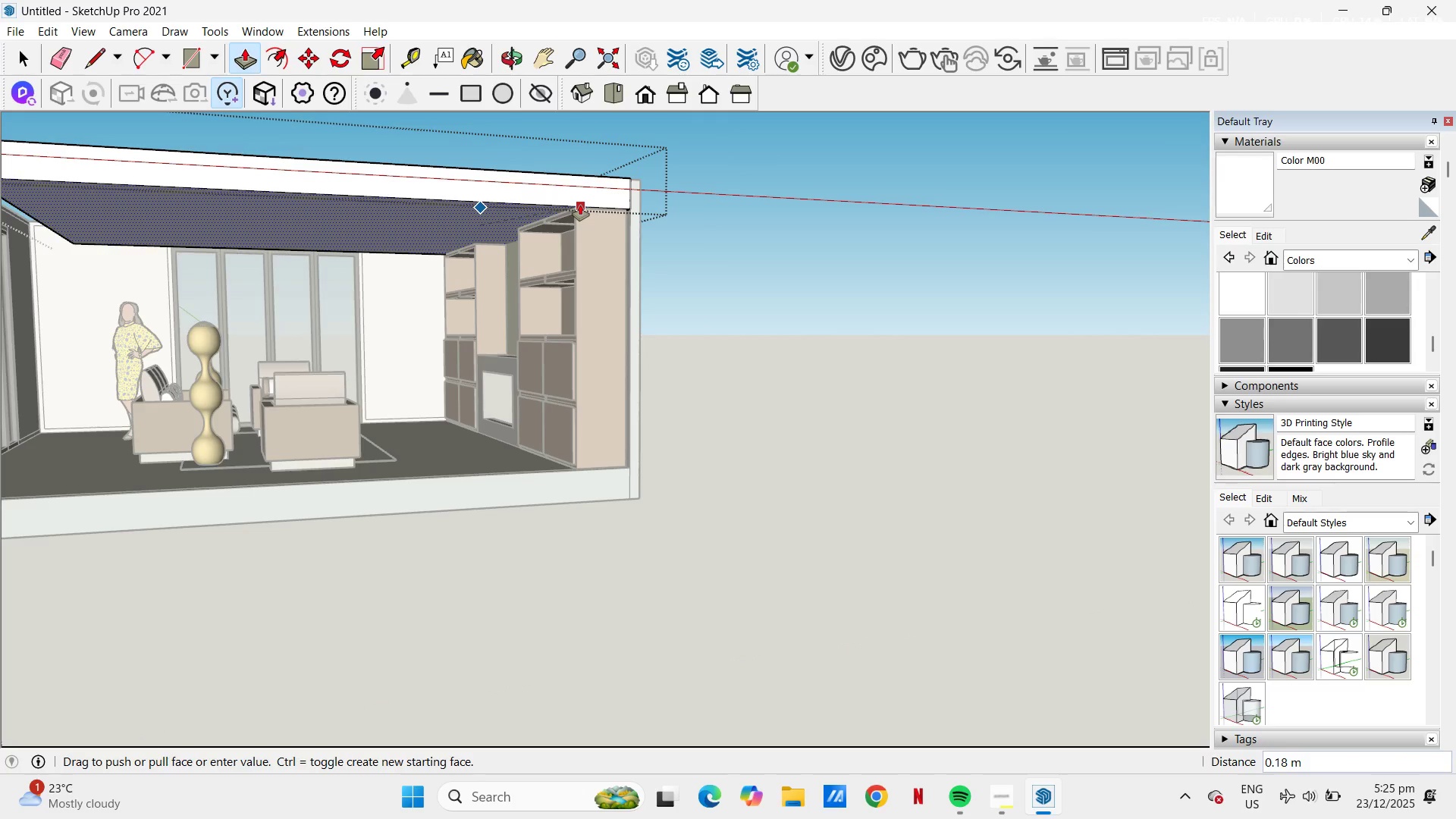 
left_click([580, 205])
 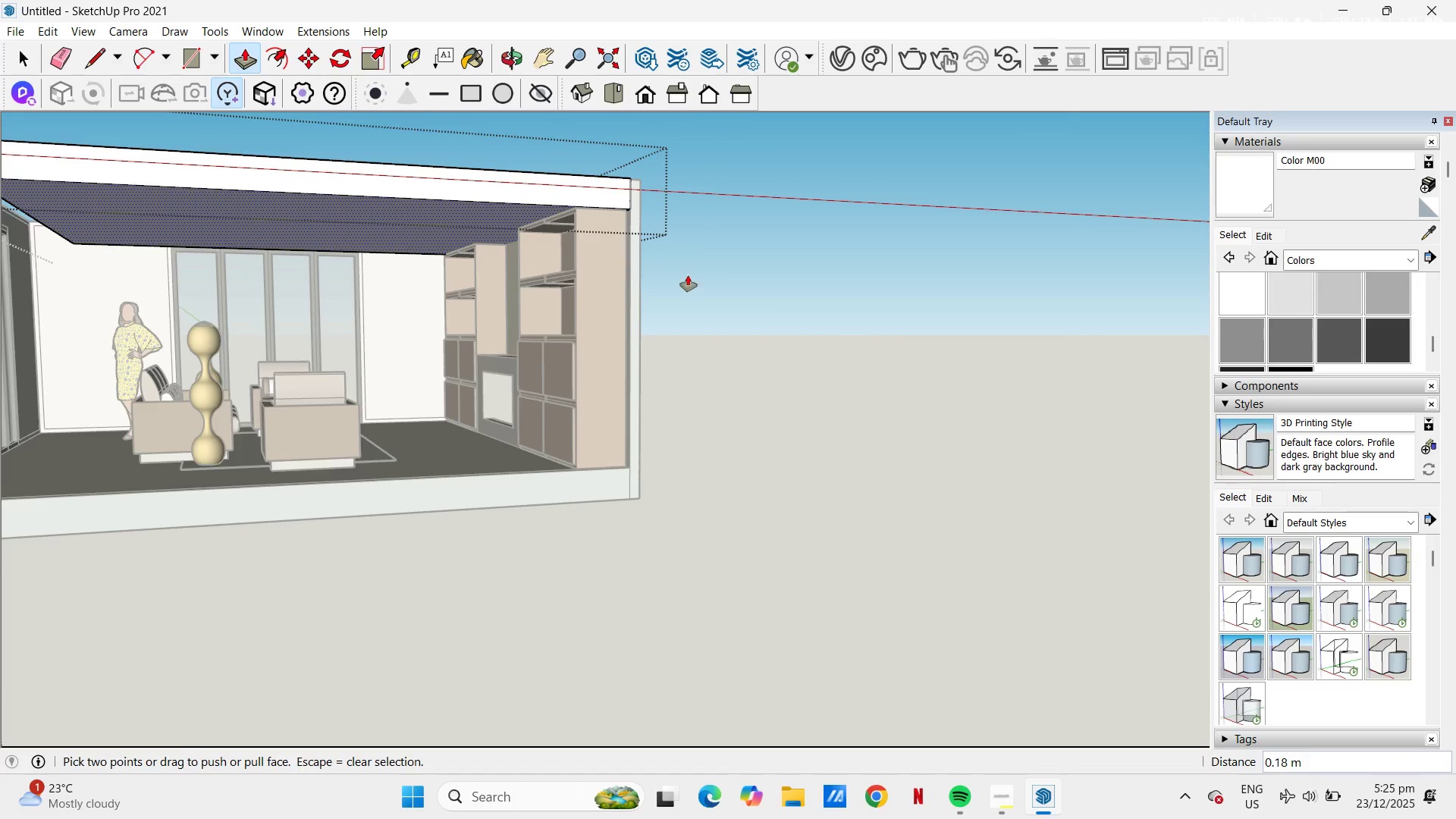 
scroll: coordinate [51, 176], scroll_direction: down, amount: 2.0
 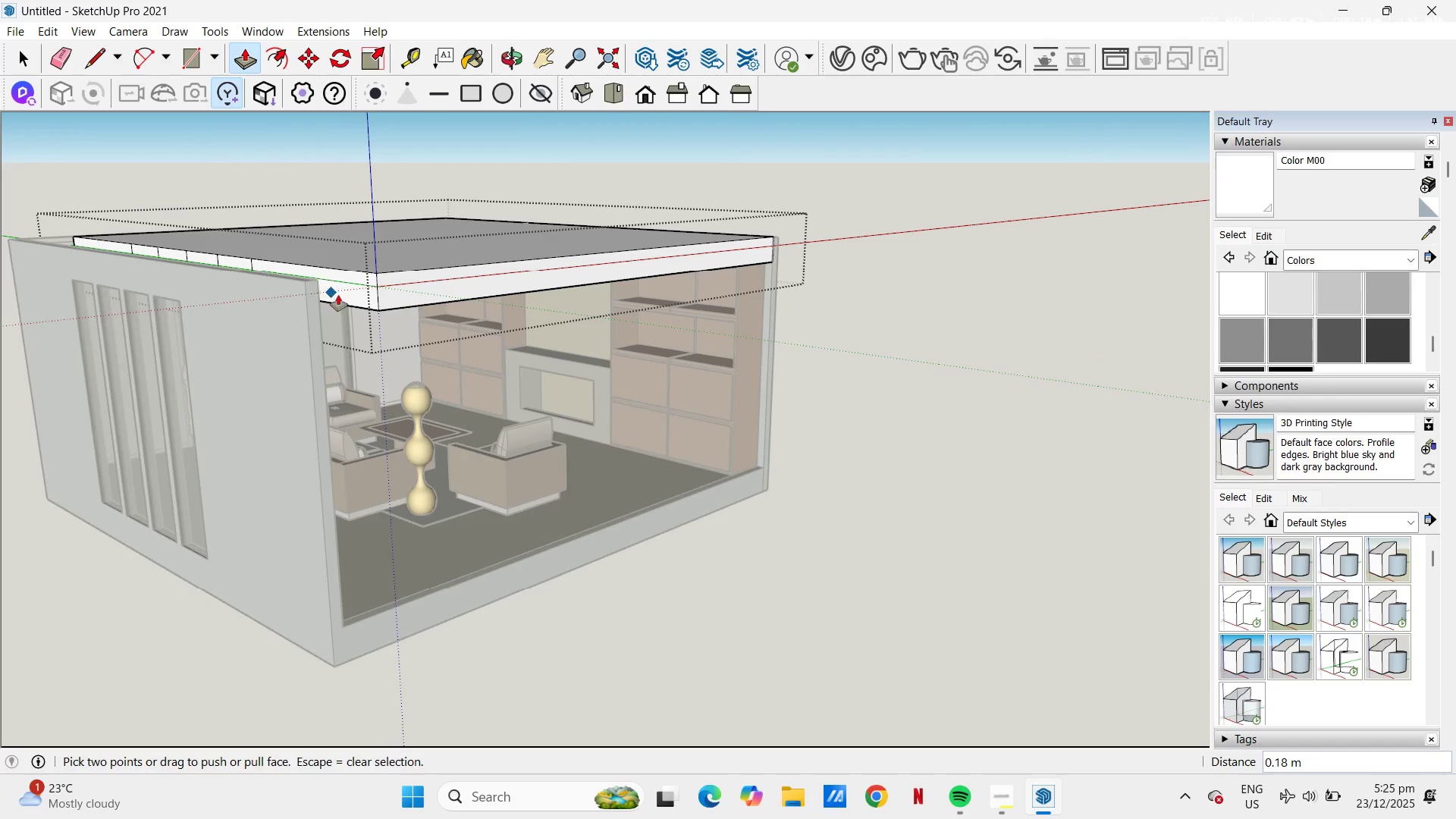 
left_click([351, 290])
 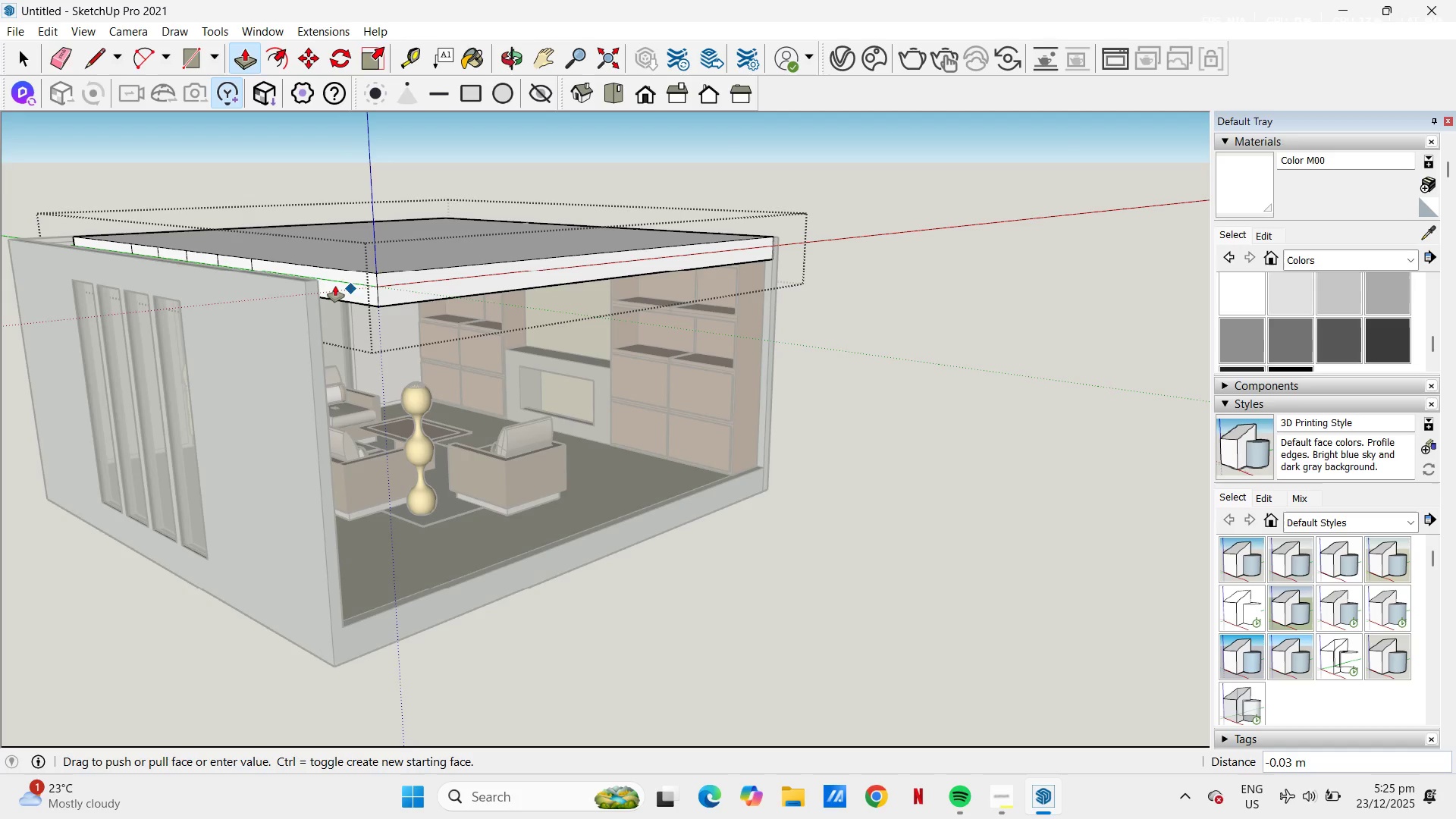 
key(Escape)
 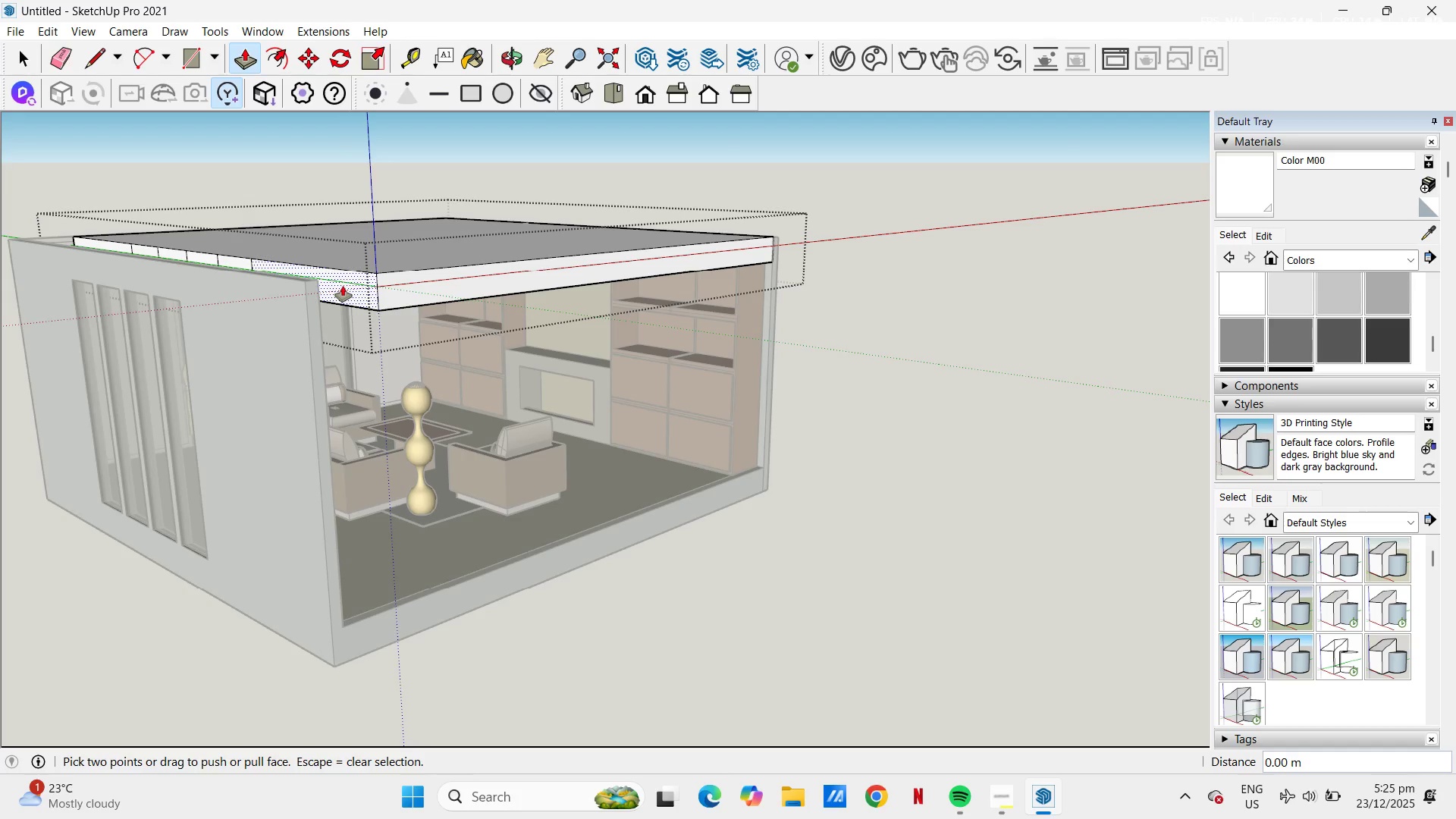 
left_click([343, 286])
 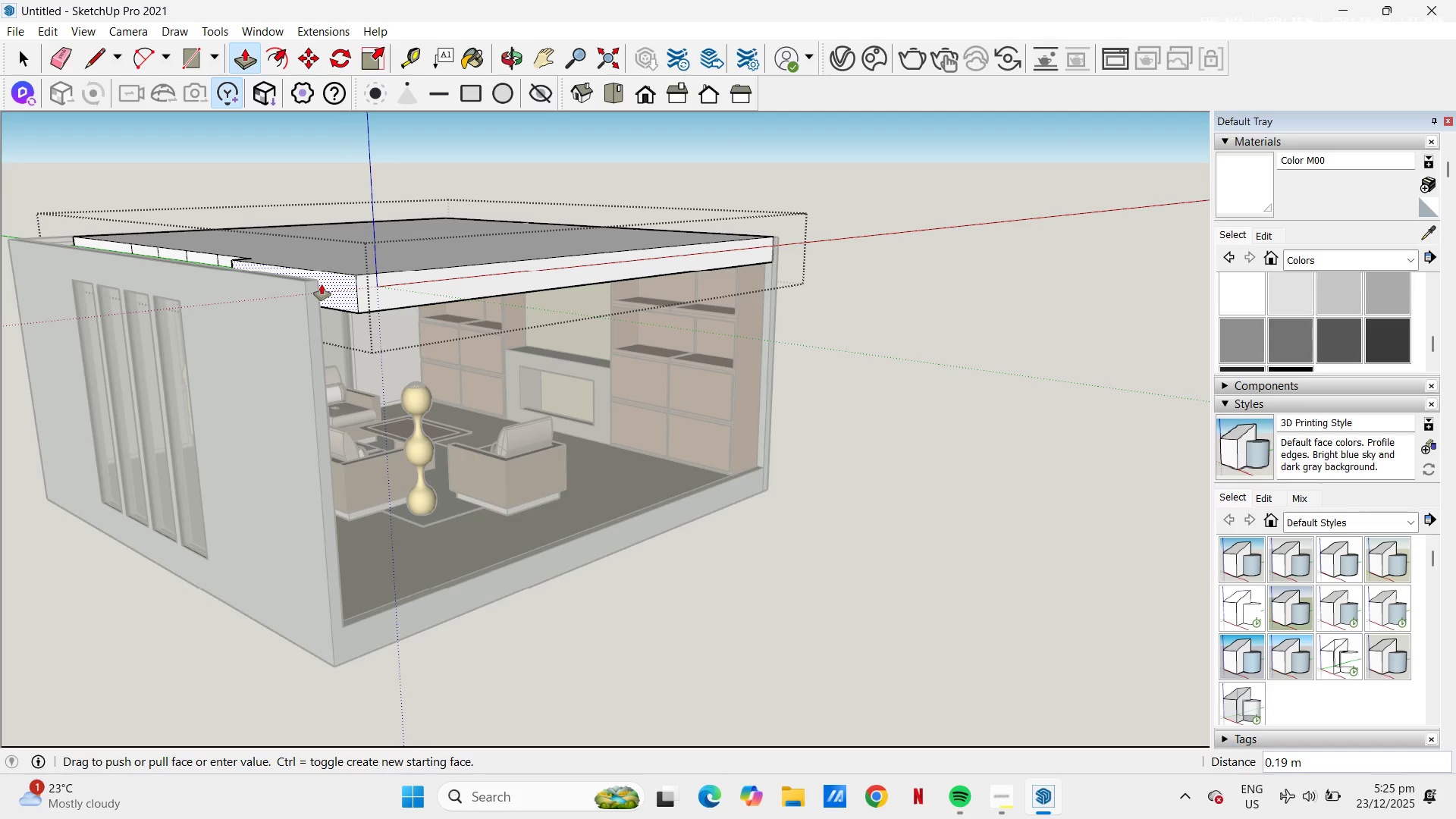 
key(Escape)
 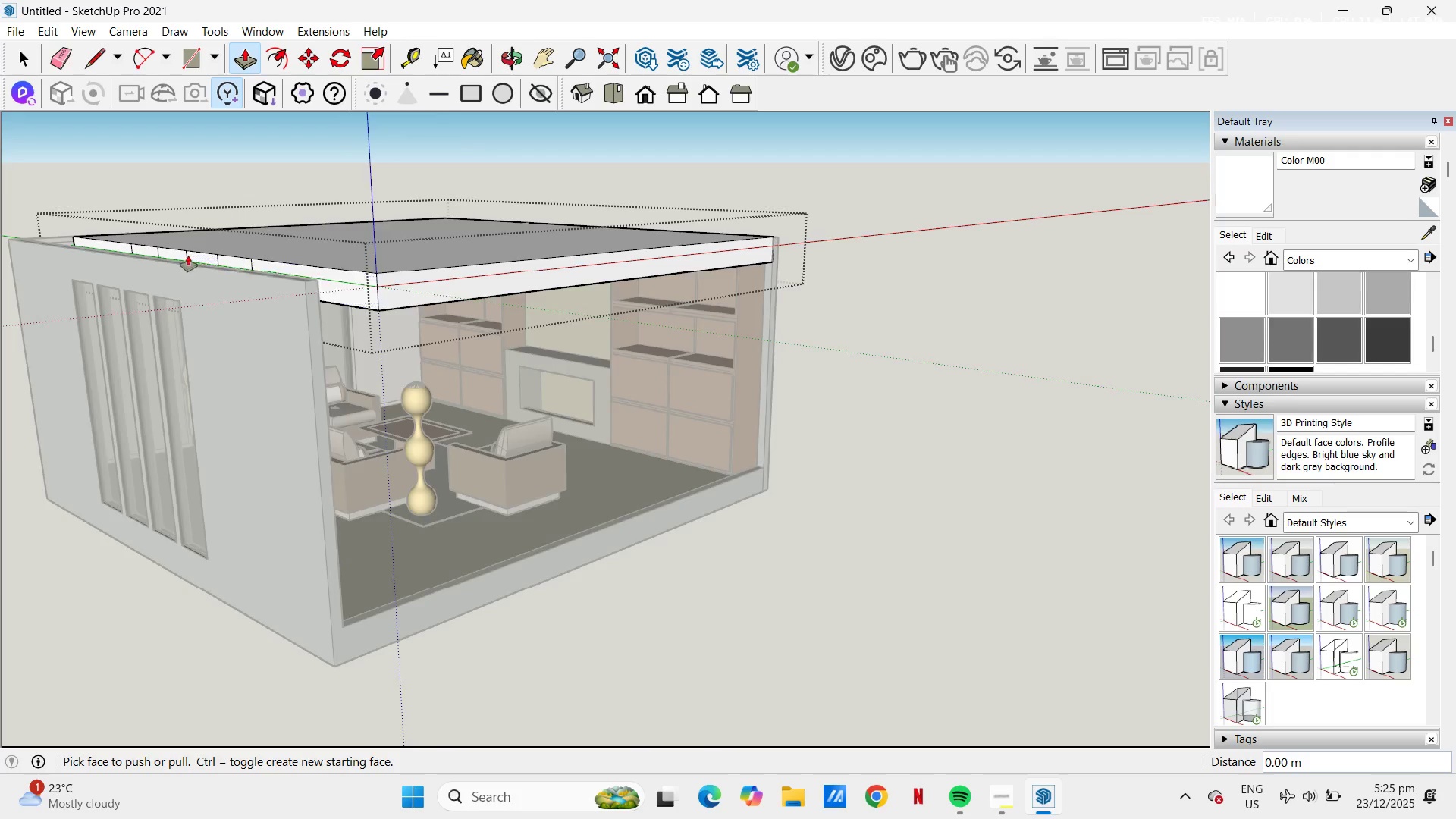 
scroll: coordinate [187, 256], scroll_direction: up, amount: 4.0
 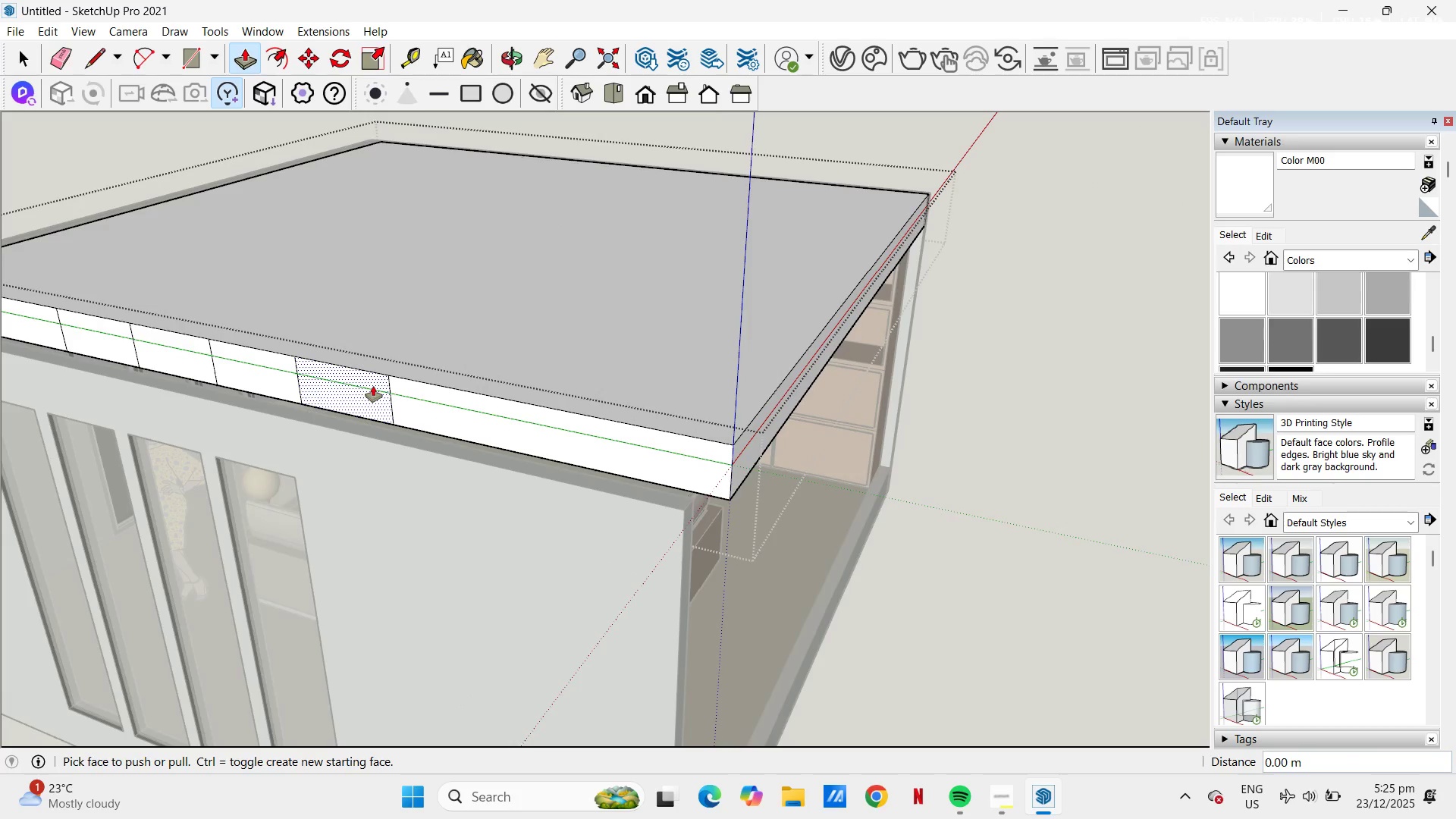 
scroll: coordinate [390, 399], scroll_direction: down, amount: 1.0
 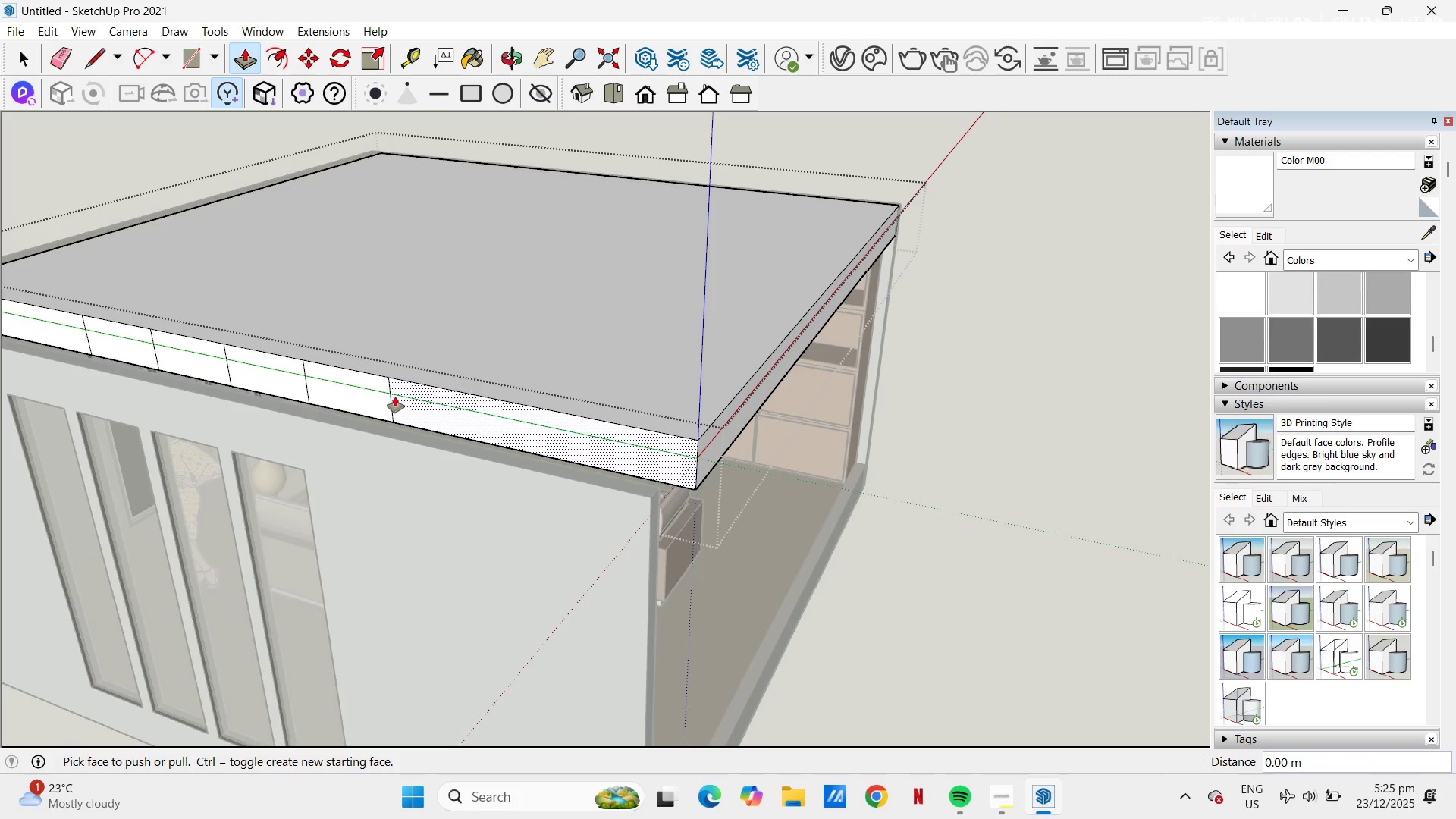 
key(E)
 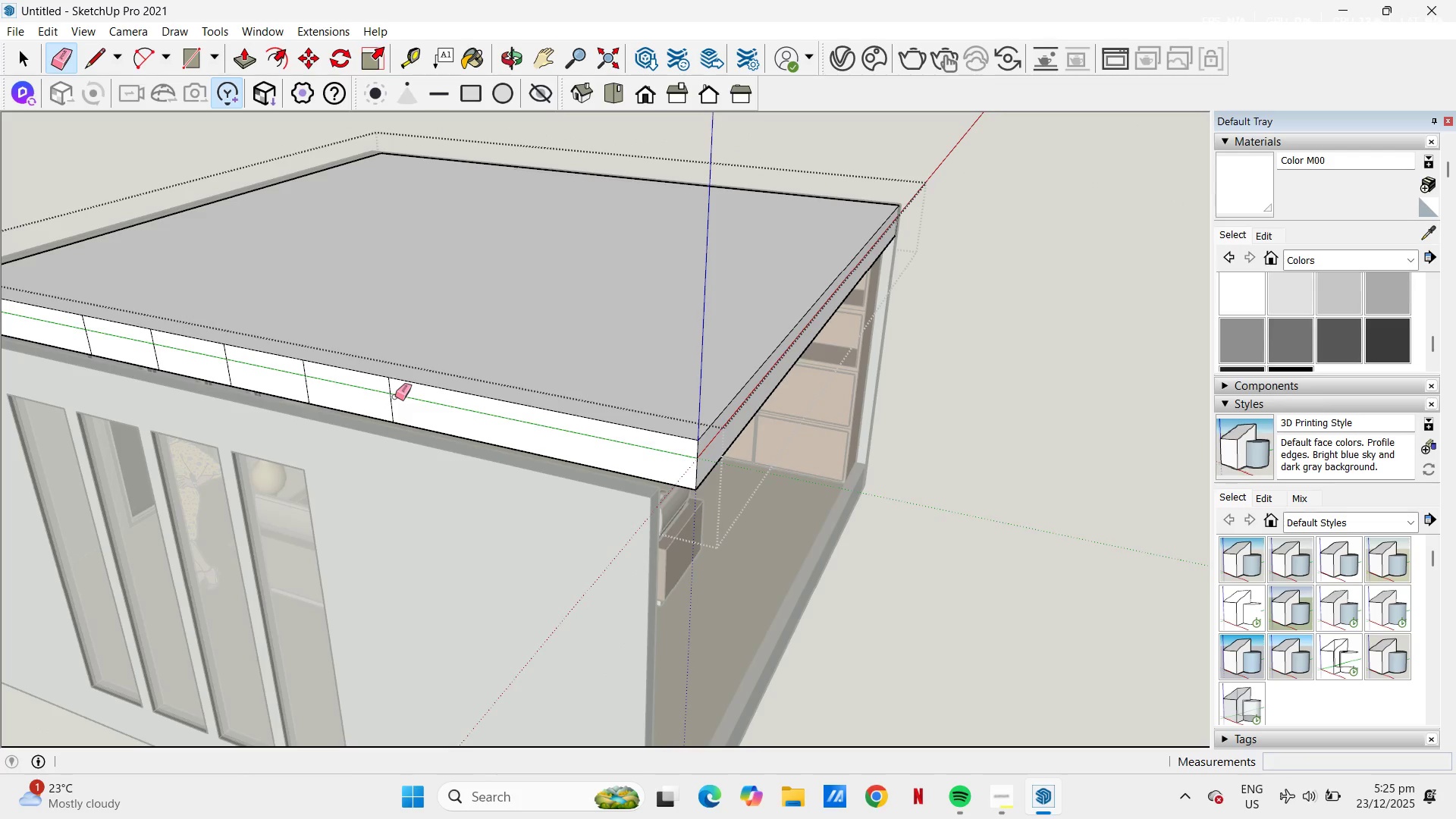 
left_click_drag(start_coordinate=[395, 397], to_coordinate=[140, 366])
 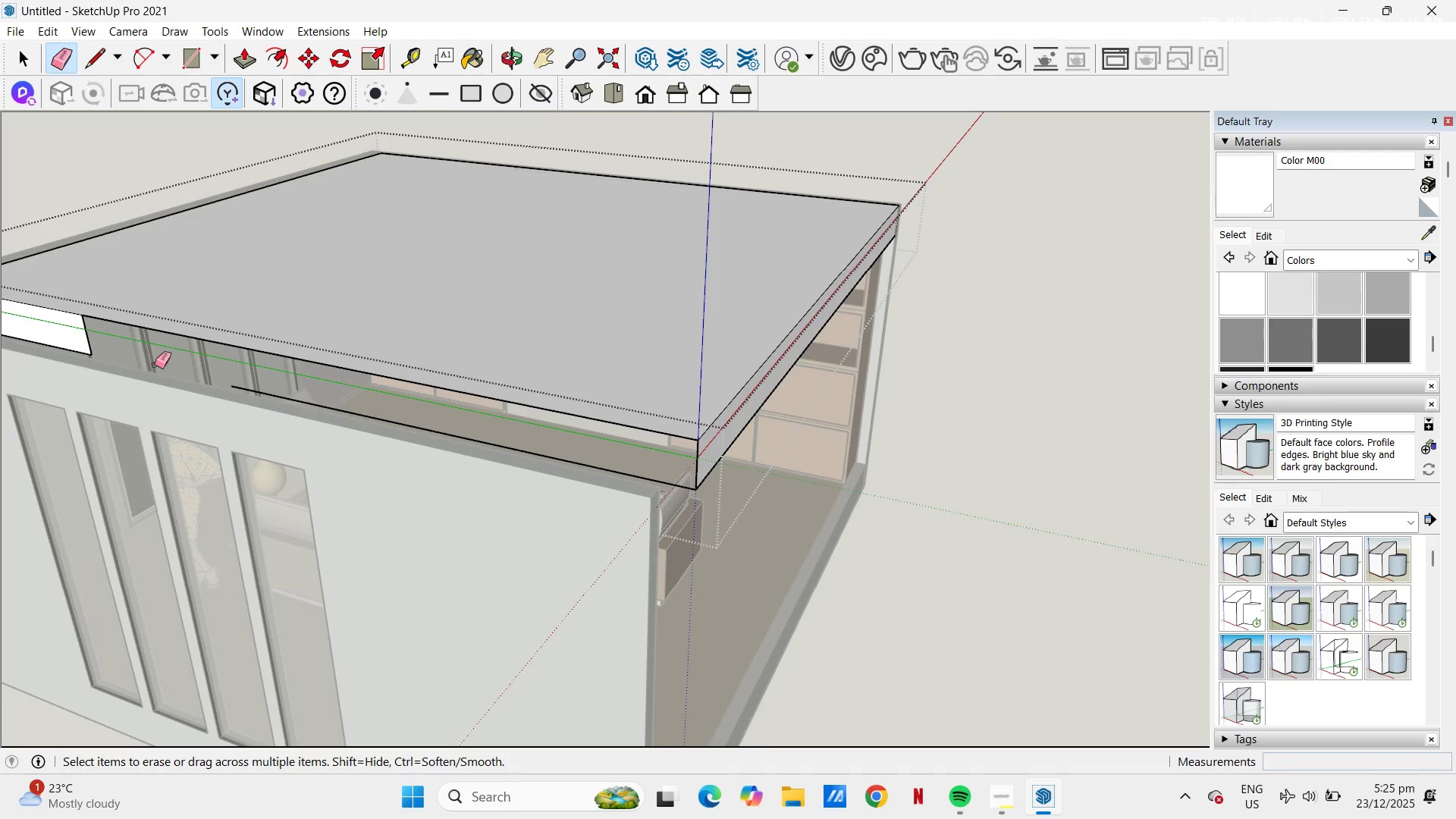 
key(Control+Z)
 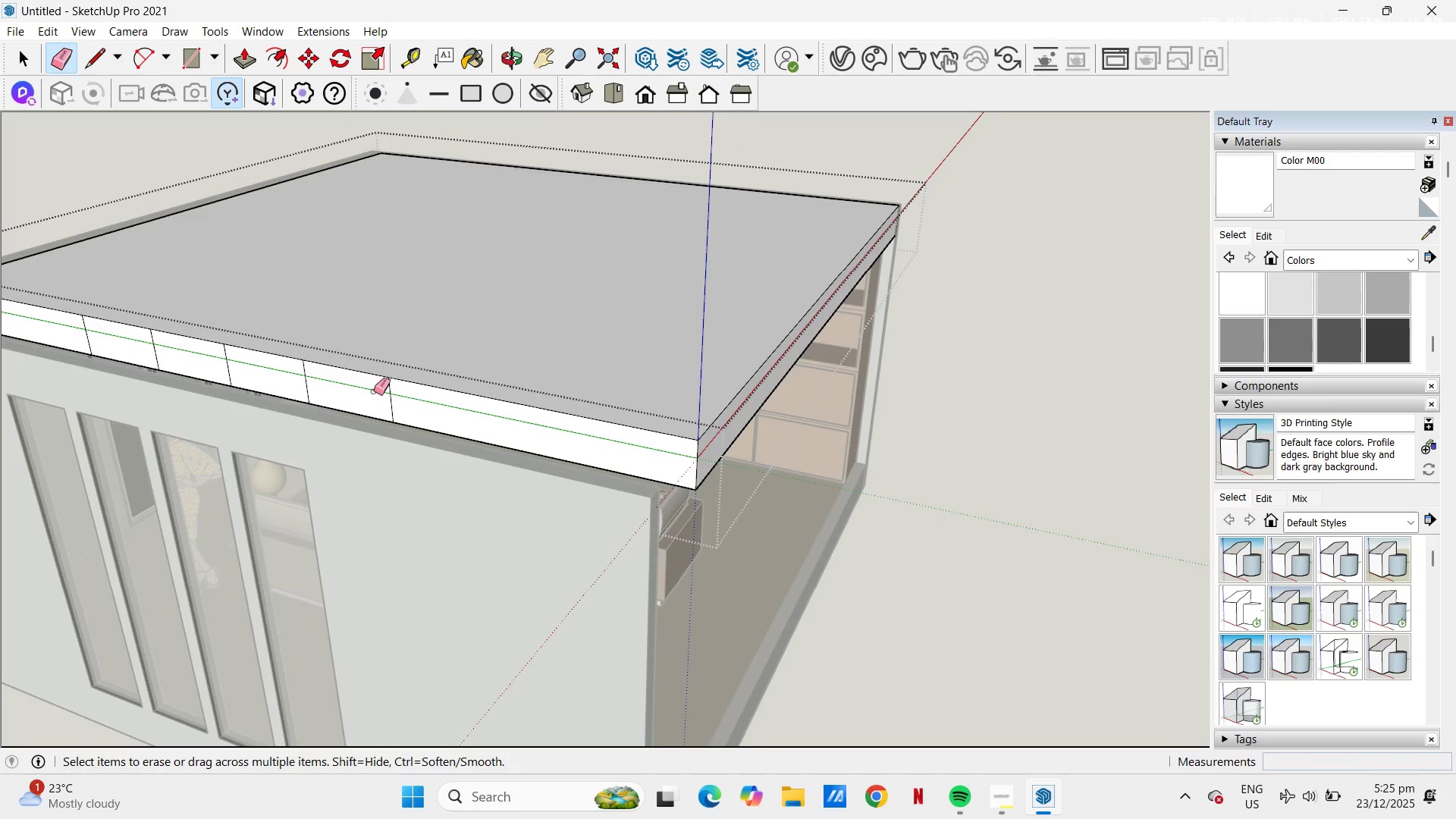 
left_click_drag(start_coordinate=[388, 394], to_coordinate=[396, 397])
 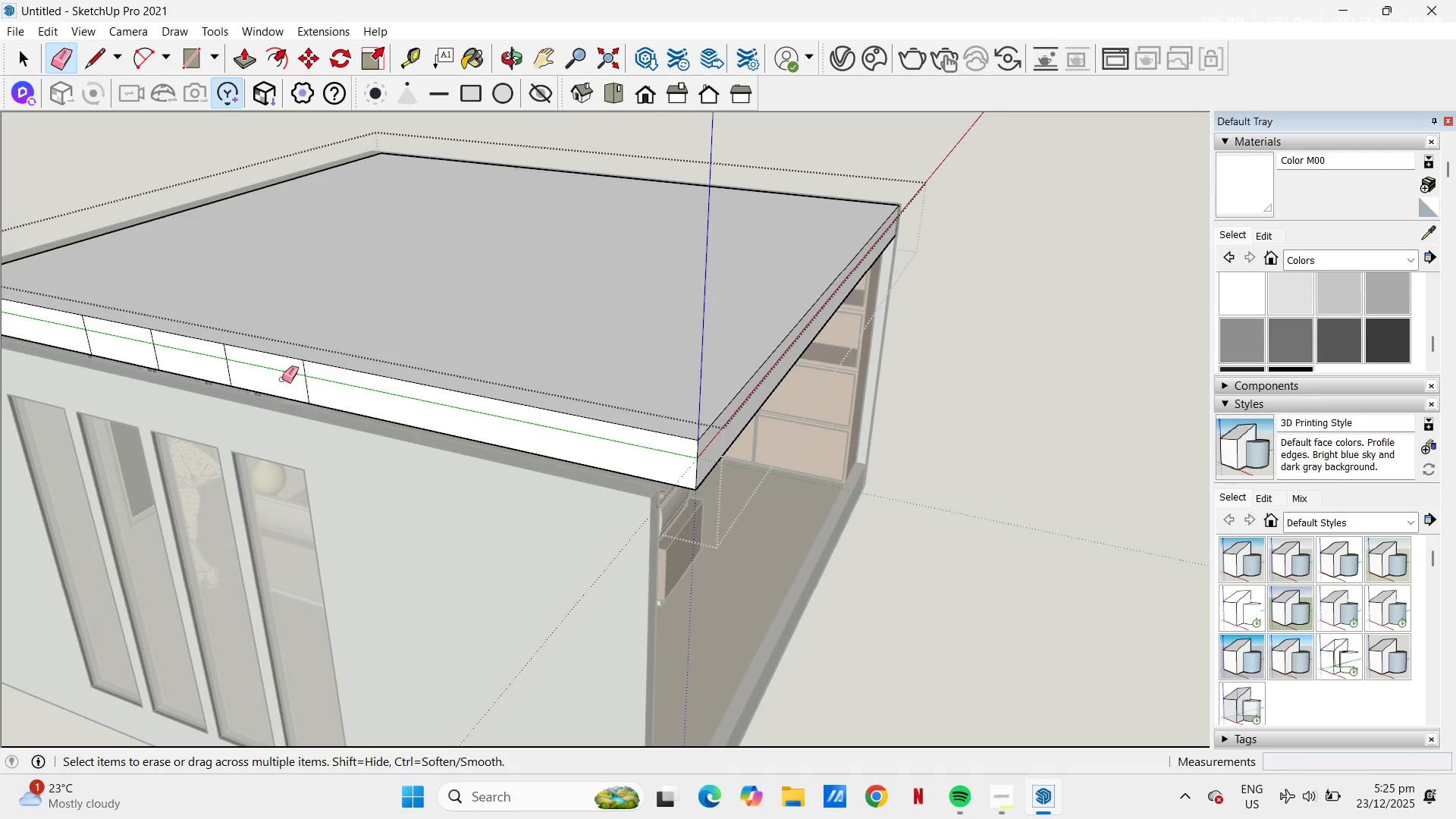 
left_click_drag(start_coordinate=[286, 378], to_coordinate=[307, 378])
 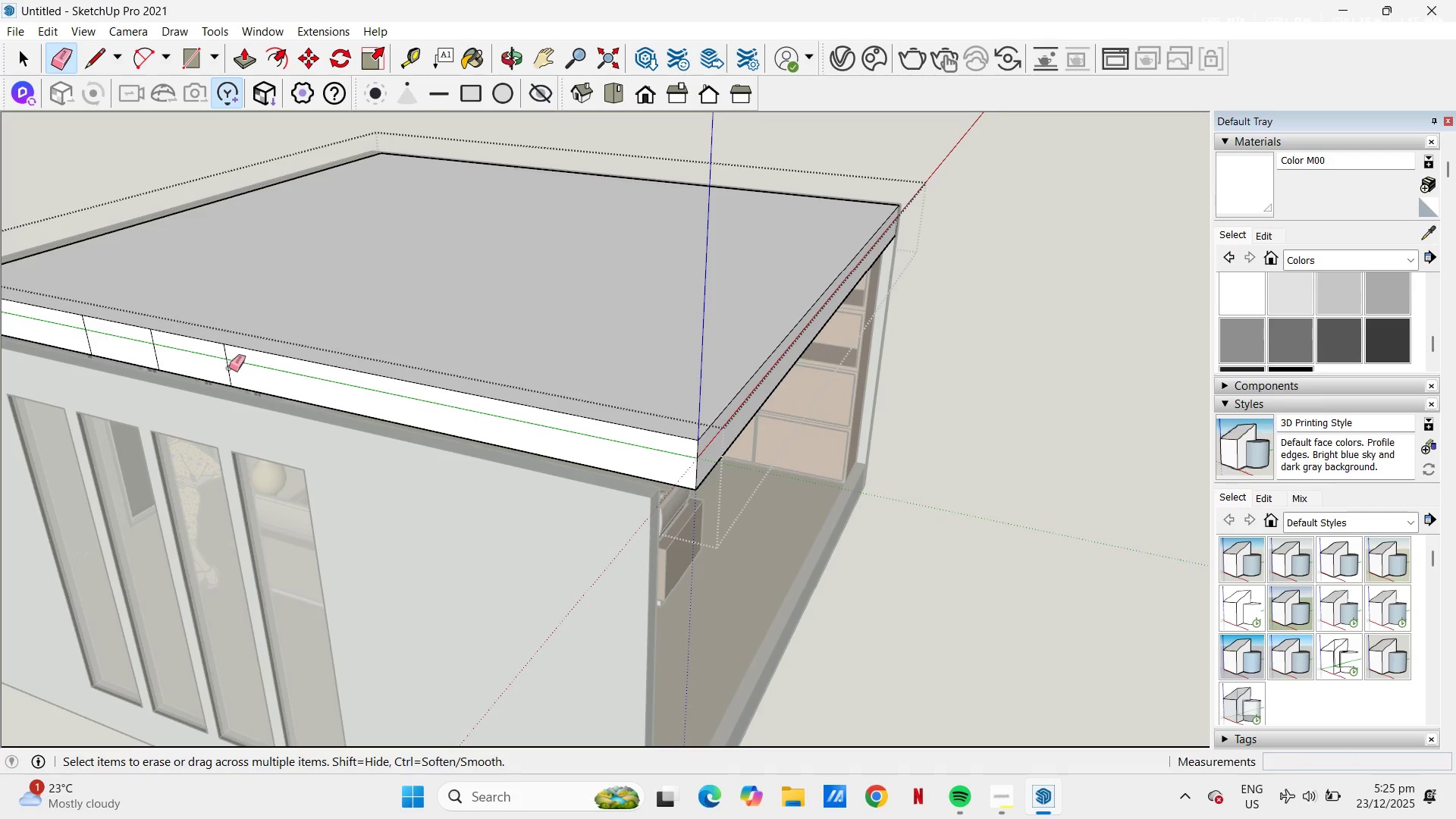 
left_click_drag(start_coordinate=[225, 367], to_coordinate=[218, 362])
 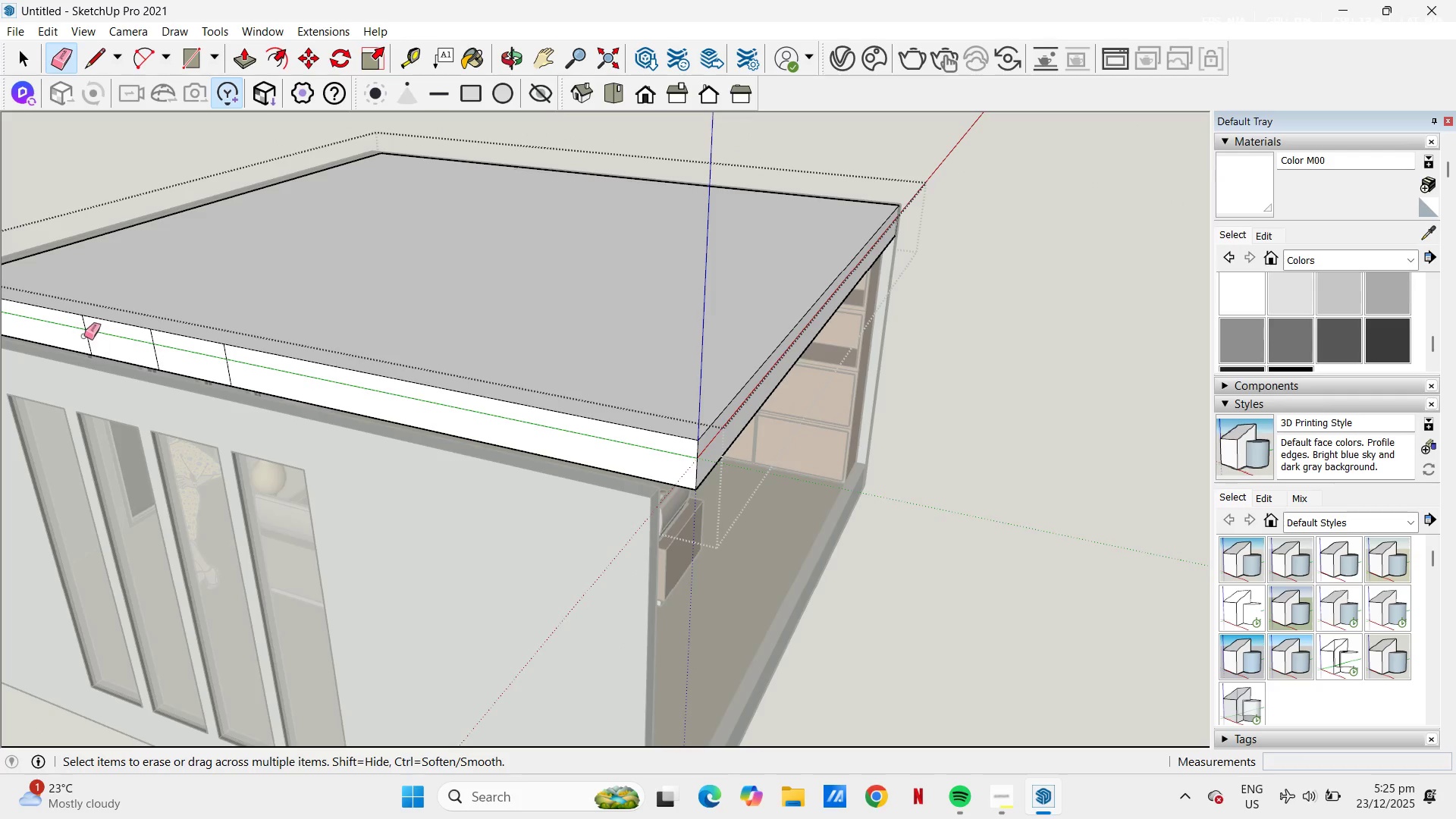 
left_click_drag(start_coordinate=[80, 331], to_coordinate=[99, 330])
 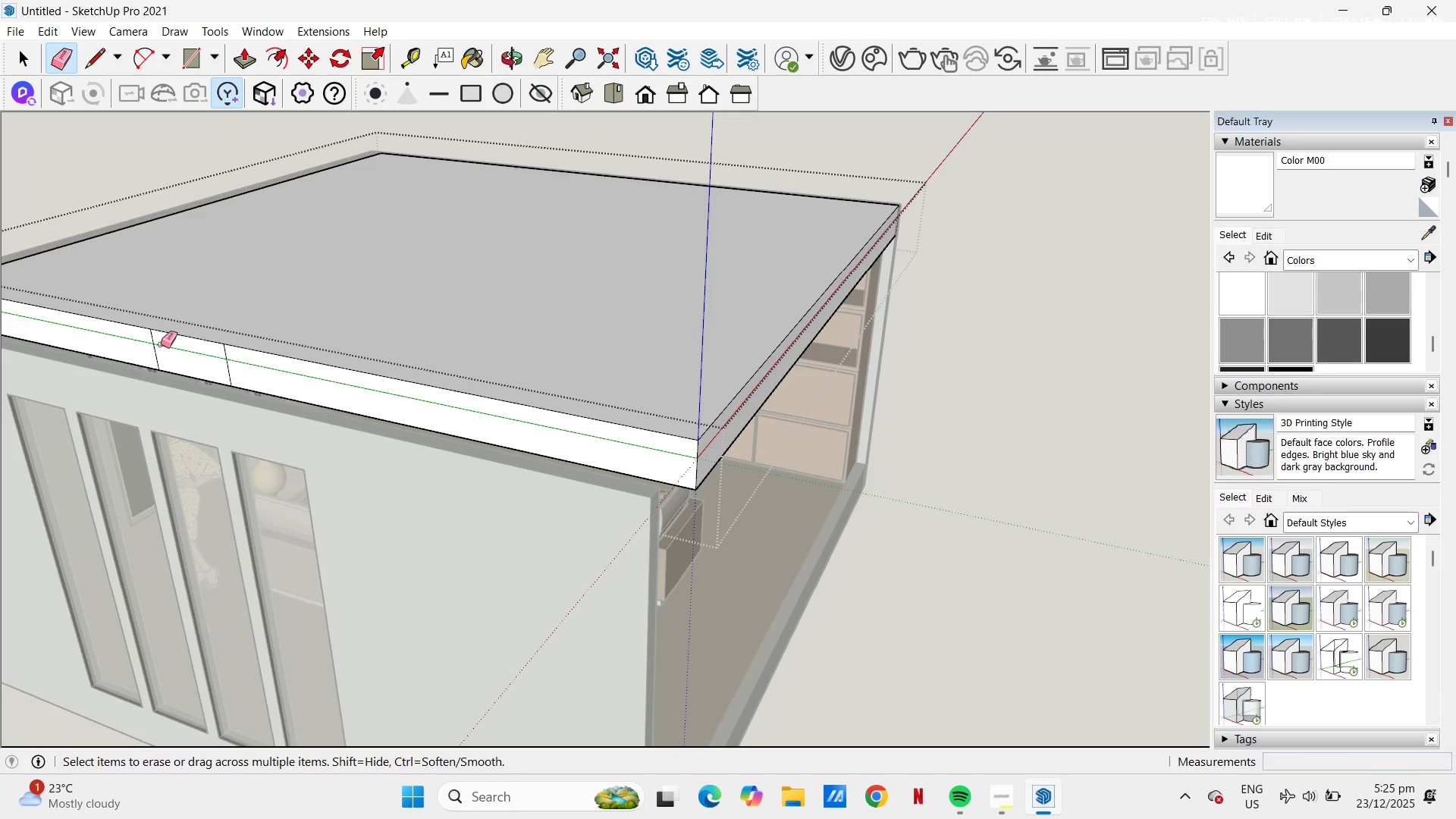 
left_click_drag(start_coordinate=[157, 345], to_coordinate=[150, 345])
 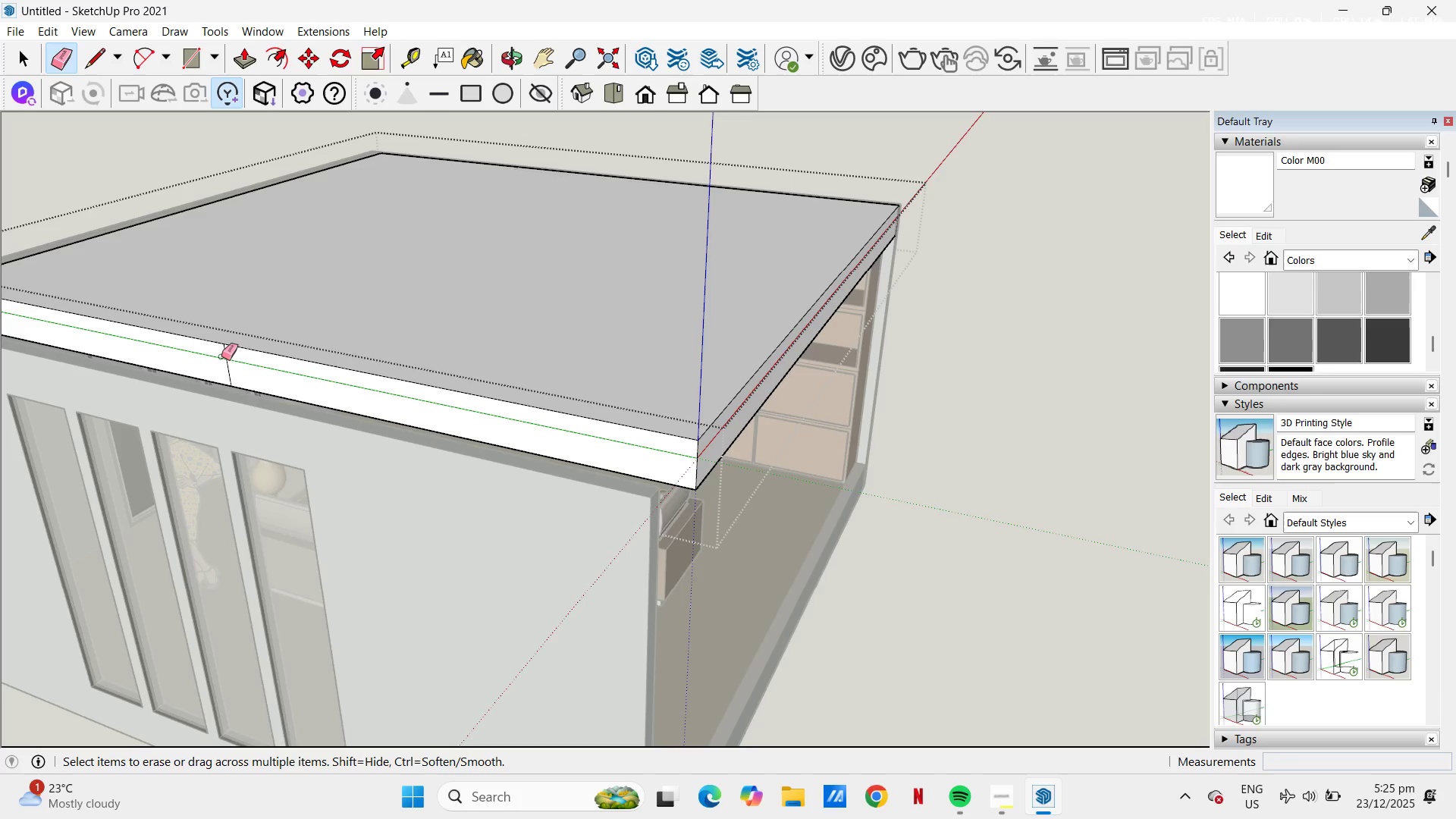 
left_click_drag(start_coordinate=[230, 357], to_coordinate=[218, 359])
 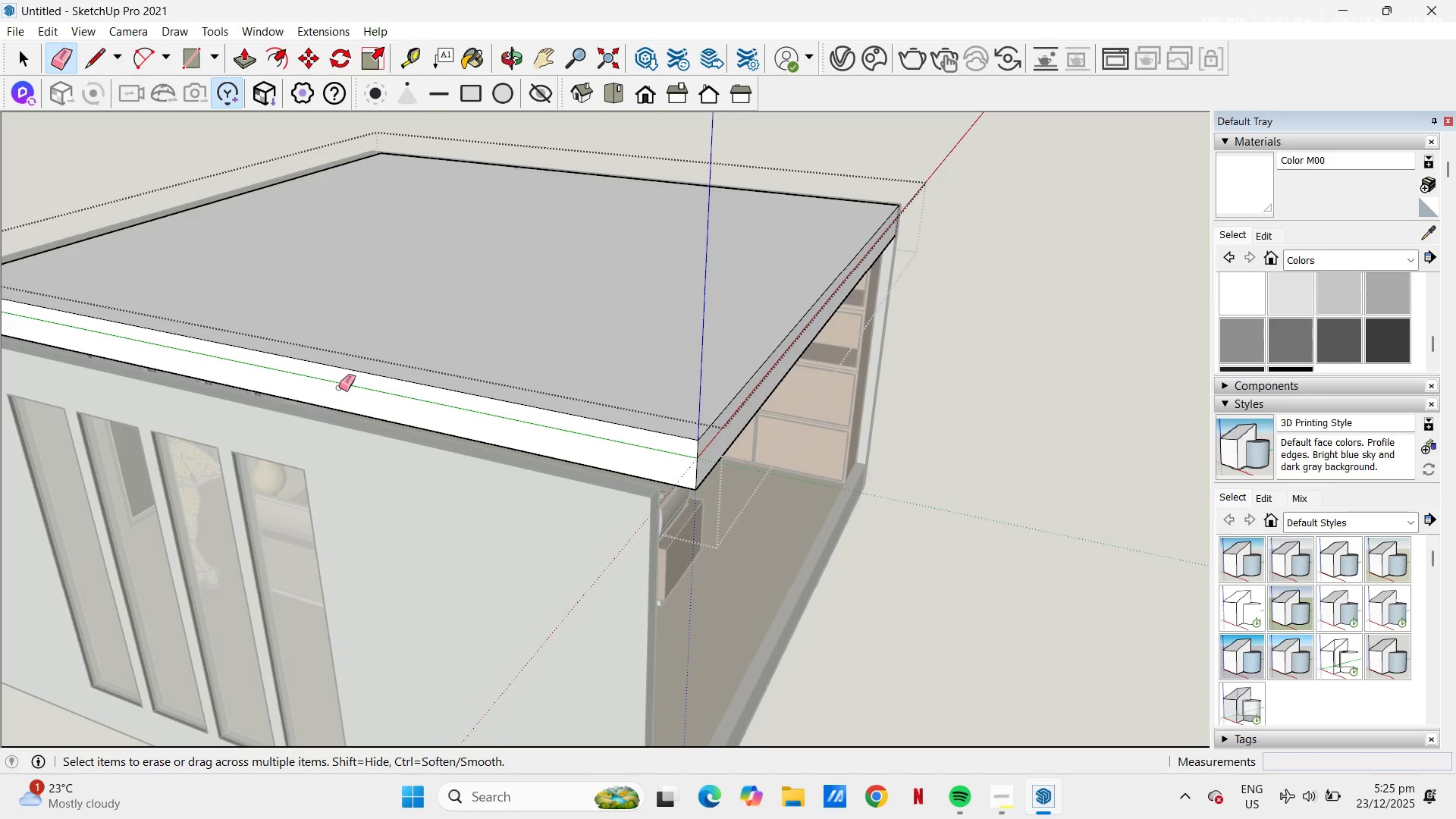 
key(P)
 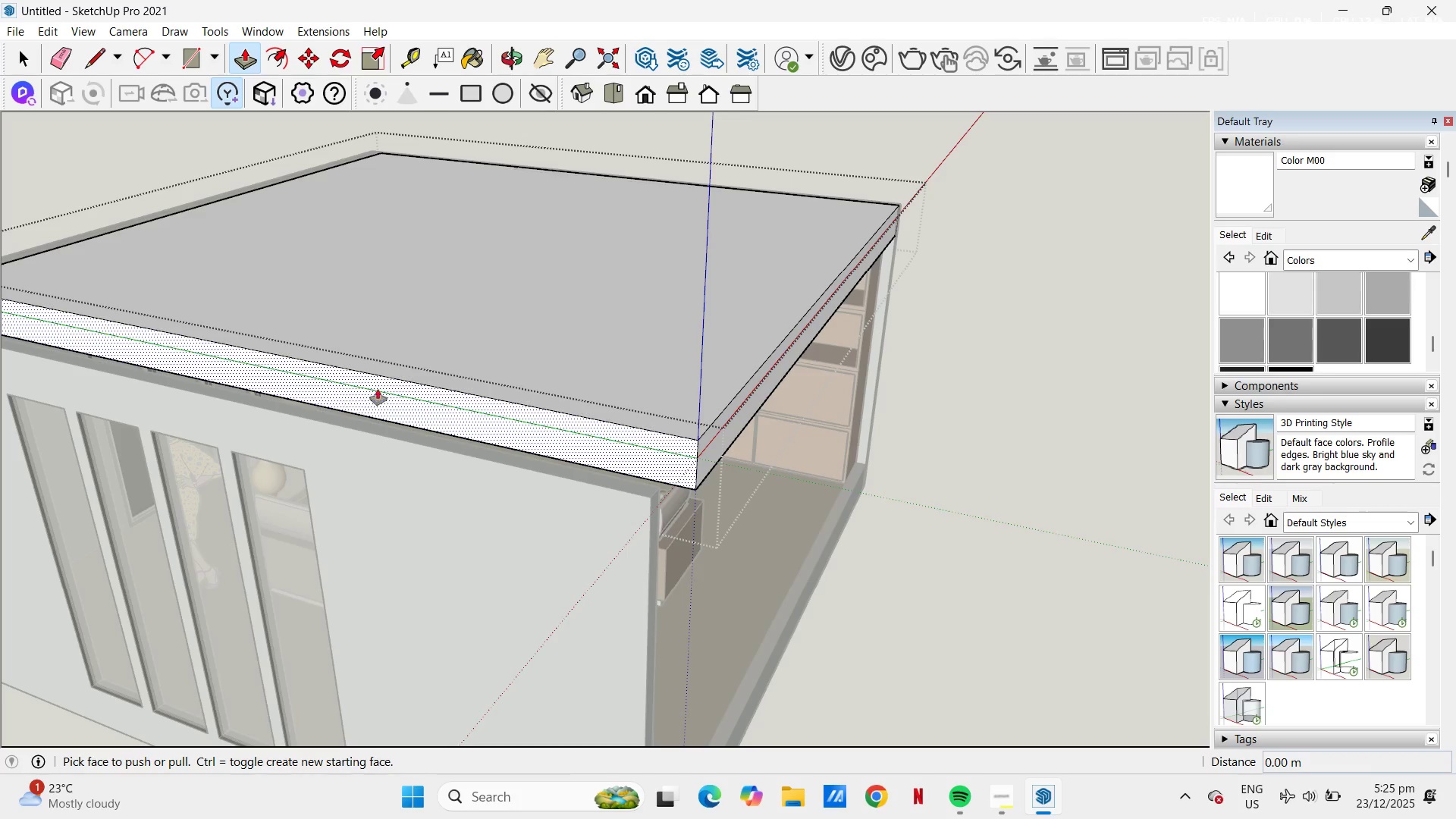 
left_click([378, 388])
 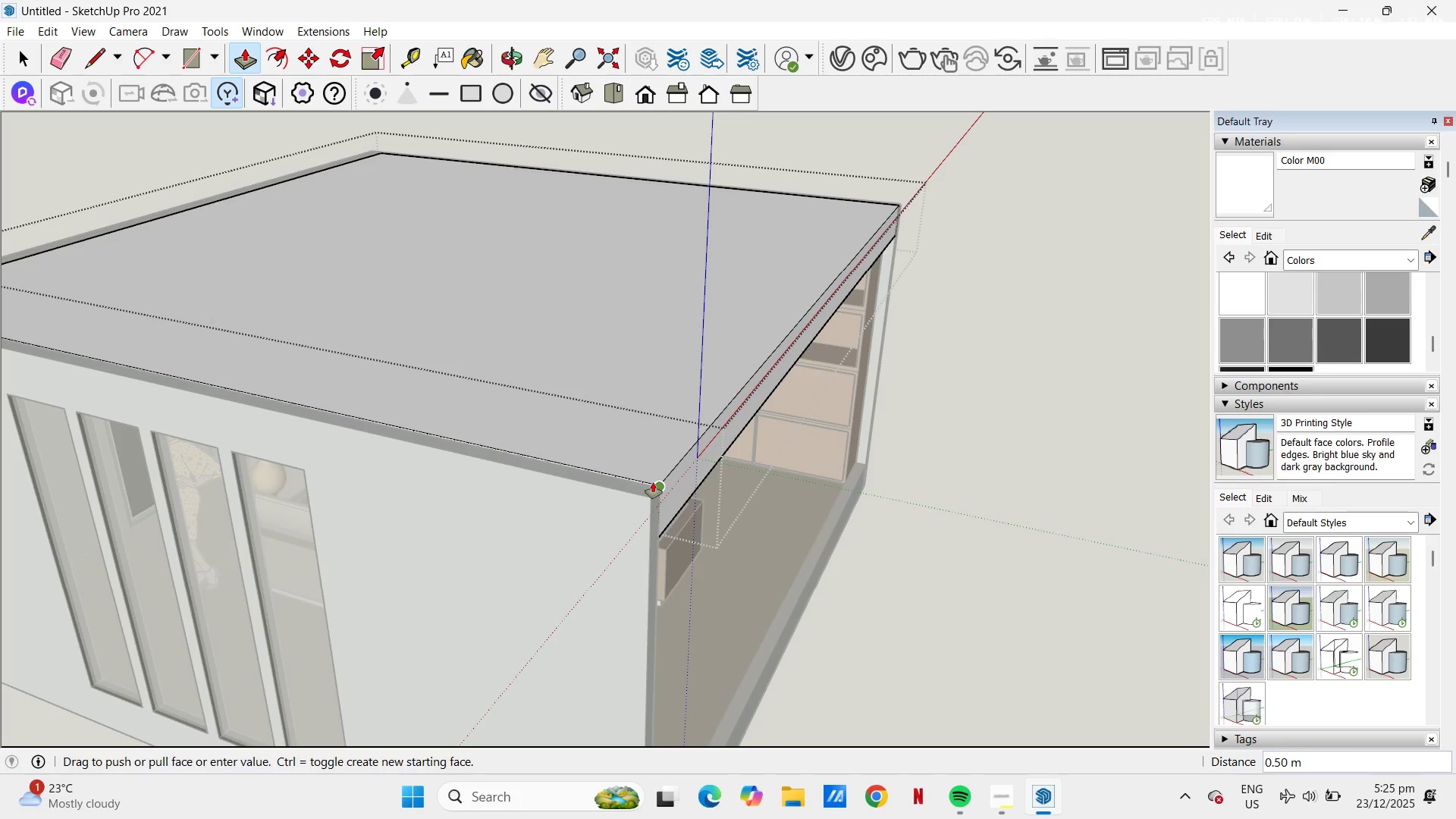 
left_click([653, 482])
 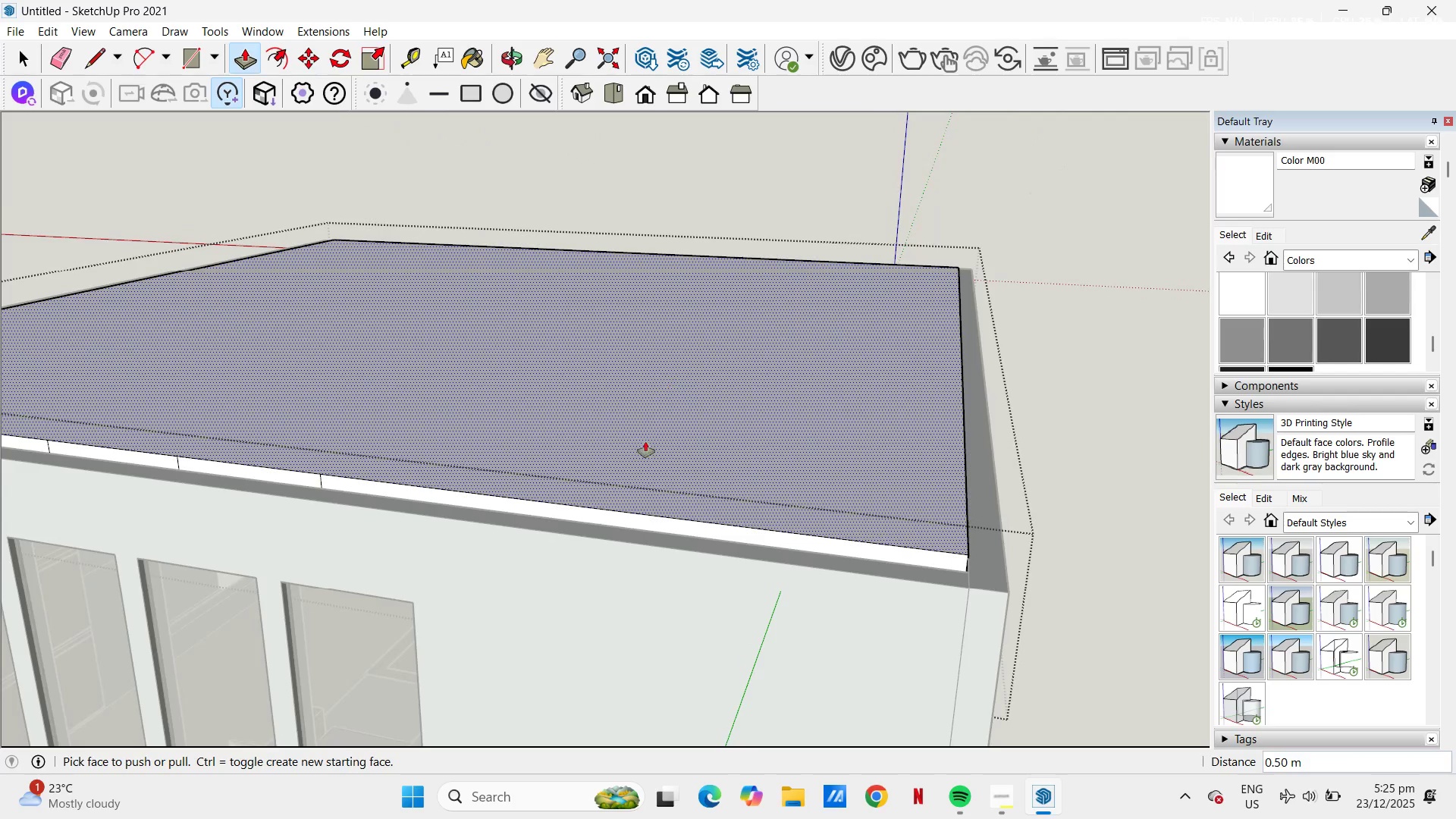 
left_click([749, 530])
 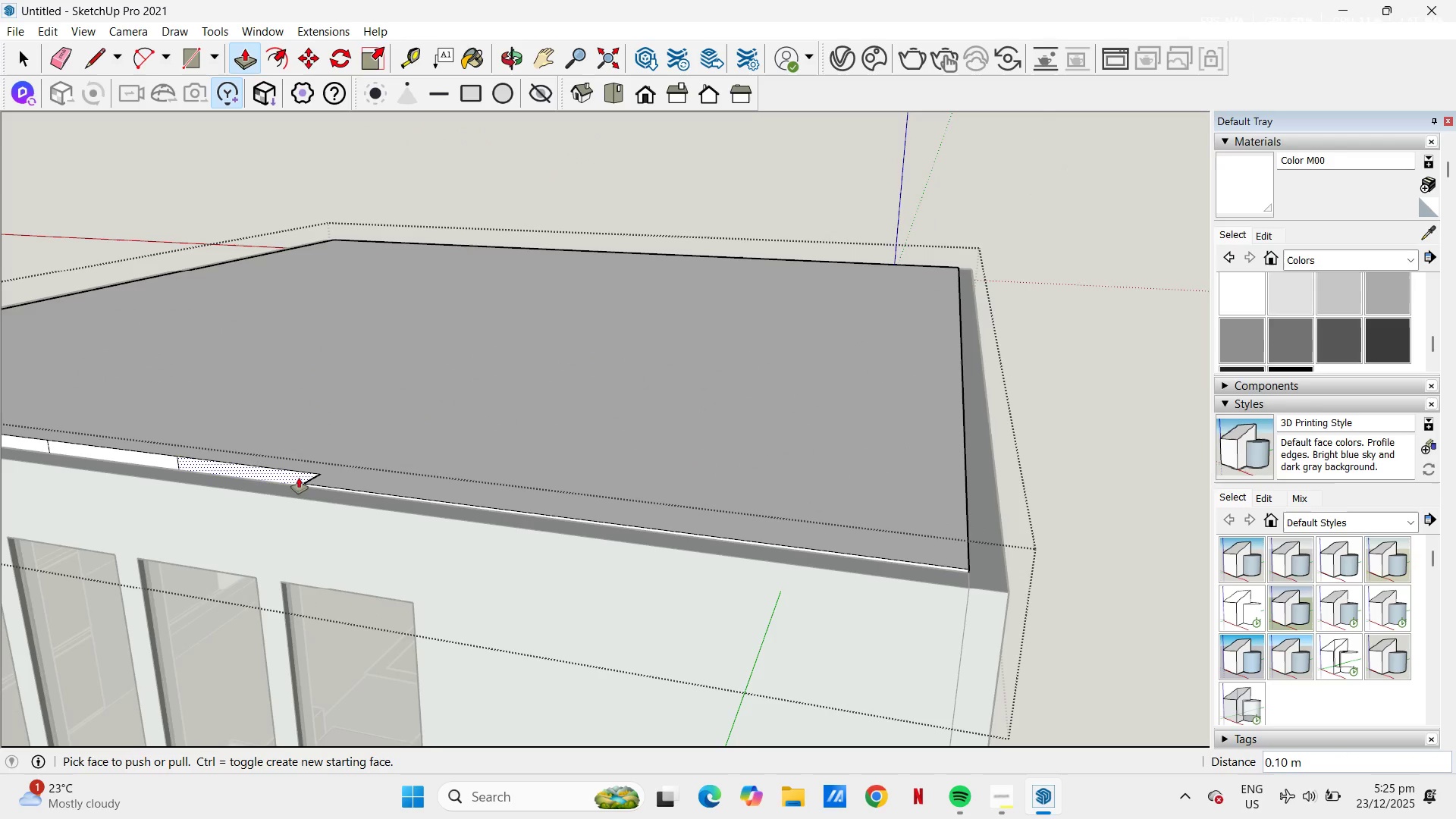 
scroll: coordinate [276, 466], scroll_direction: down, amount: 1.0
 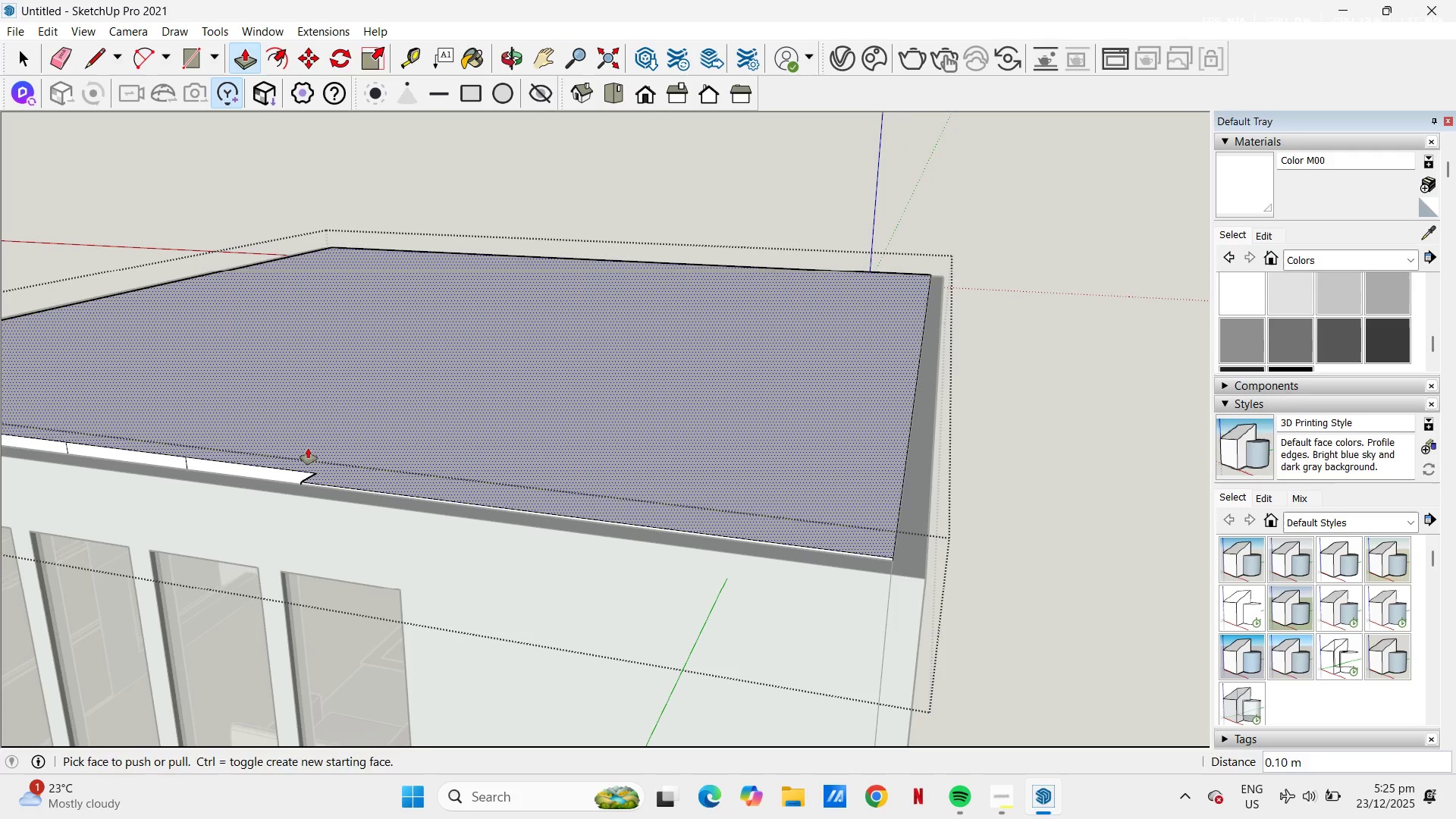 
type(hre)
 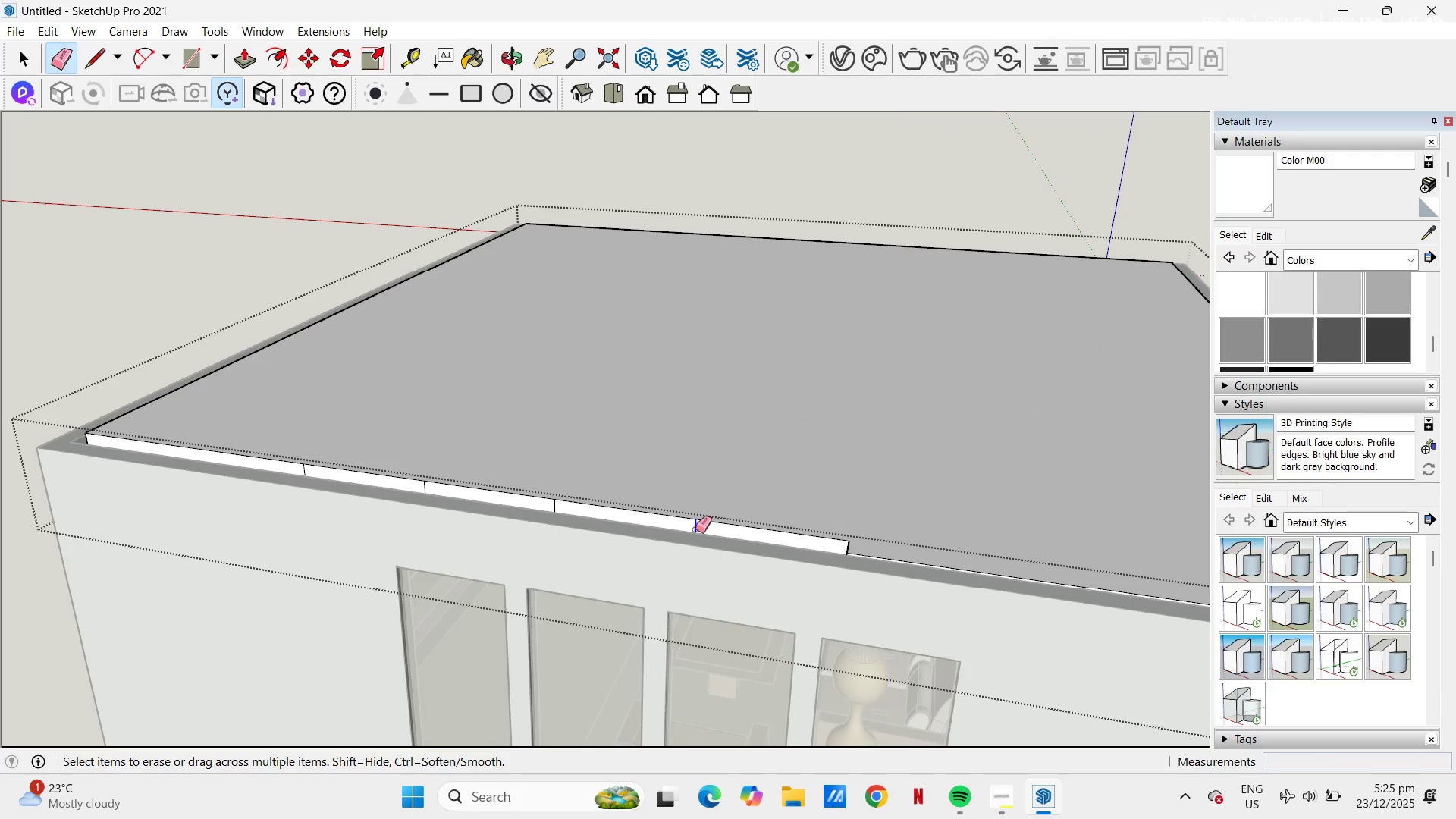 
left_click_drag(start_coordinate=[431, 413], to_coordinate=[873, 441])
 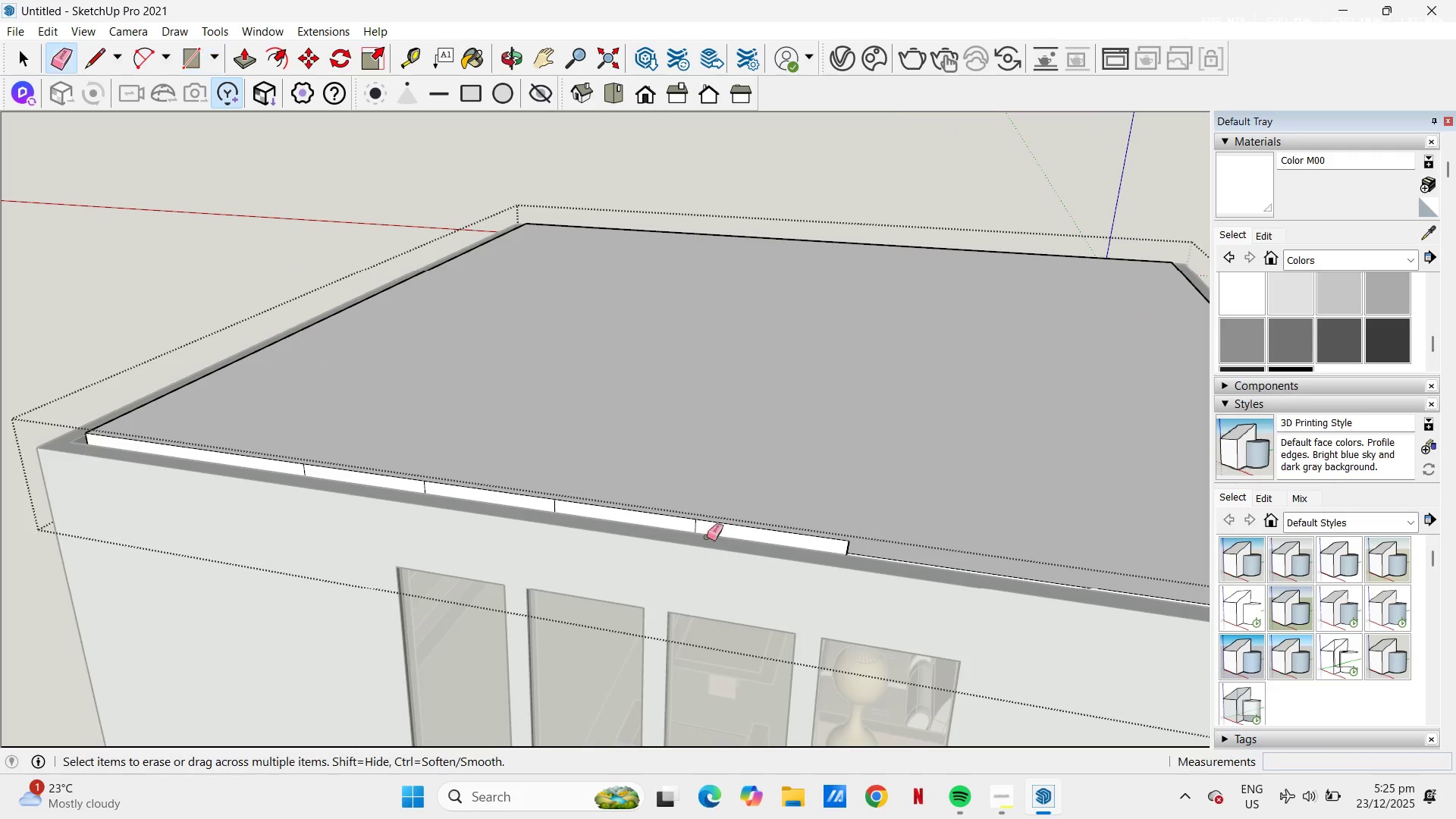 
left_click([695, 529])
 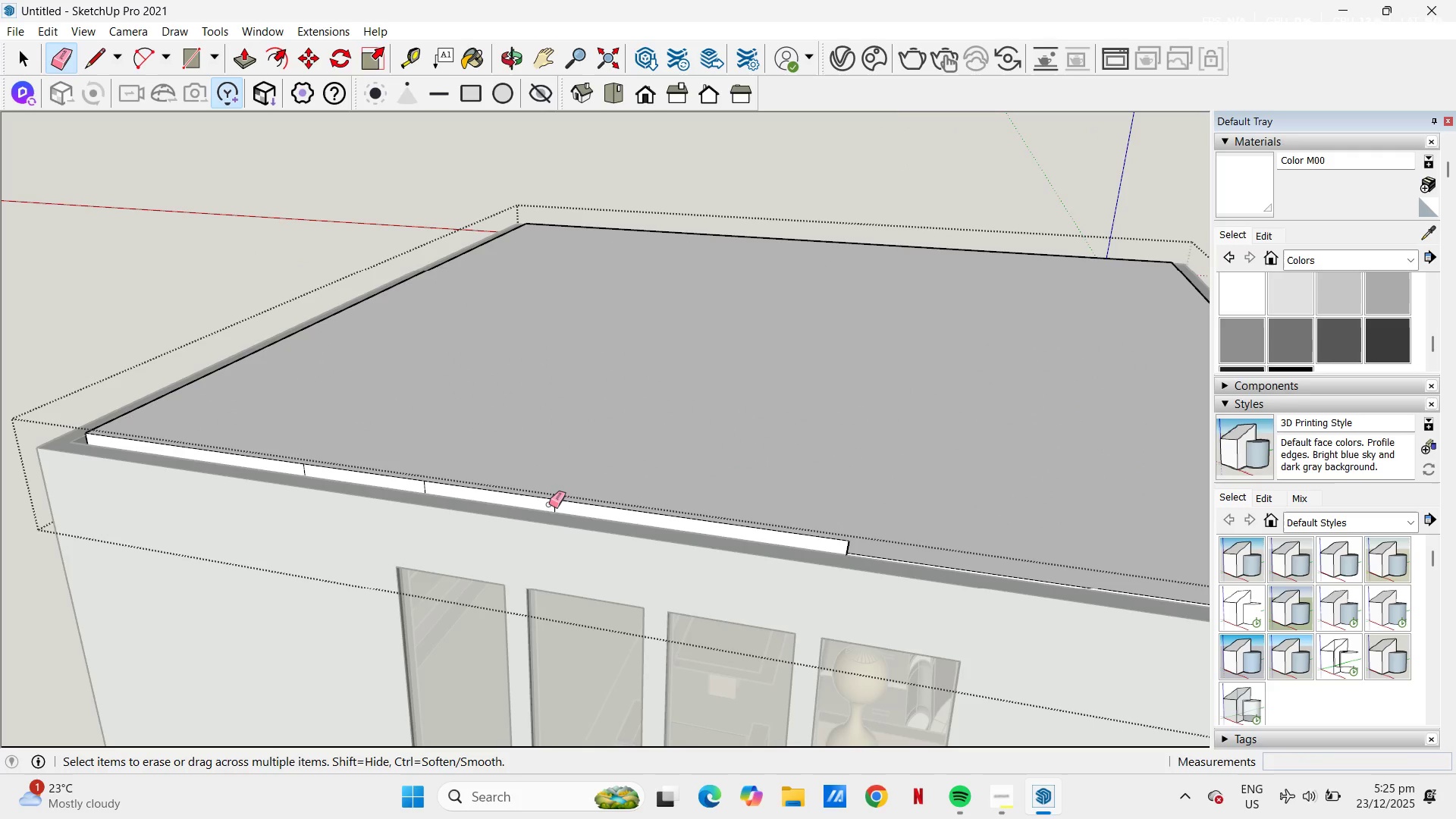 
left_click_drag(start_coordinate=[552, 506], to_coordinate=[559, 510])
 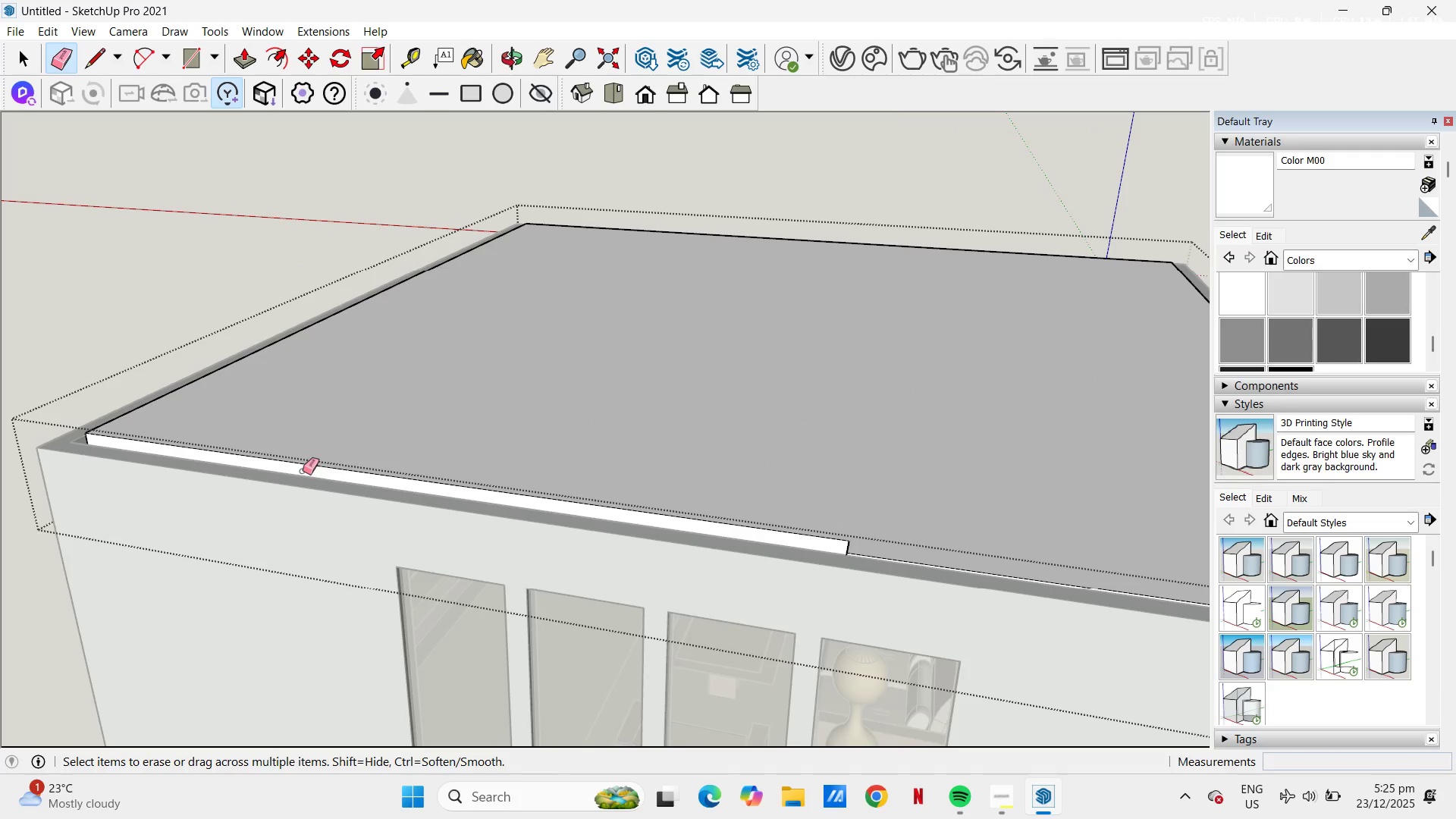 
key(P)
 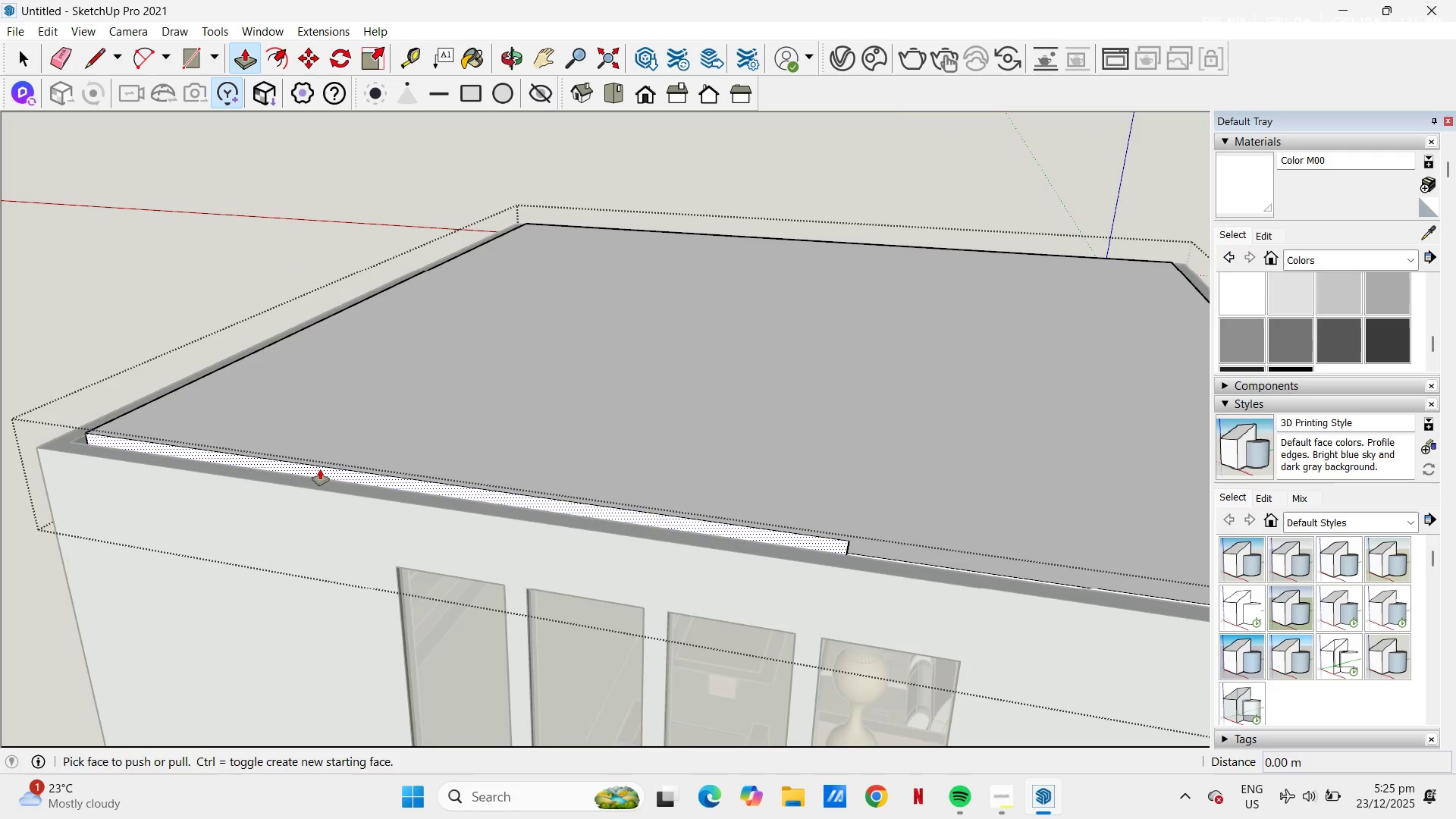 
left_click_drag(start_coordinate=[320, 469], to_coordinate=[324, 469])
 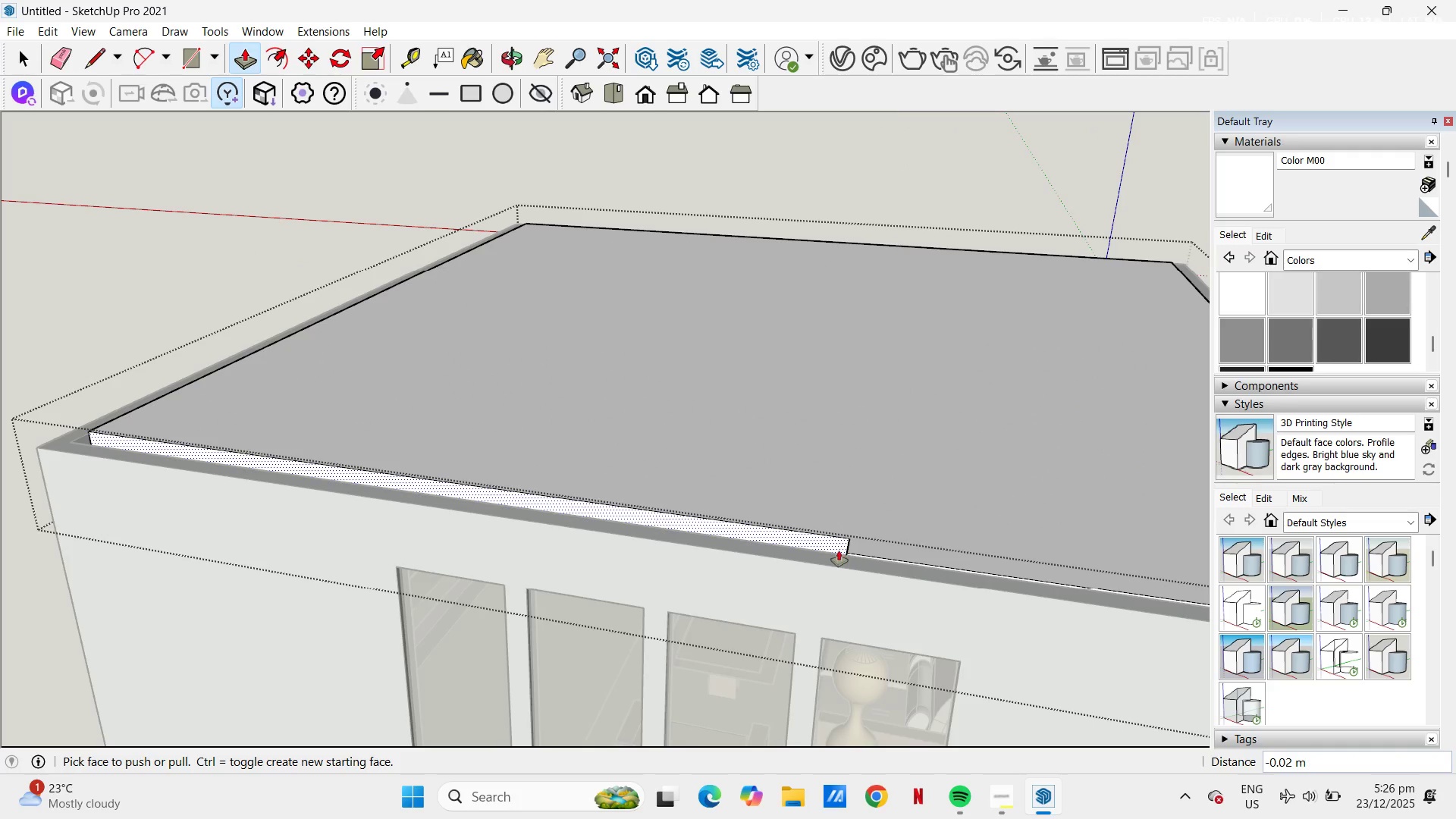 
left_click([835, 545])
 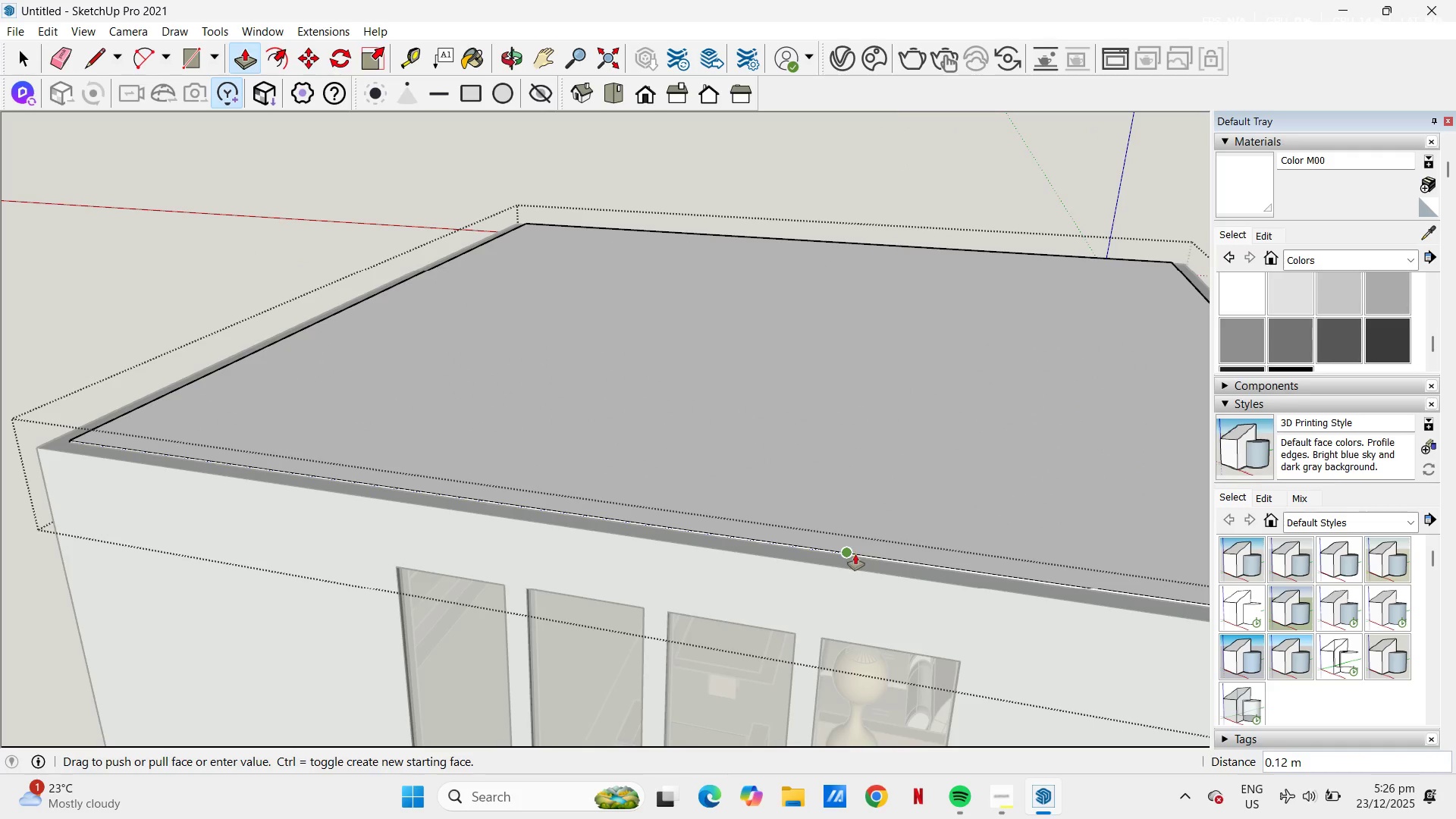 
left_click([855, 554])
 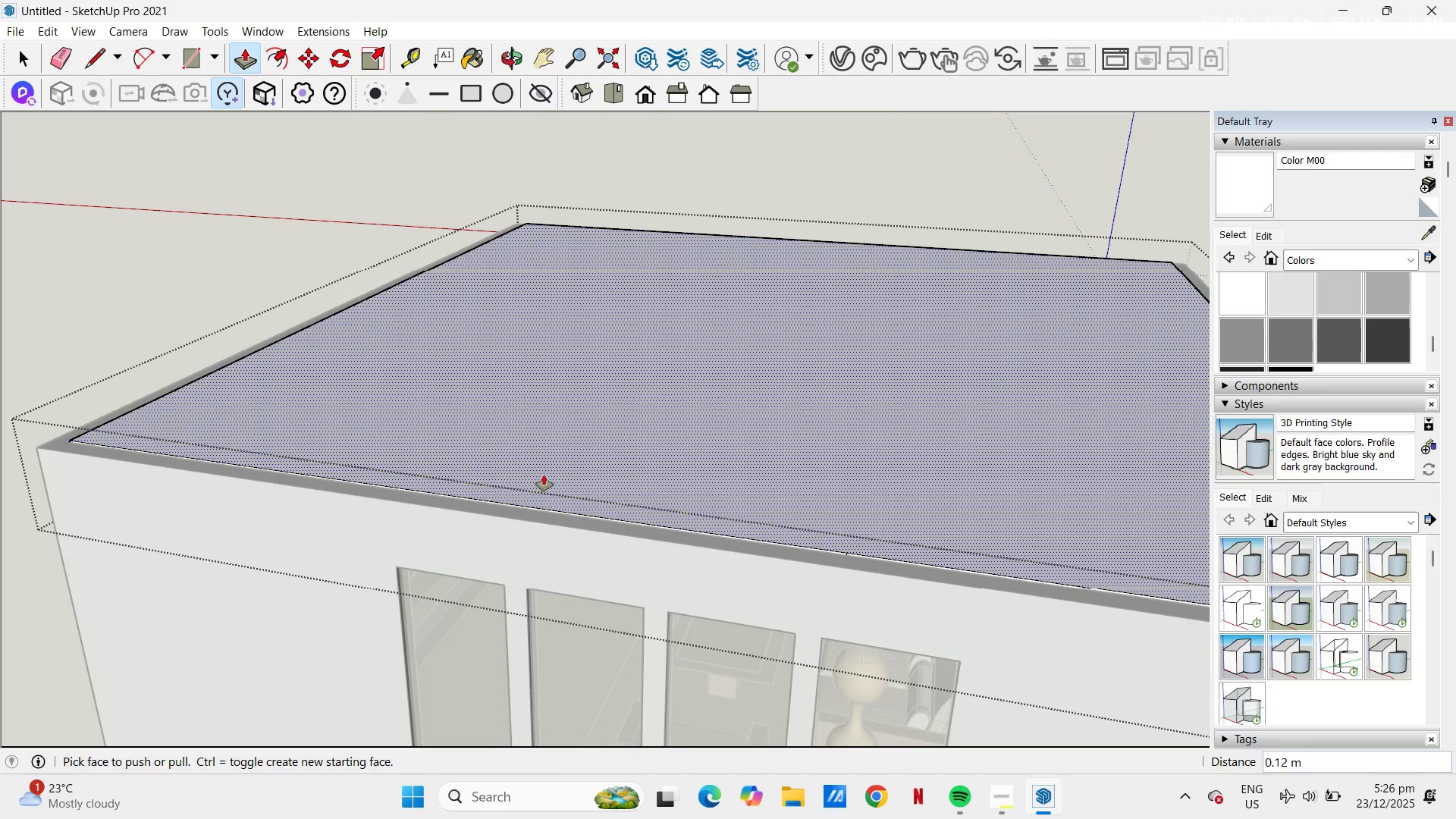 
key(Escape)
 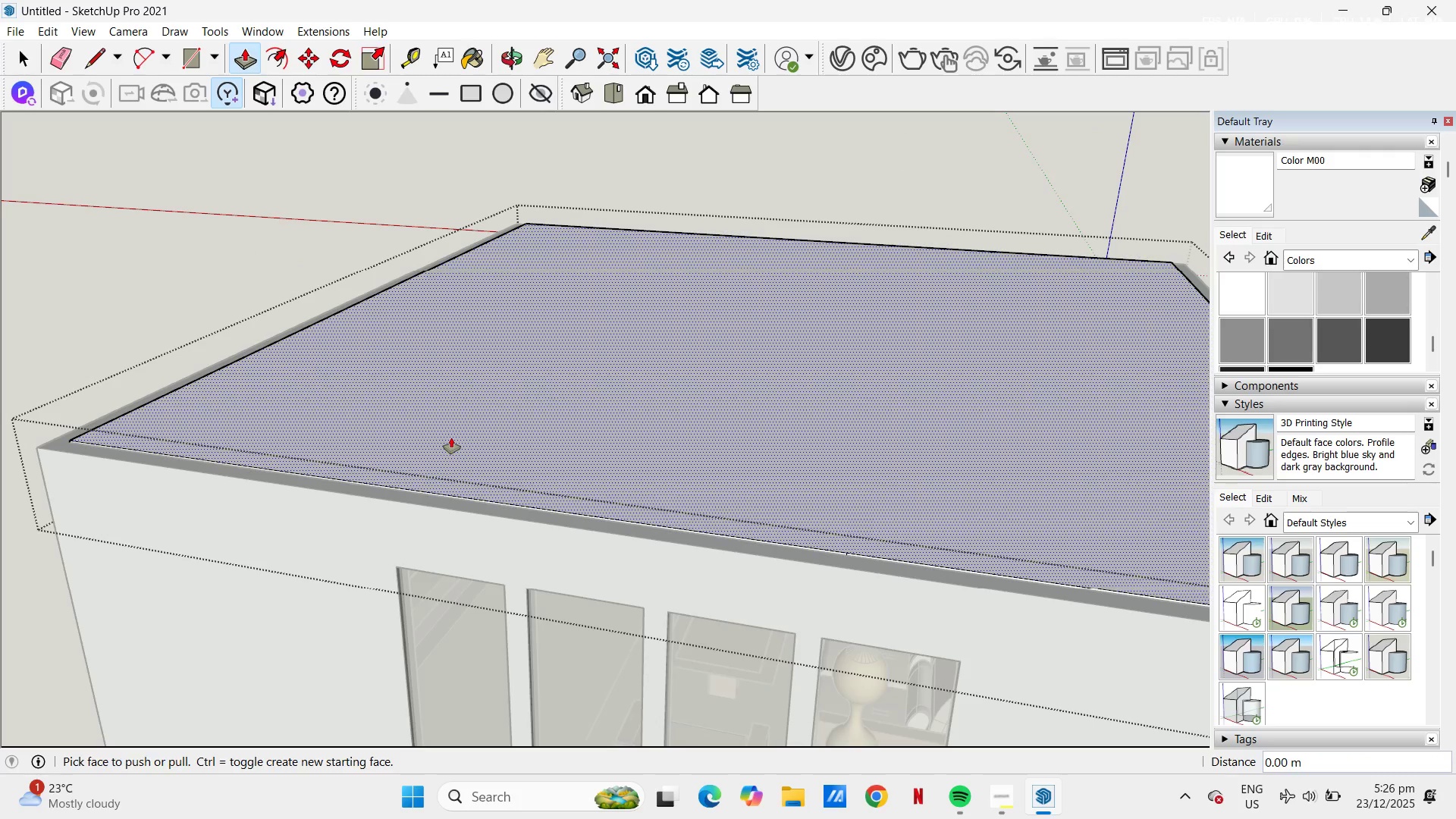 
key(Space)
 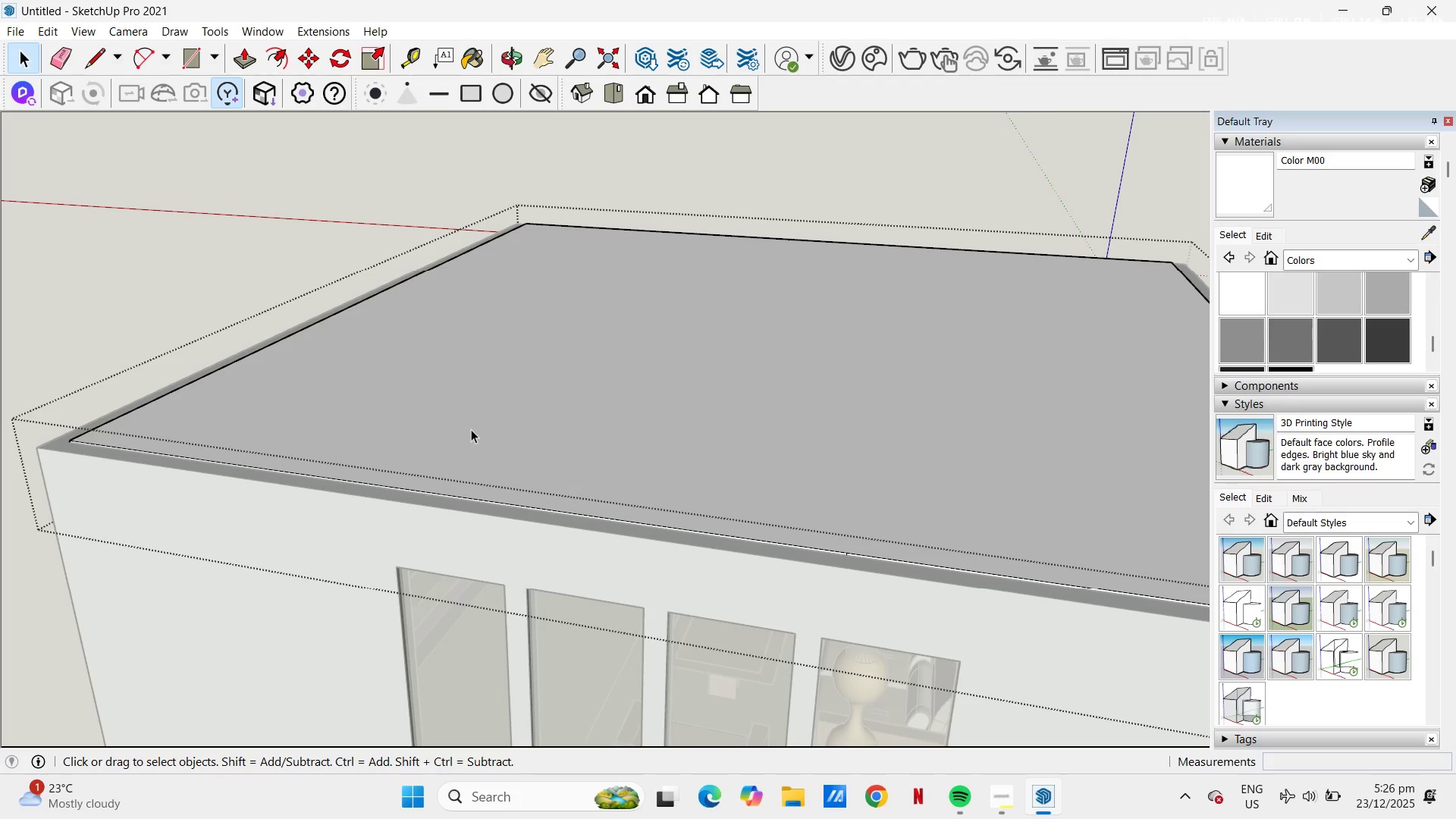 
key(Escape)
 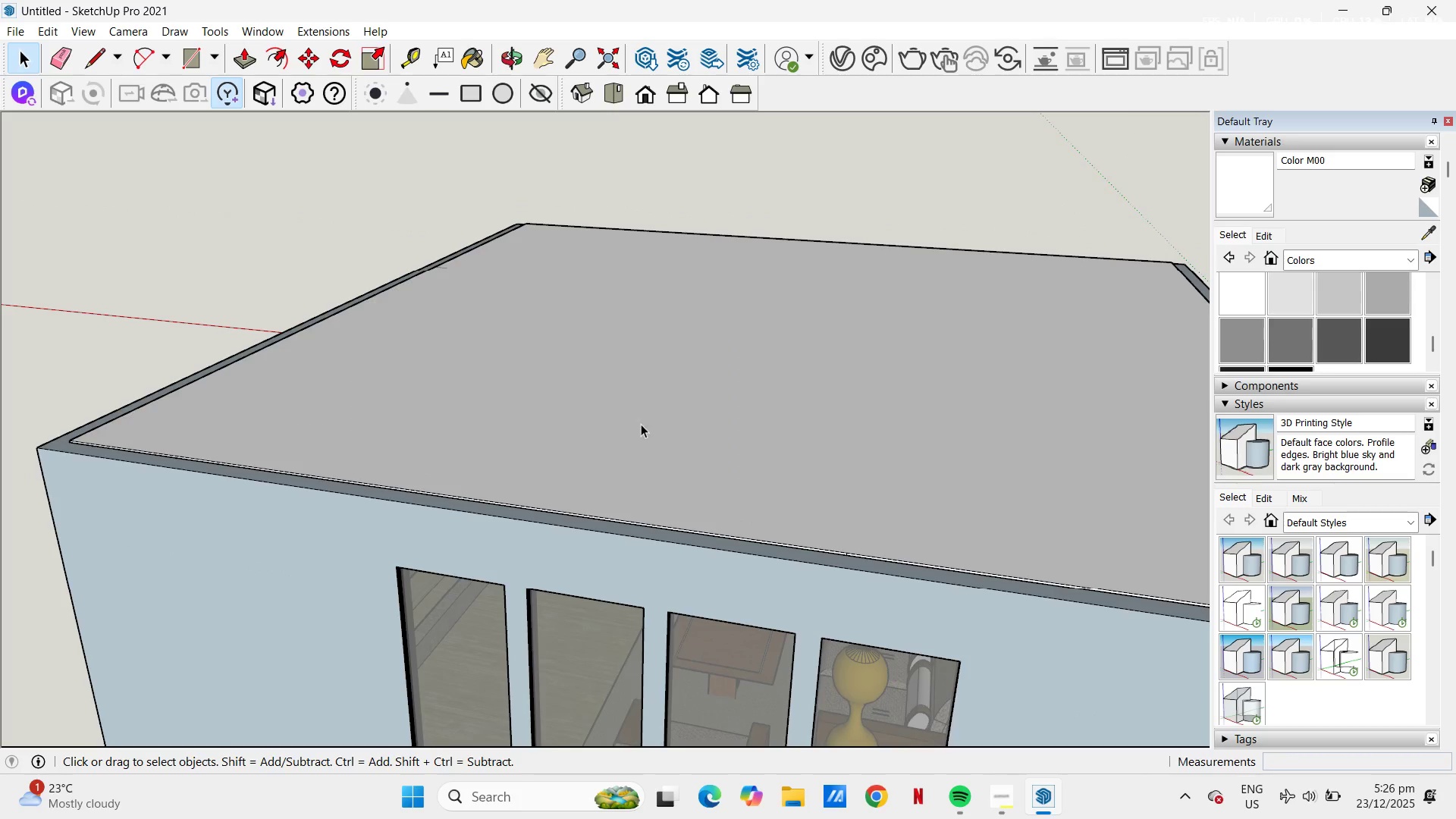 
scroll: coordinate [714, 366], scroll_direction: down, amount: 5.0
 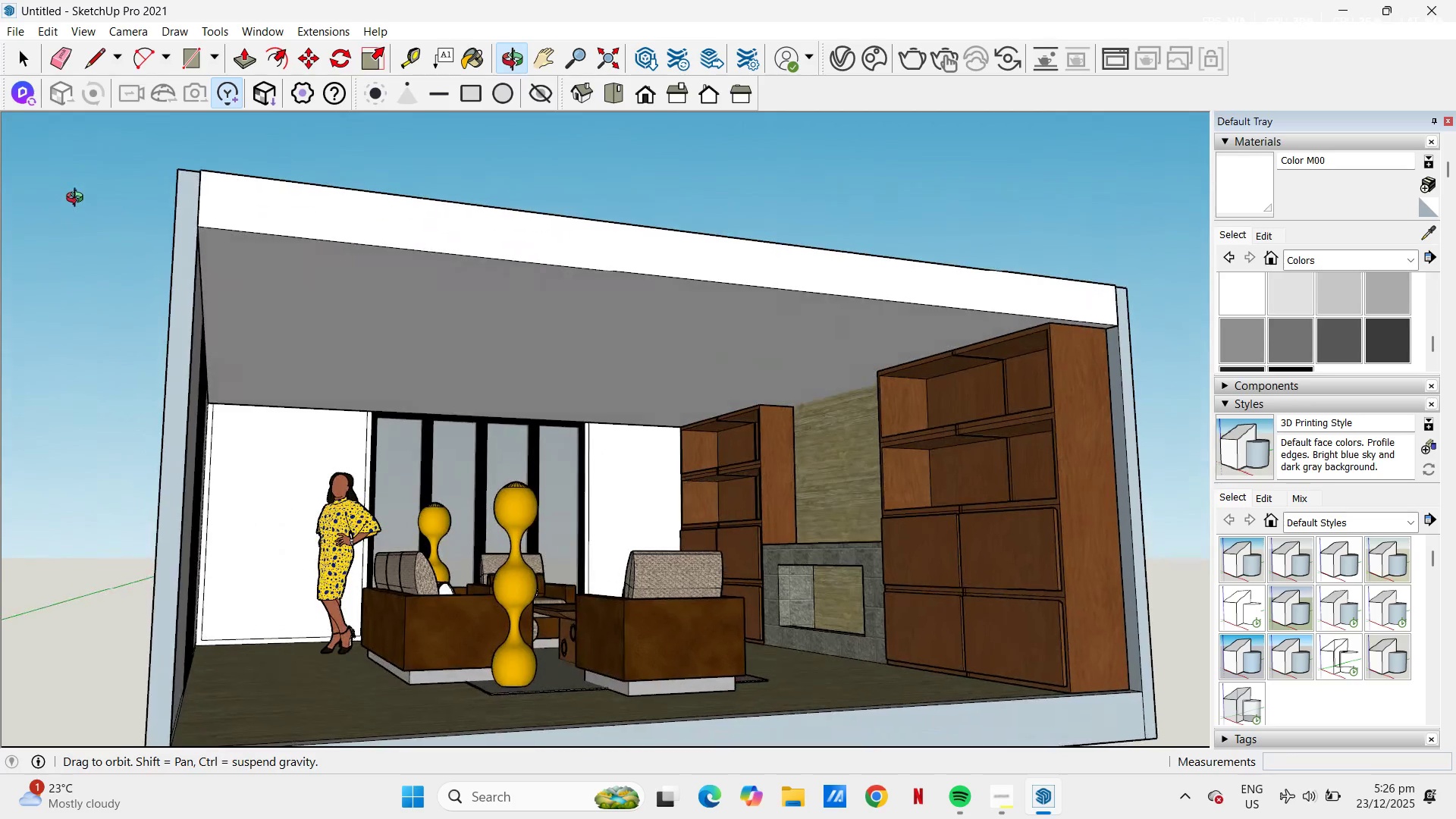 
double_click([358, 481])
 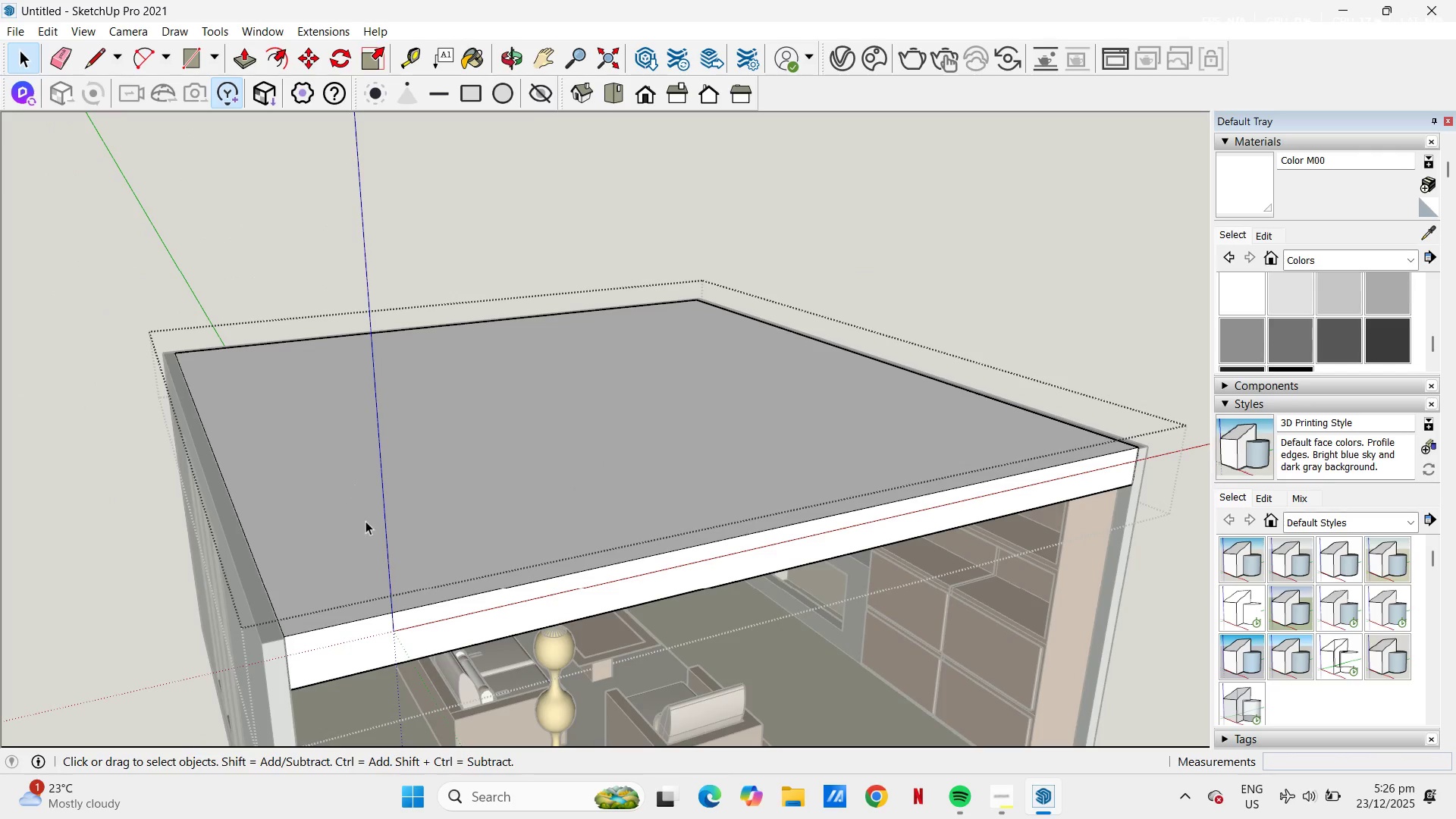 
key(P)
 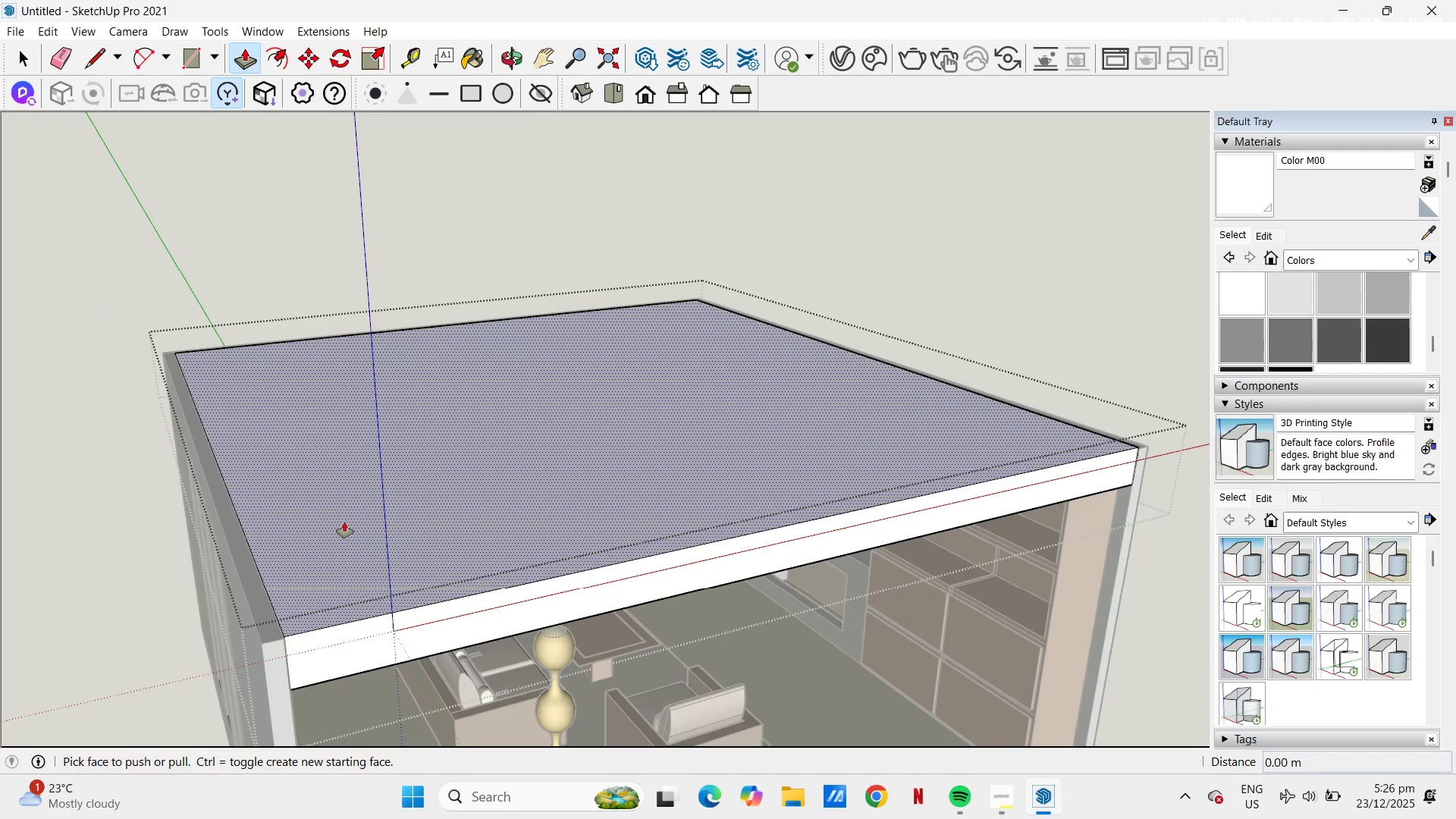 
left_click([344, 522])
 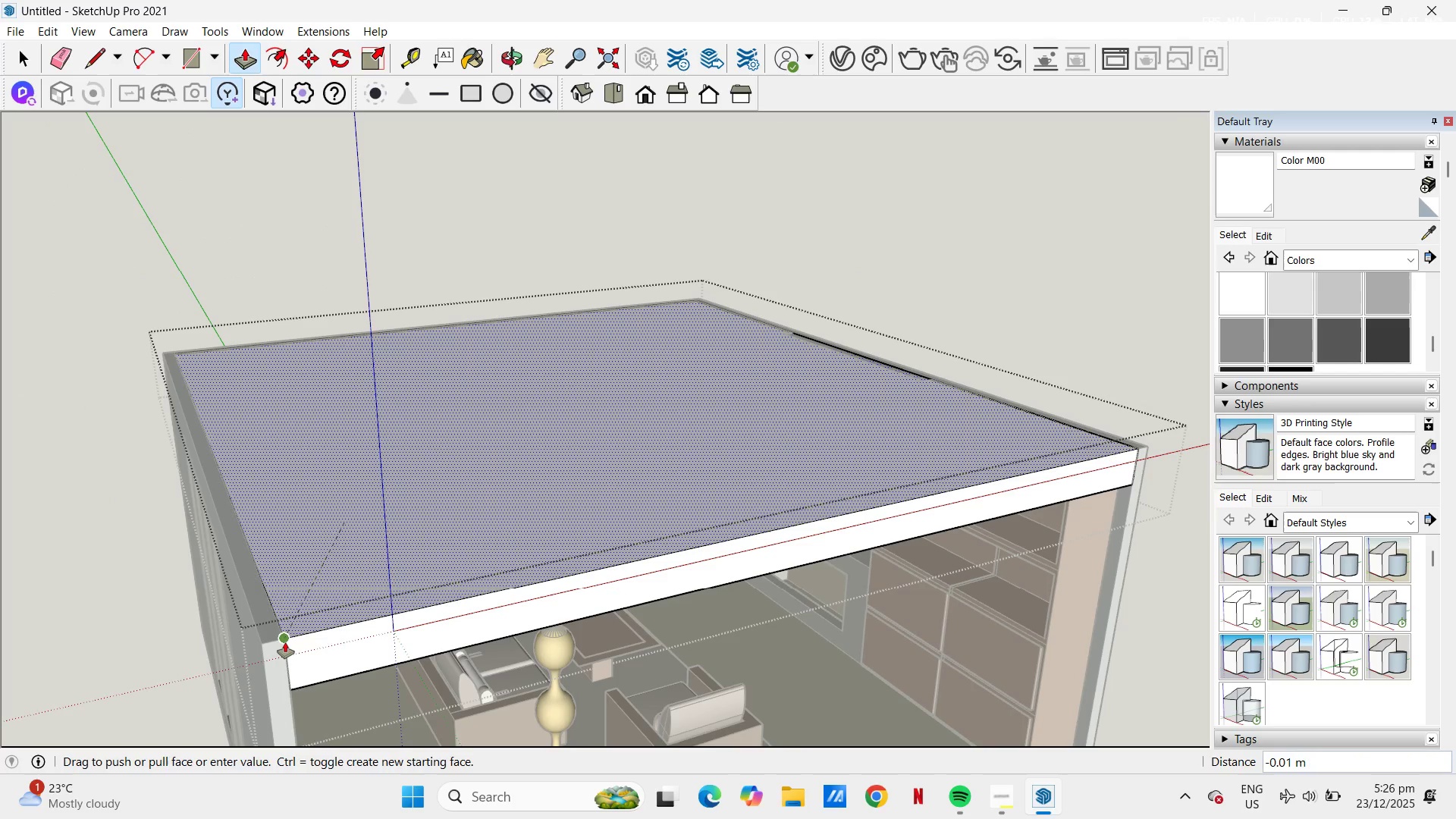 
left_click([285, 642])
 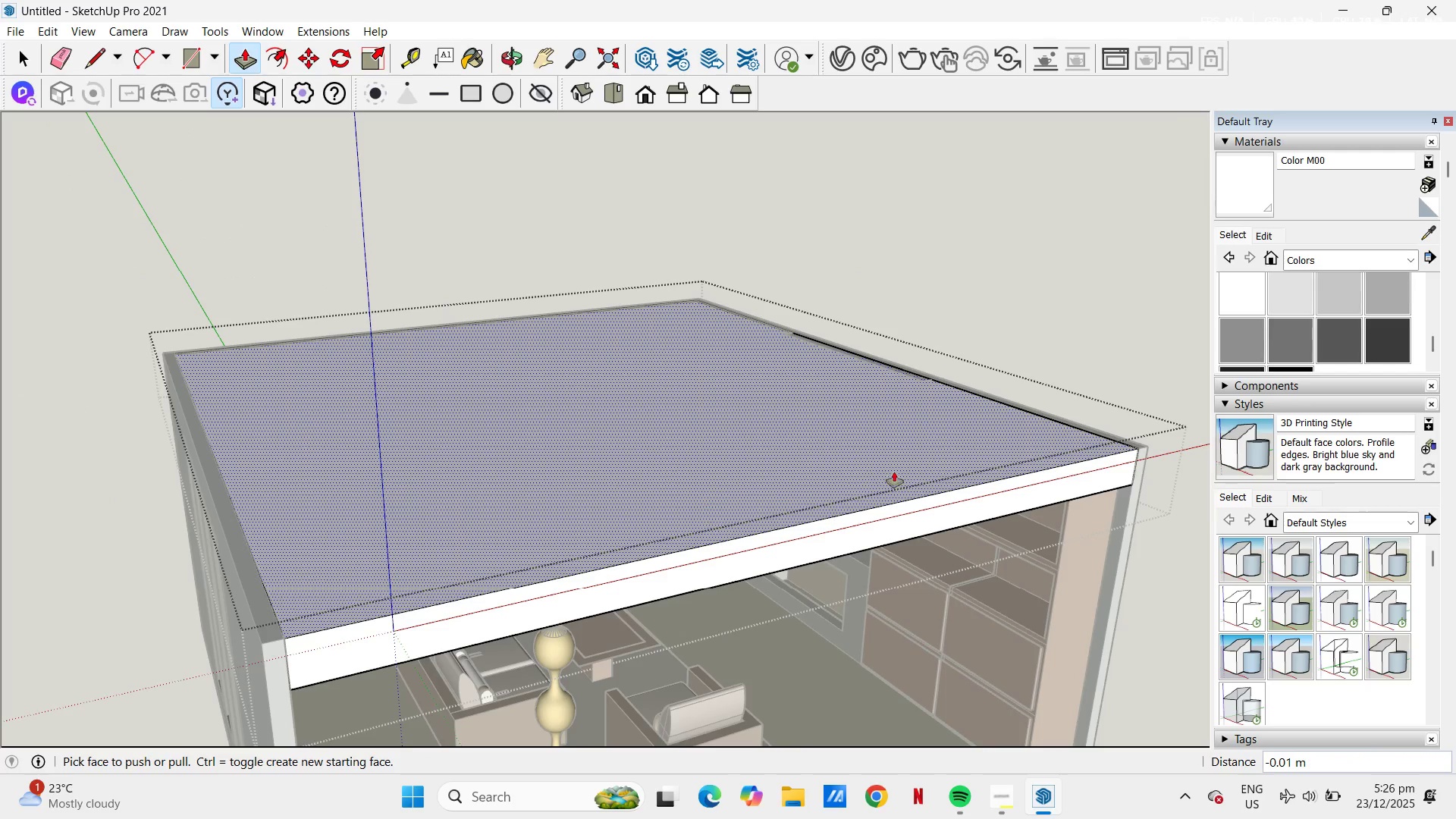 
scroll: coordinate [987, 410], scroll_direction: up, amount: 4.0
 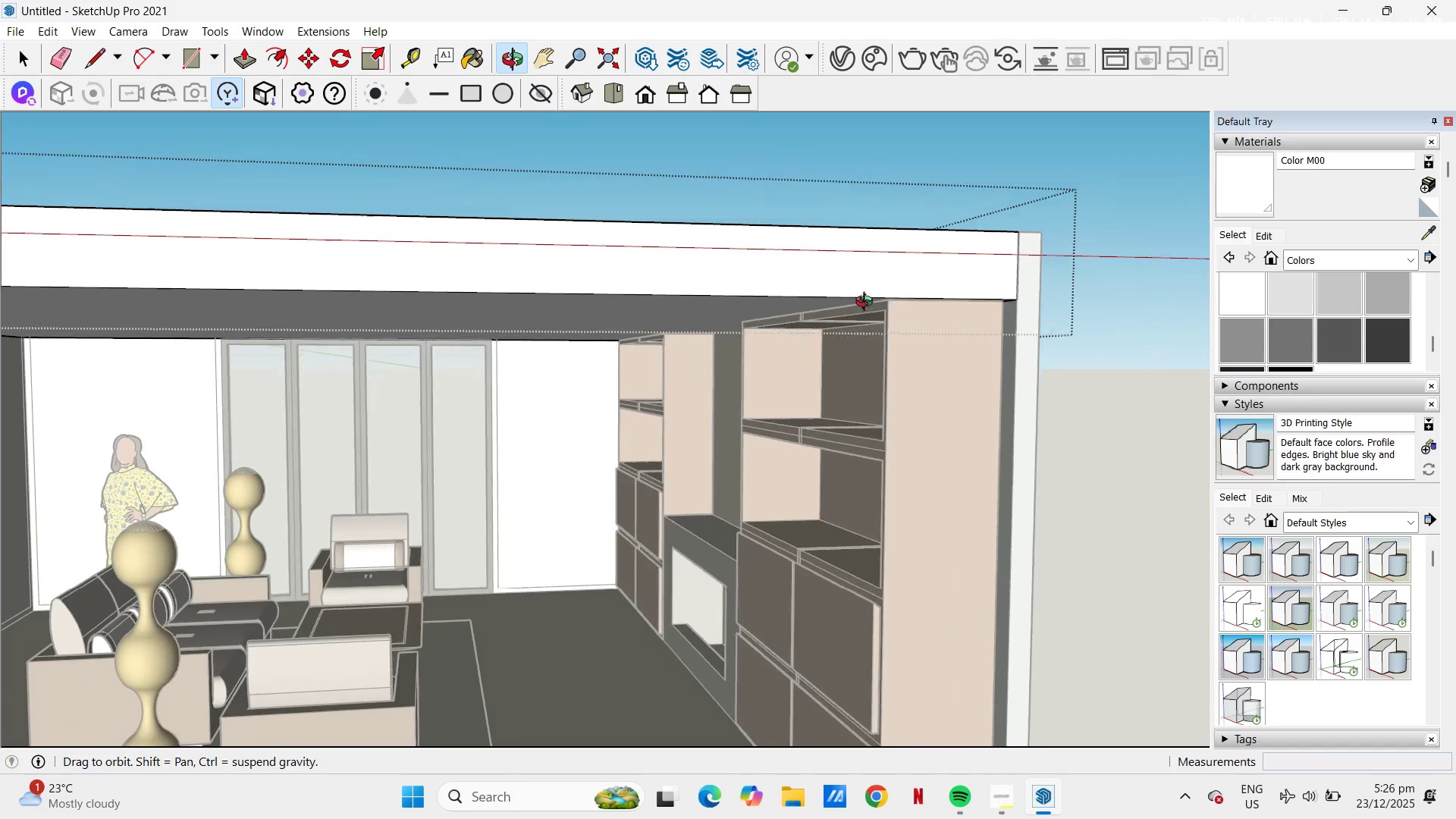 
key(Escape)
 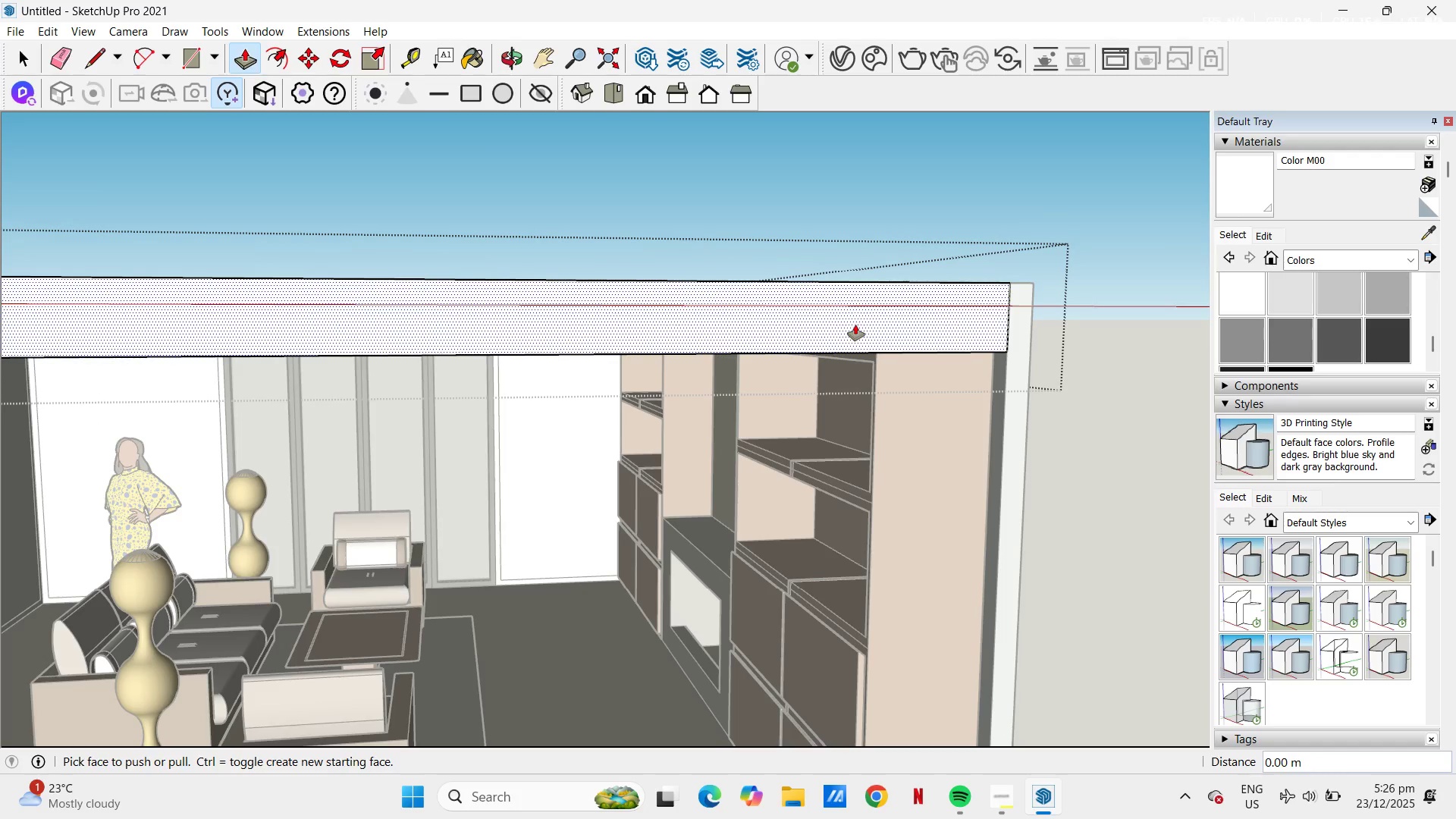 
key(Space)
 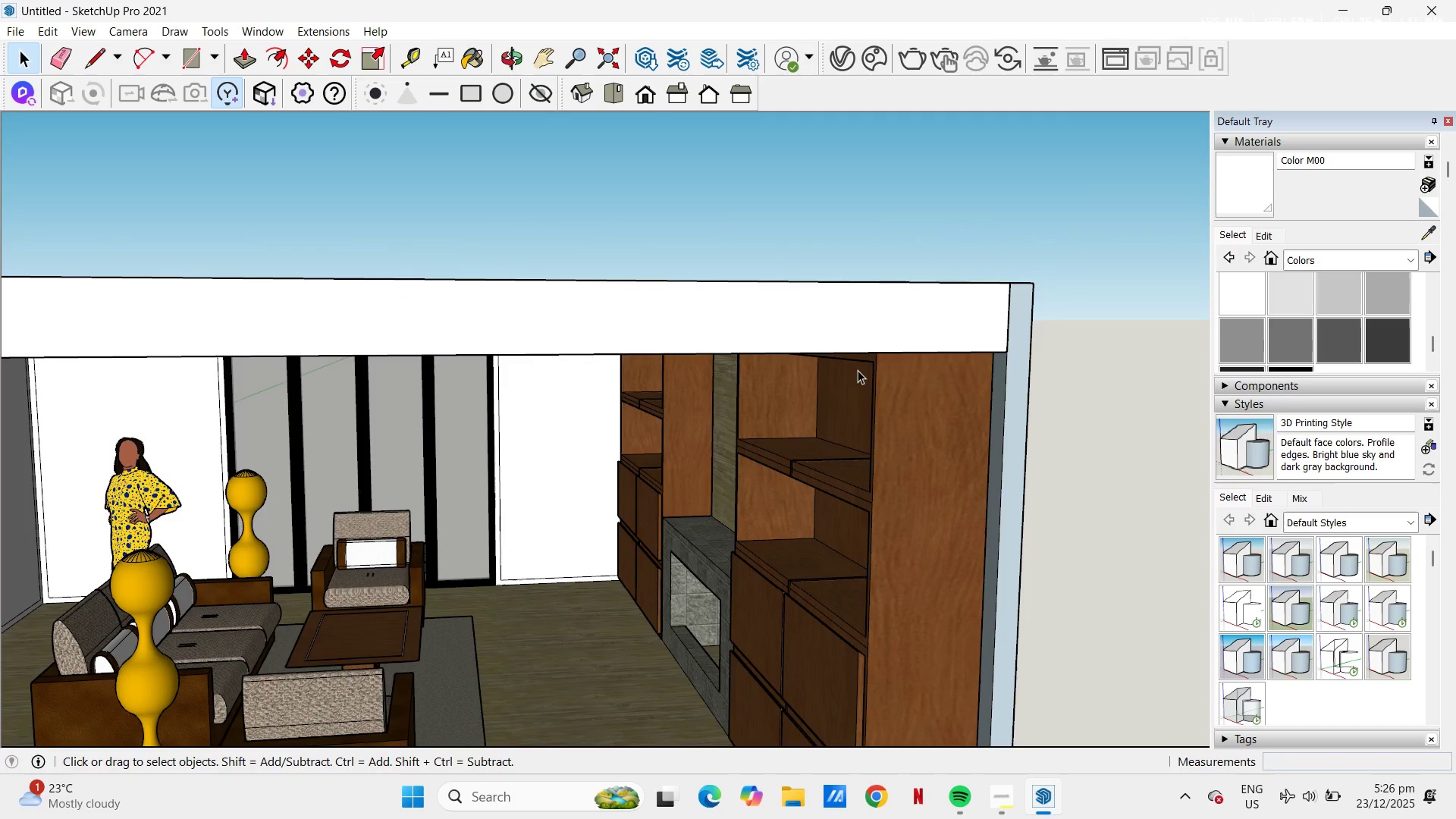 
key(Escape)
 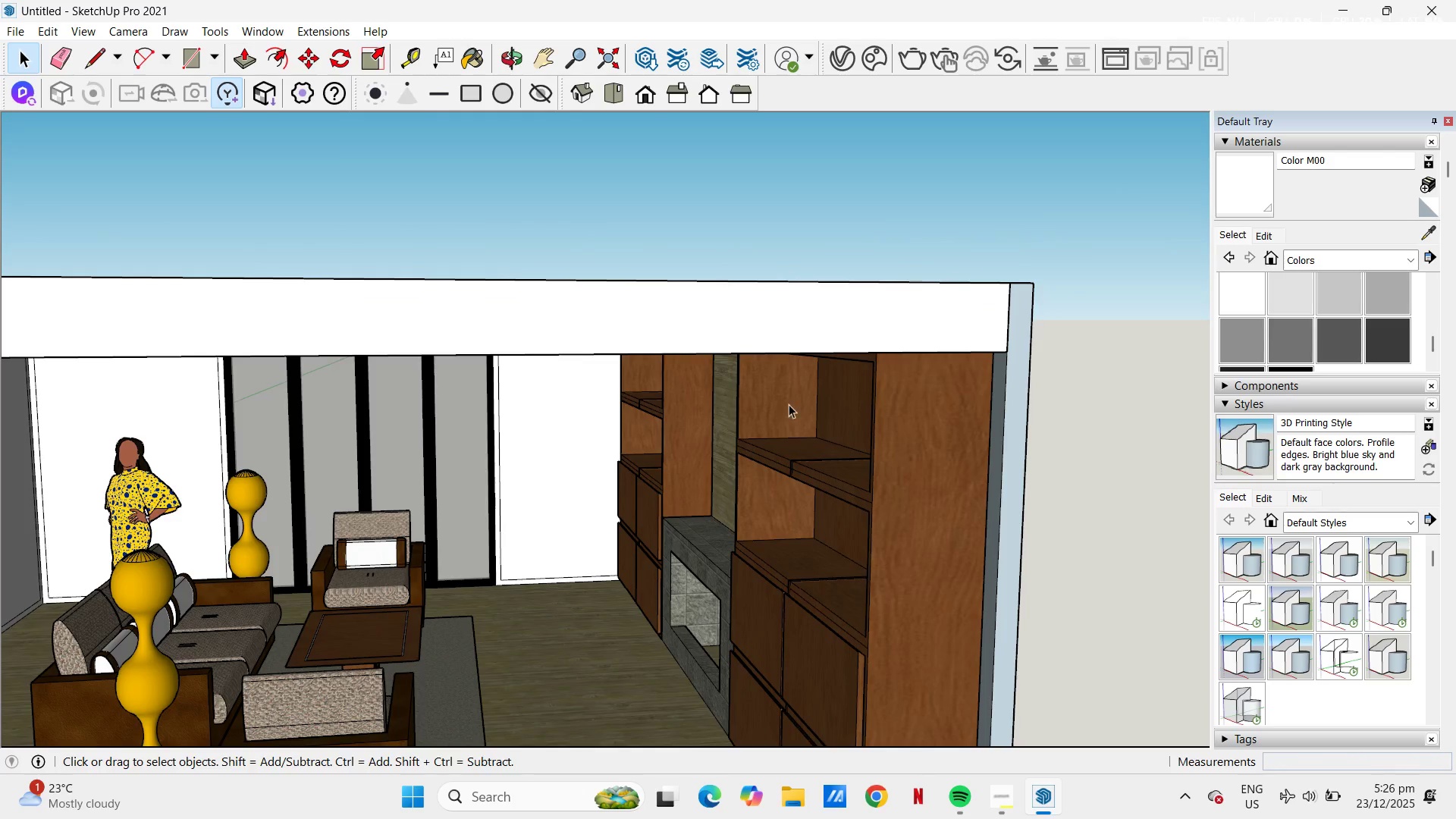 
key(H)
 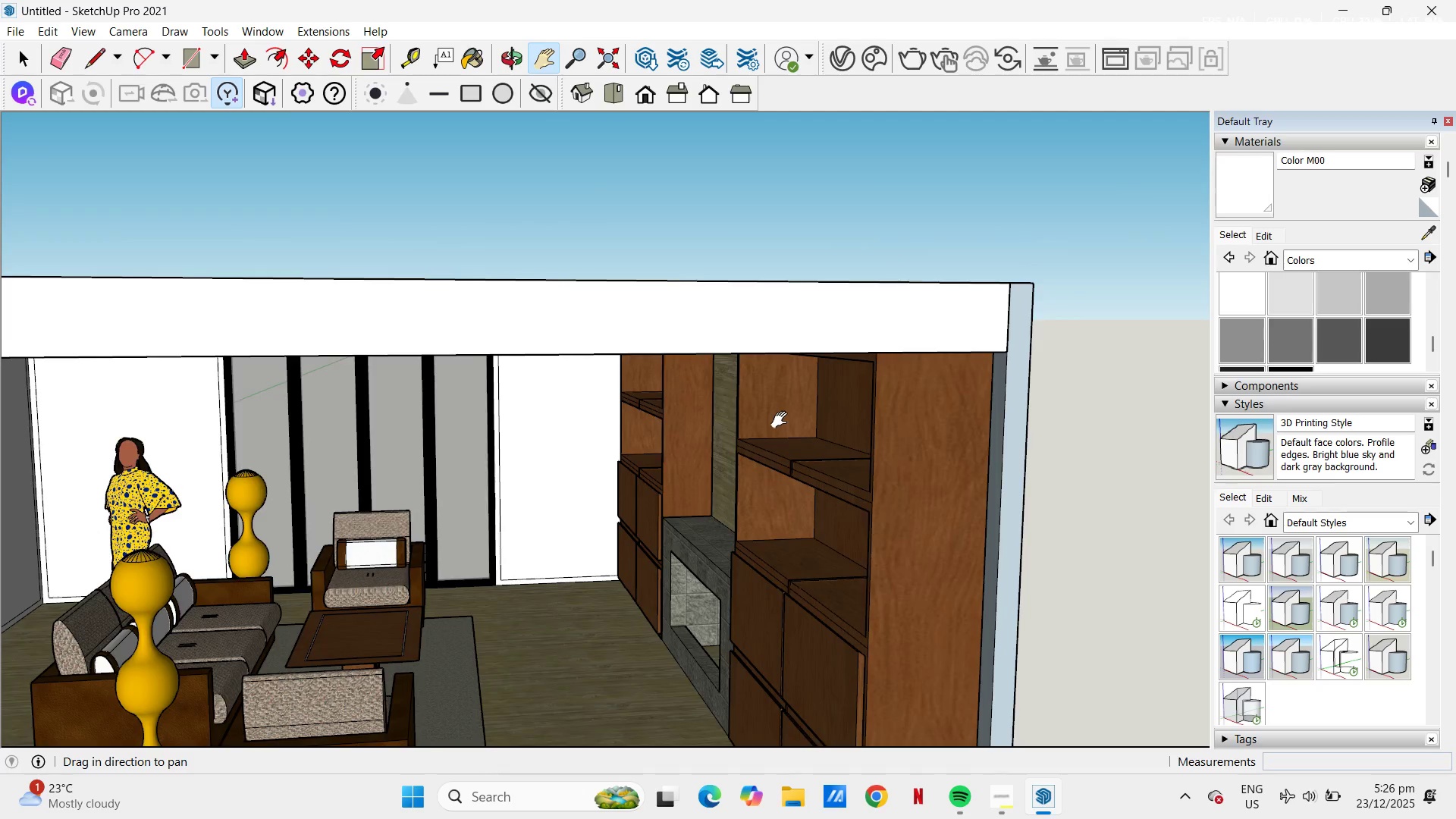 
left_click_drag(start_coordinate=[786, 419], to_coordinate=[984, 272])
 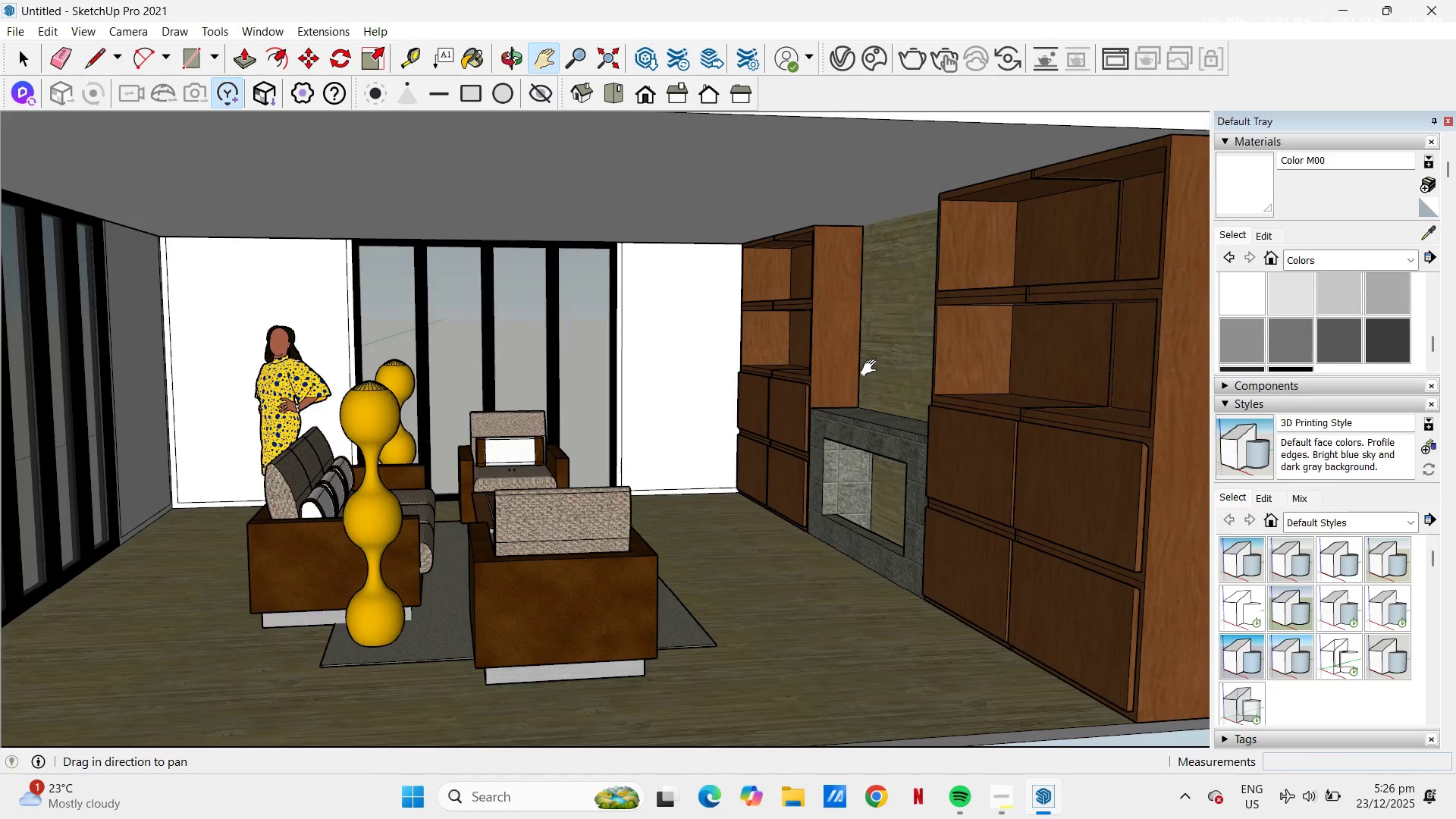 
scroll: coordinate [868, 356], scroll_direction: down, amount: 2.0
 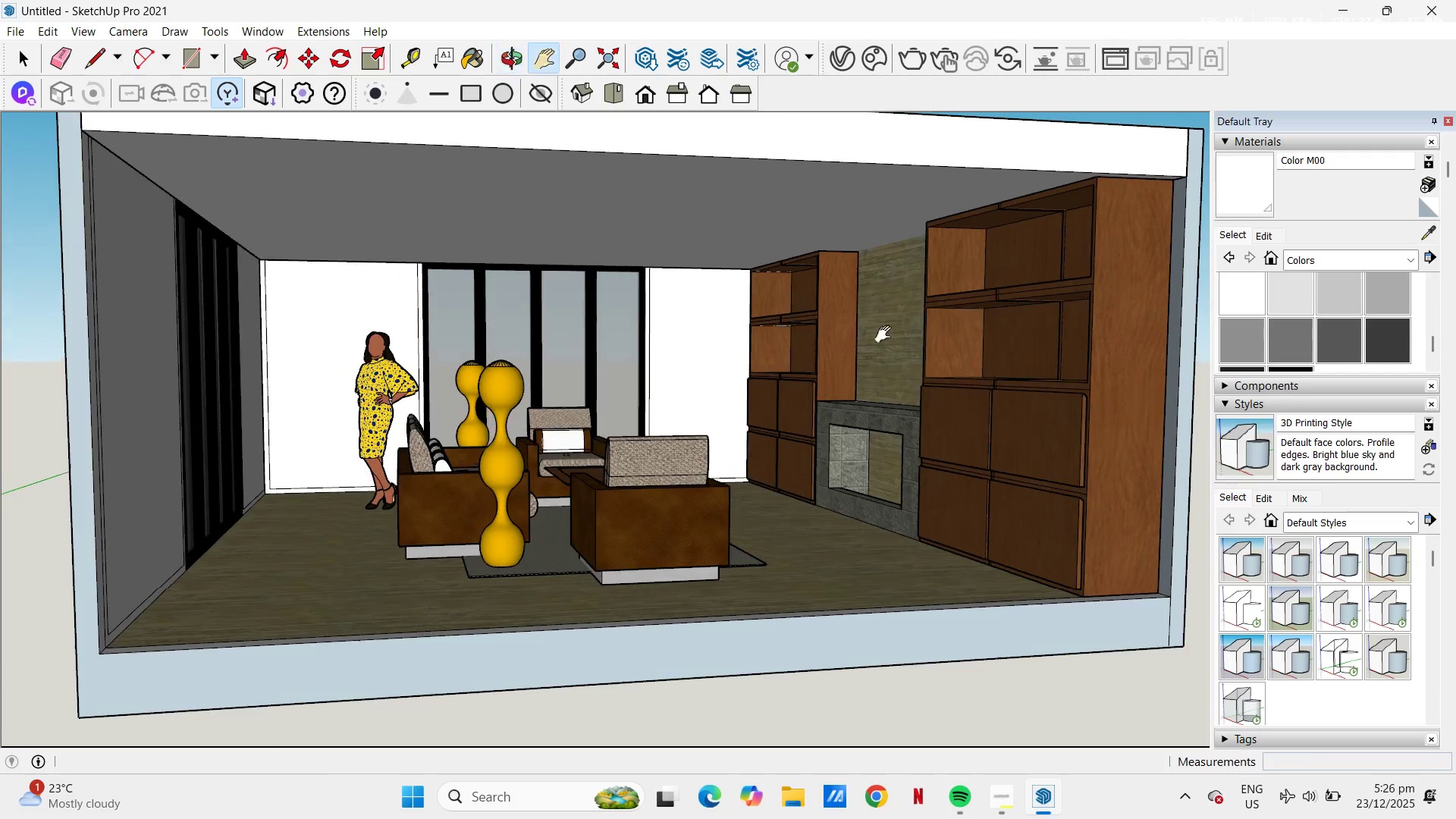 
left_click([632, 197])
 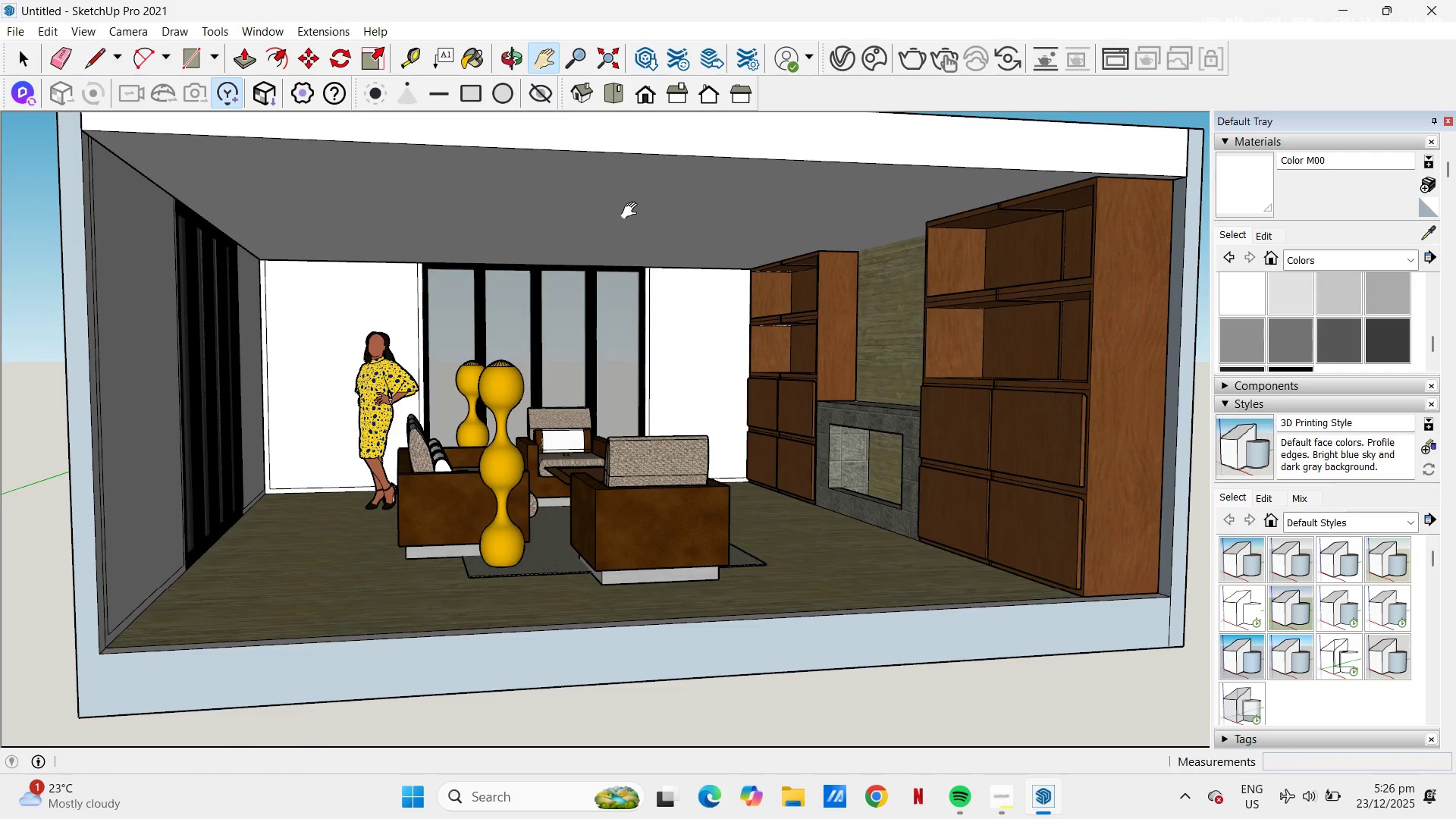 
key(Space)
 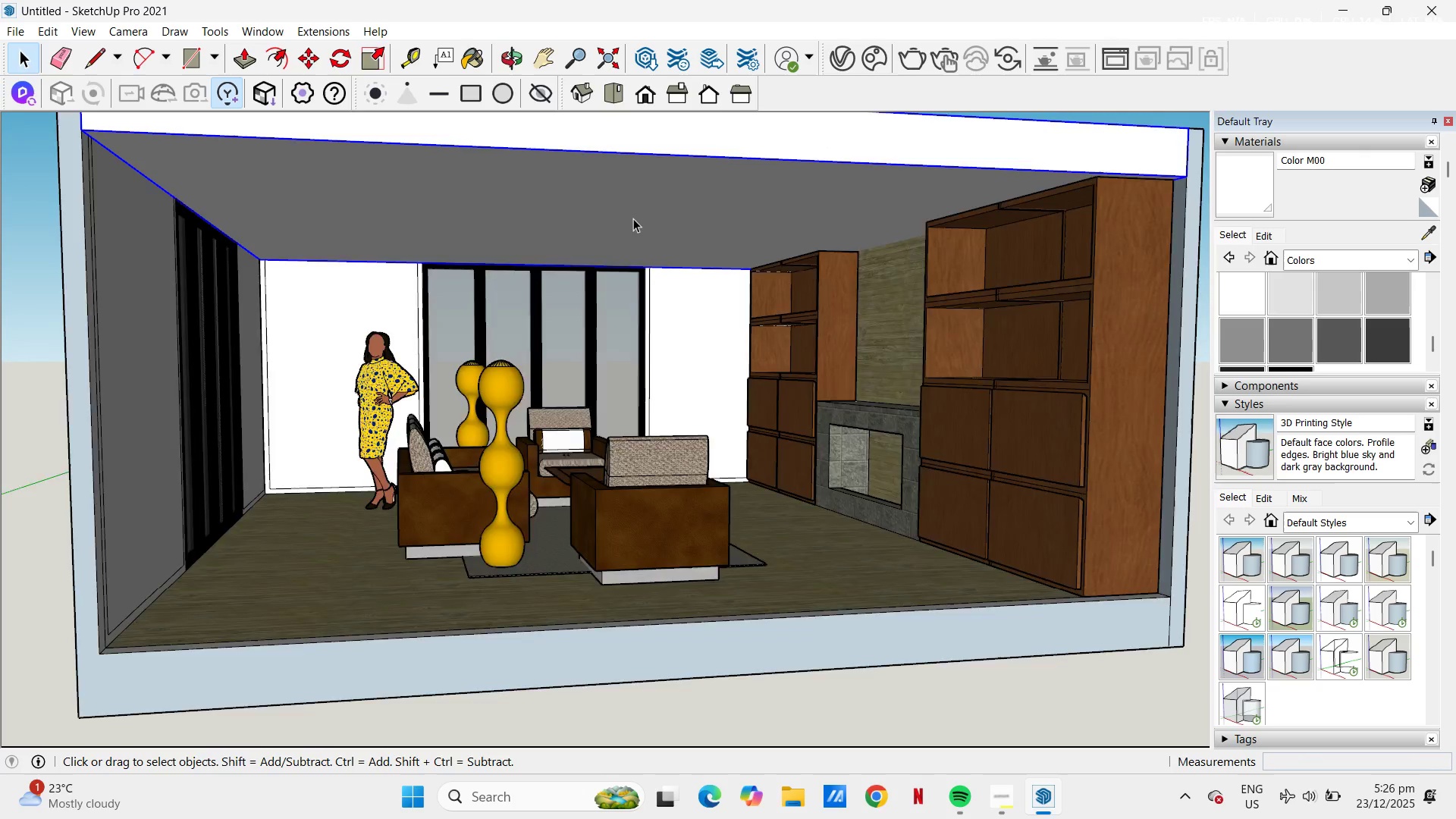 
double_click([633, 218])
 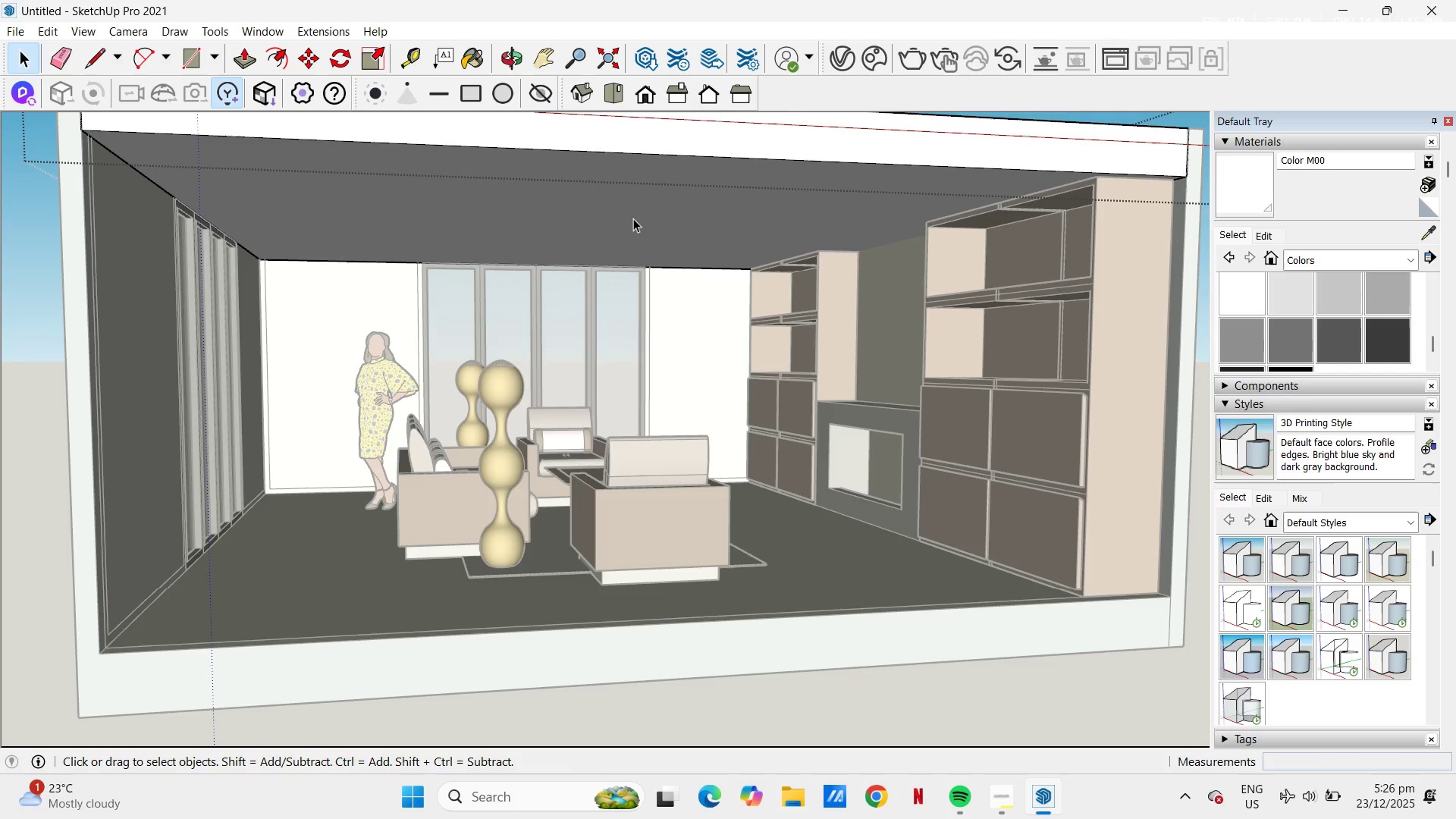 
triple_click([633, 218])
 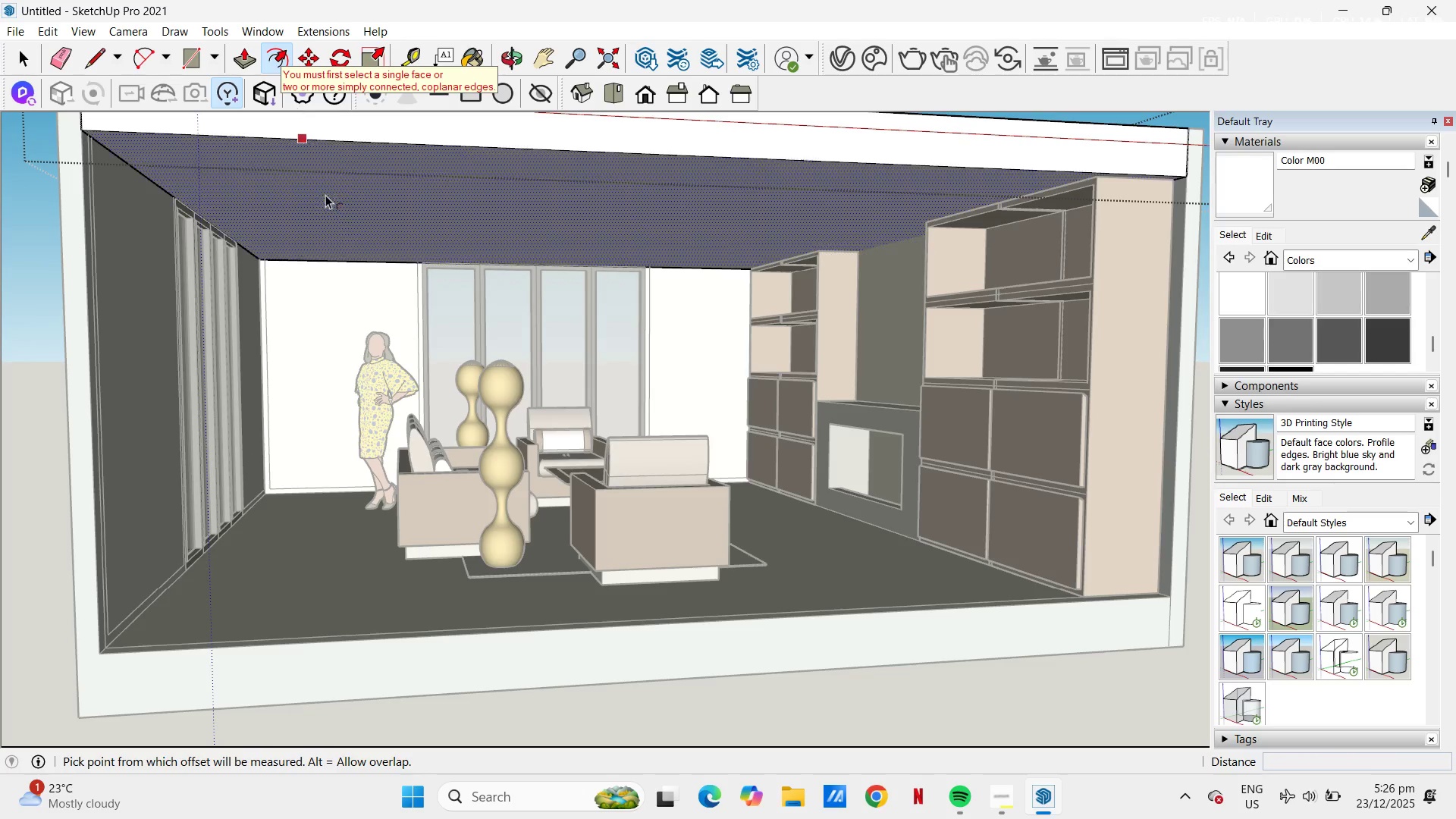 
left_click([335, 215])
 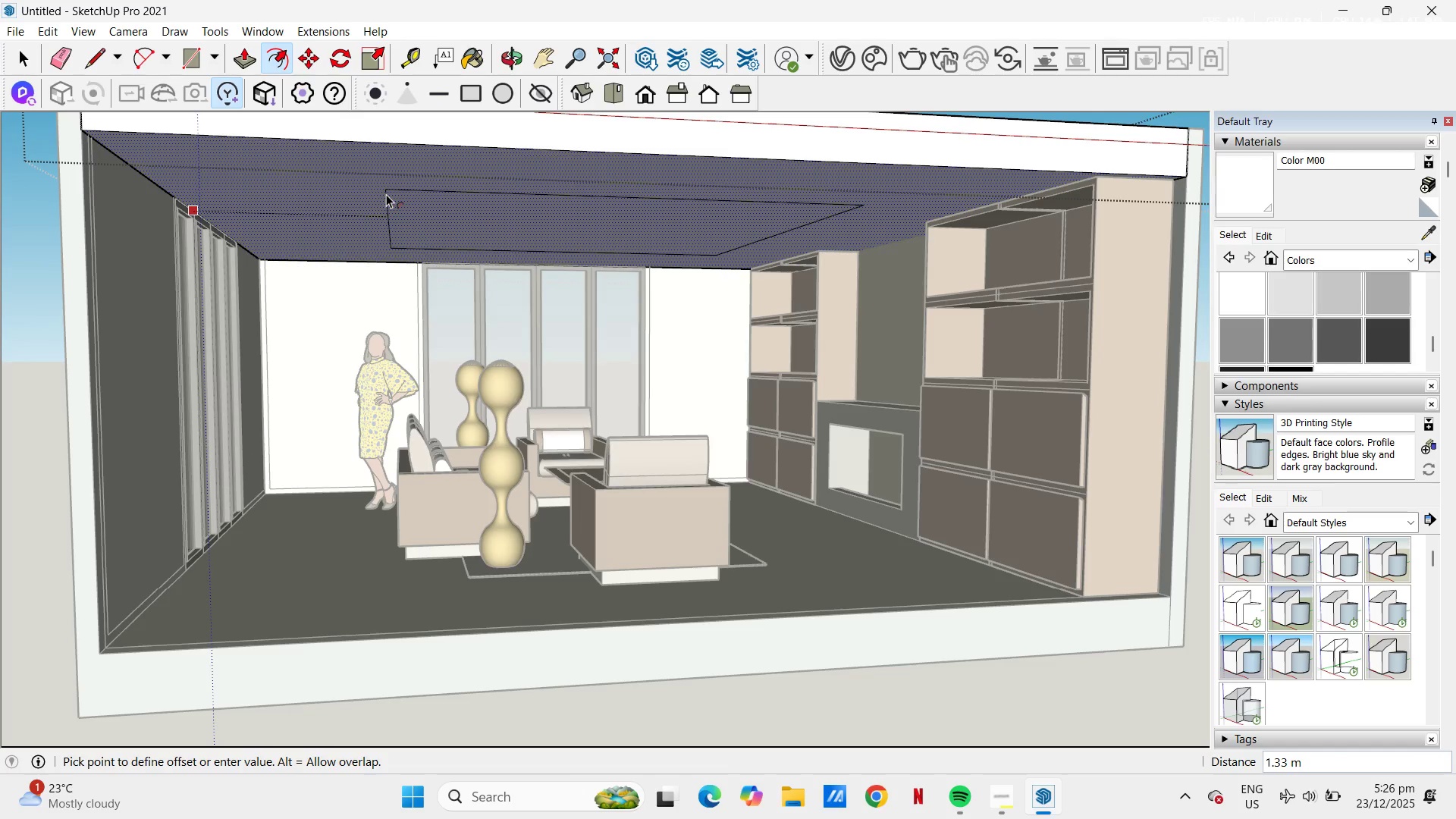 
key(Numpad1)
 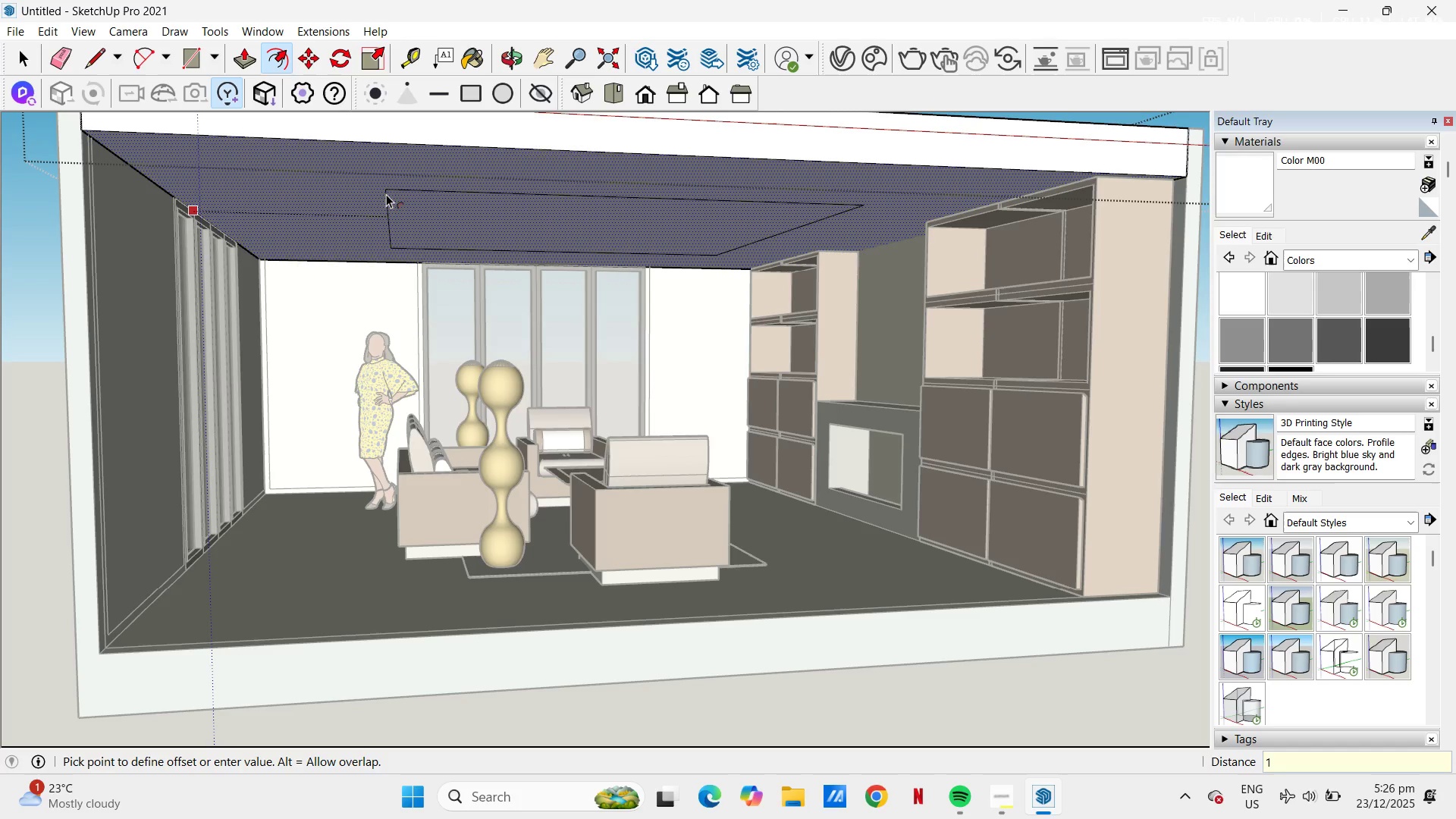 
key(NumpadDecimal)
 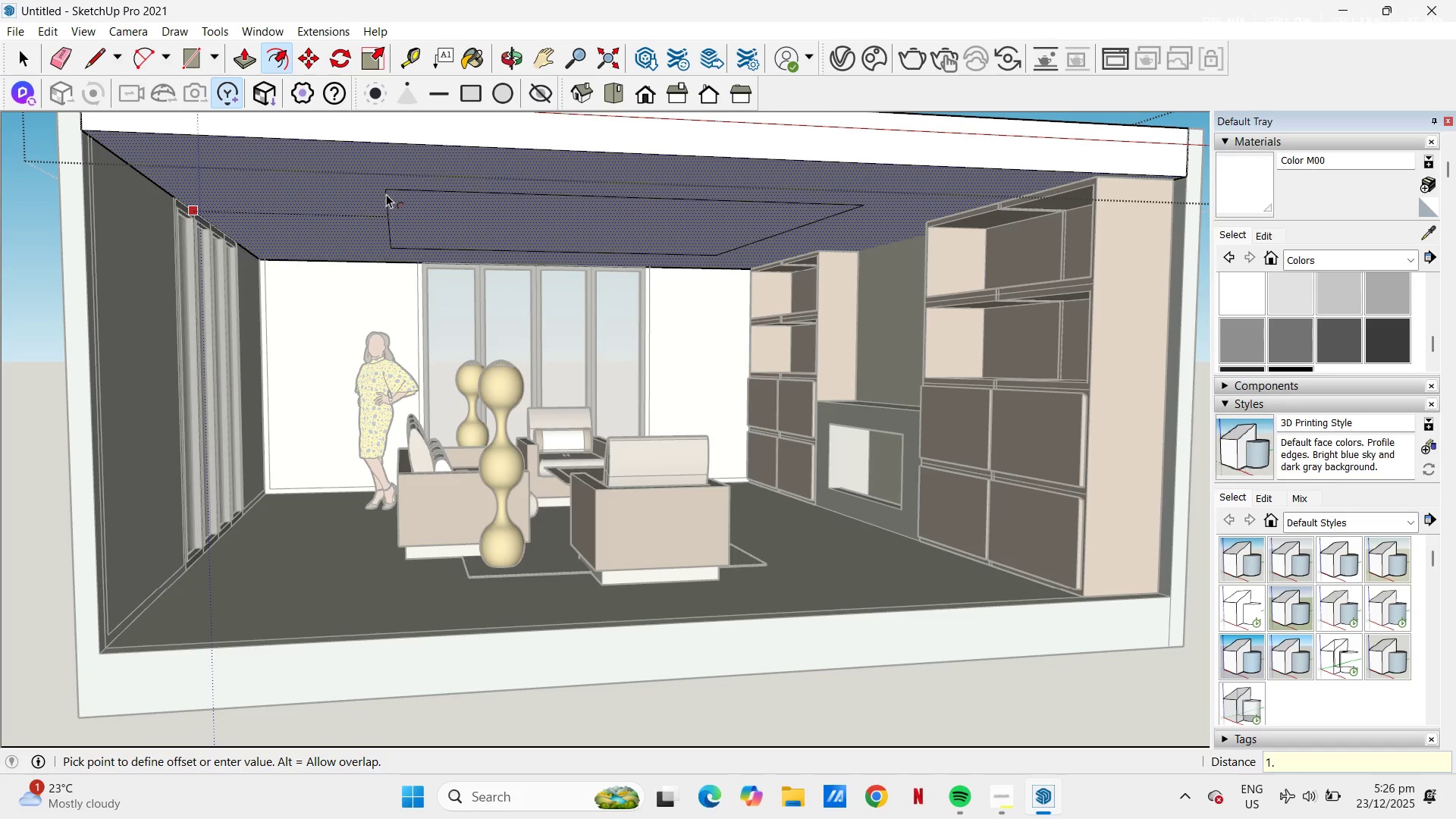 
key(Numpad5)
 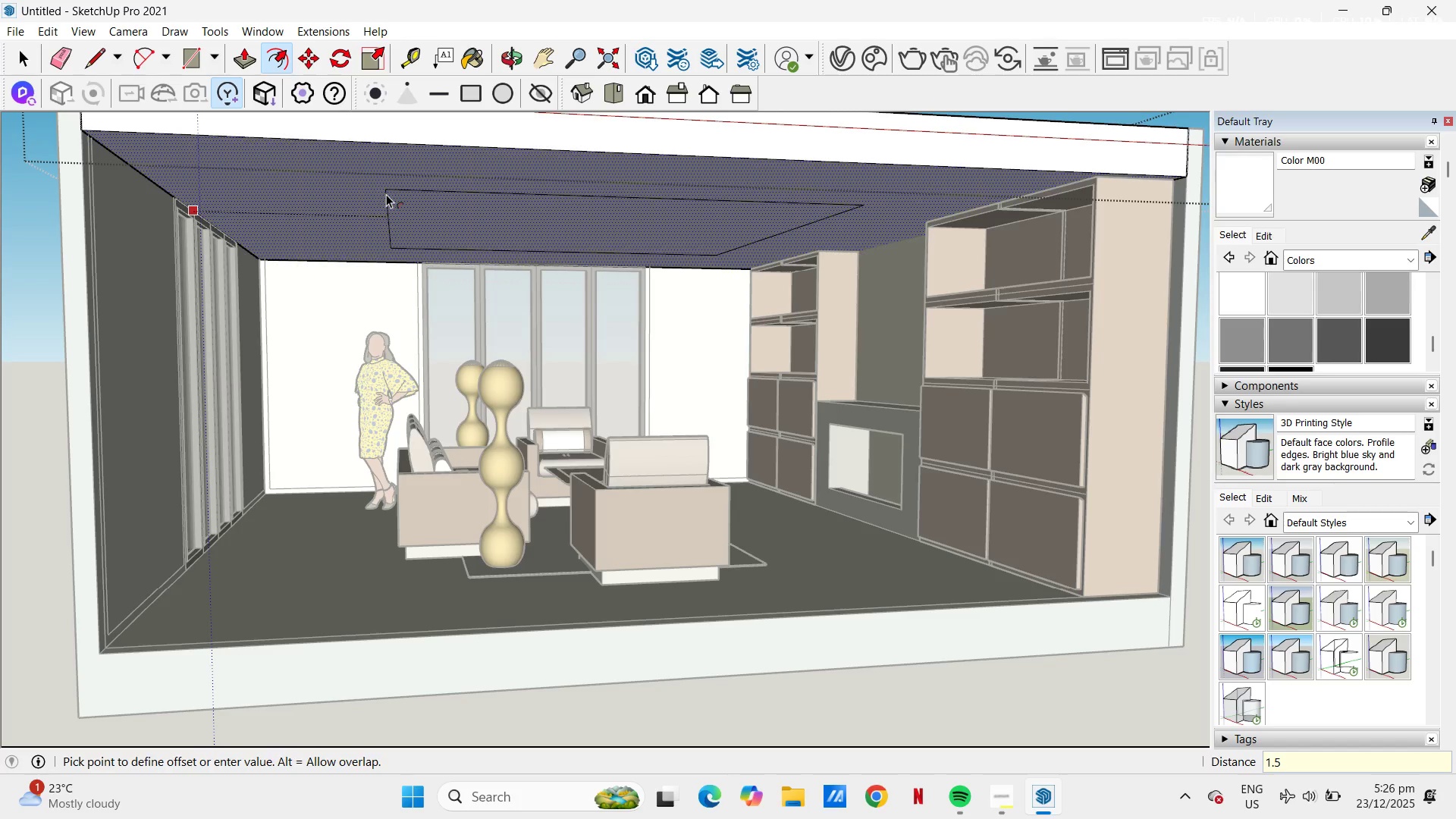 
key(NumpadEnter)
 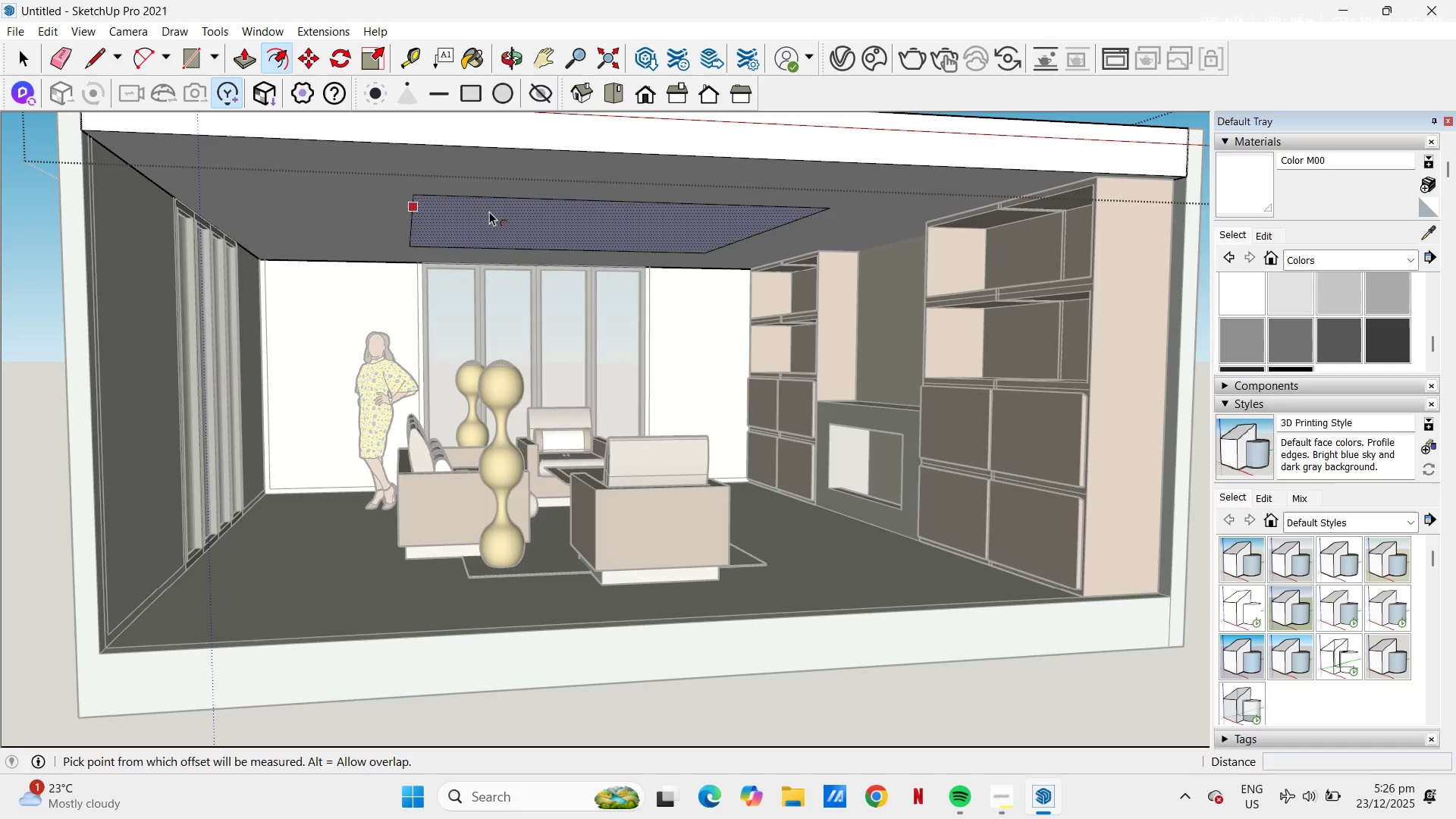 
key(Space)
 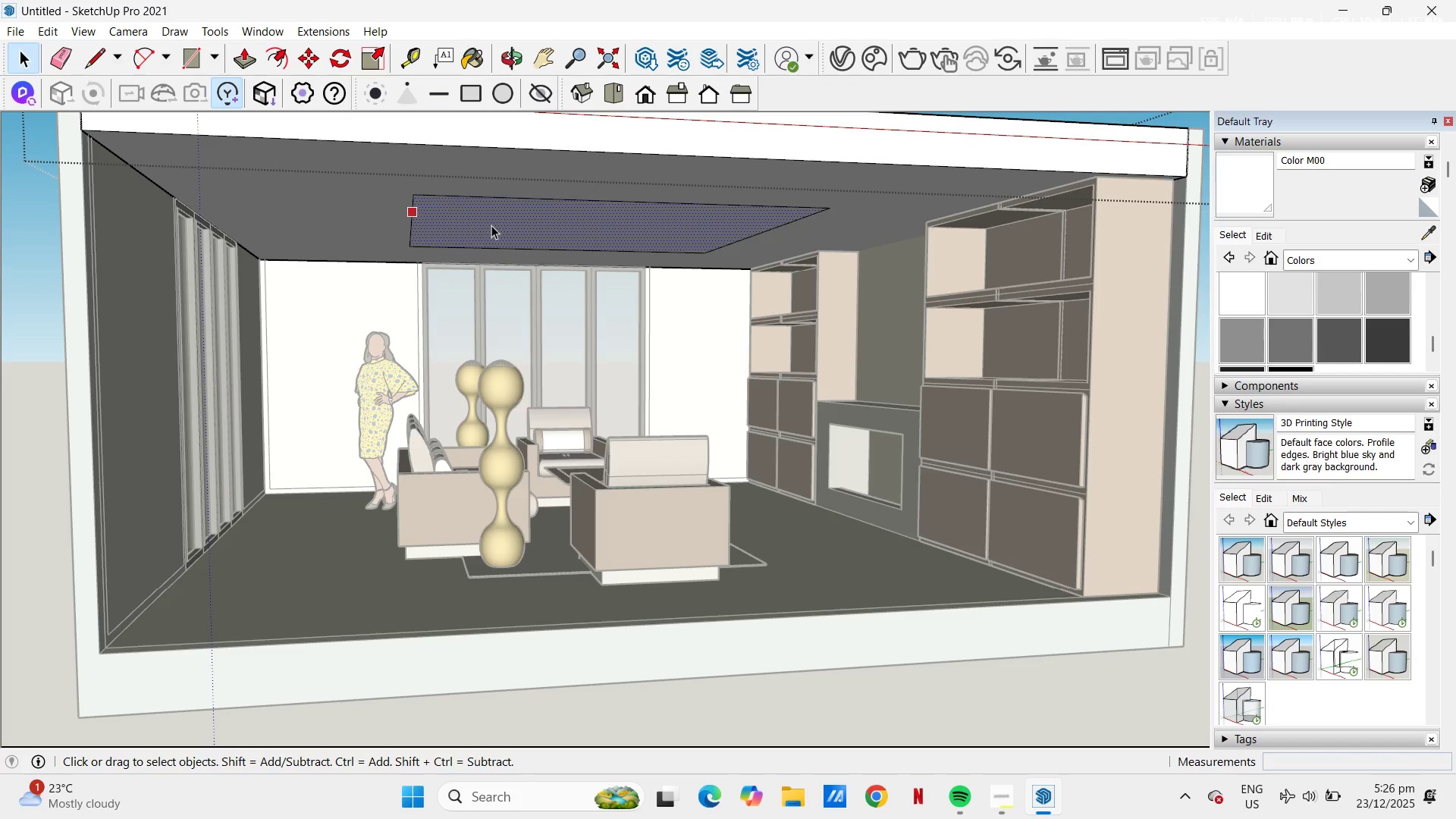 
left_click([491, 225])
 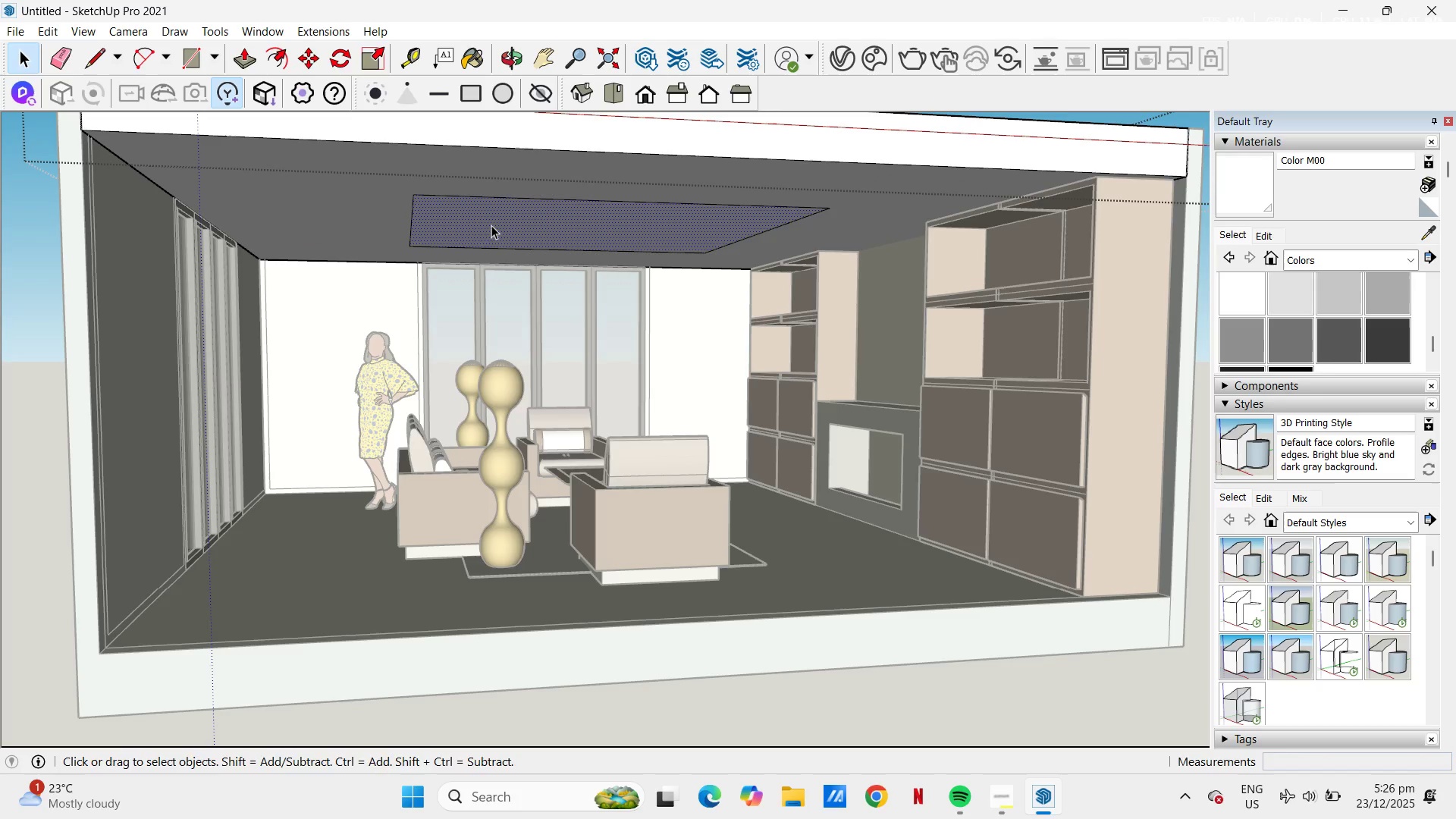 
key(P)
 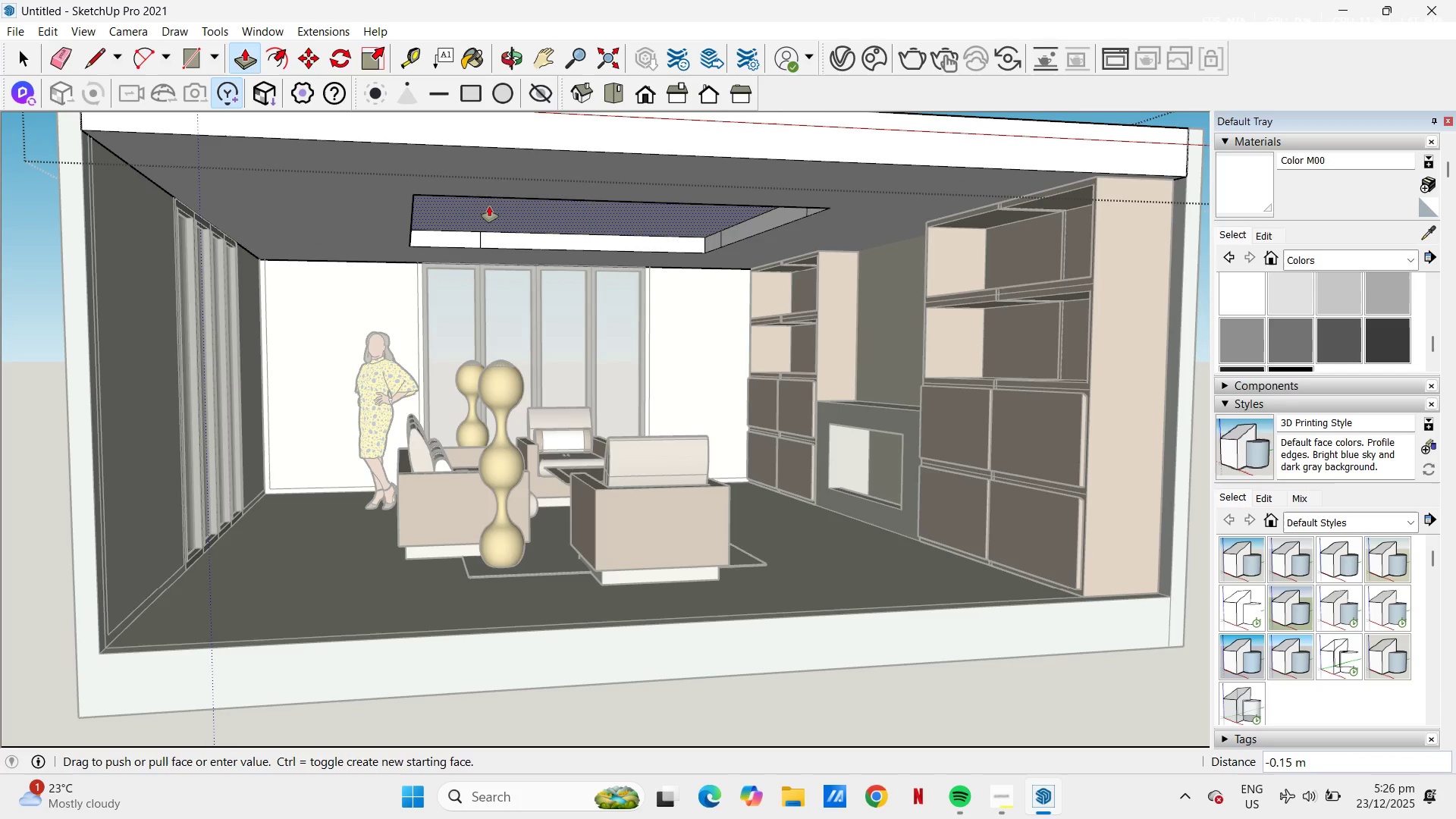 
key(NumpadDecimal)
 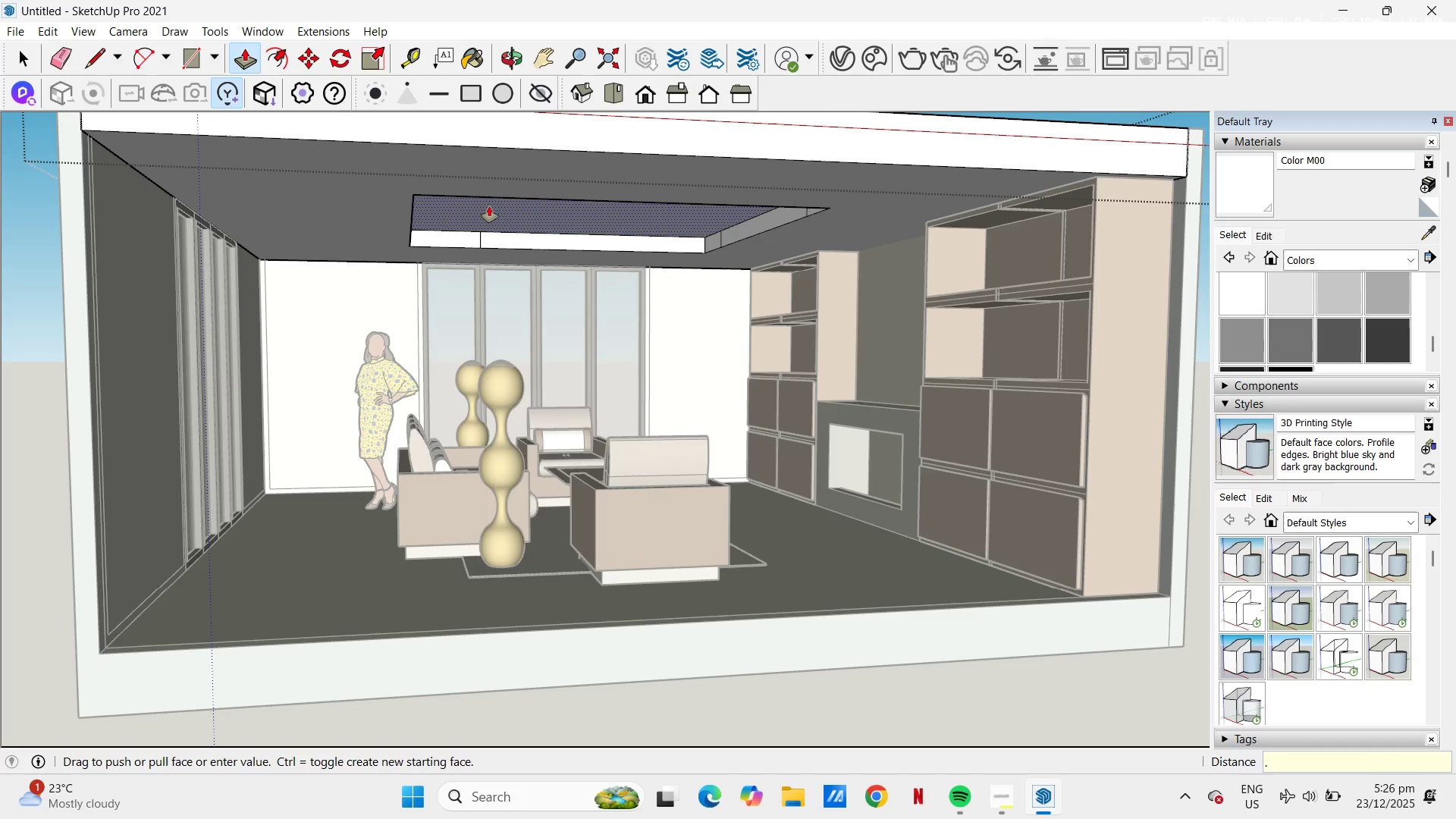 
key(Numpad0)
 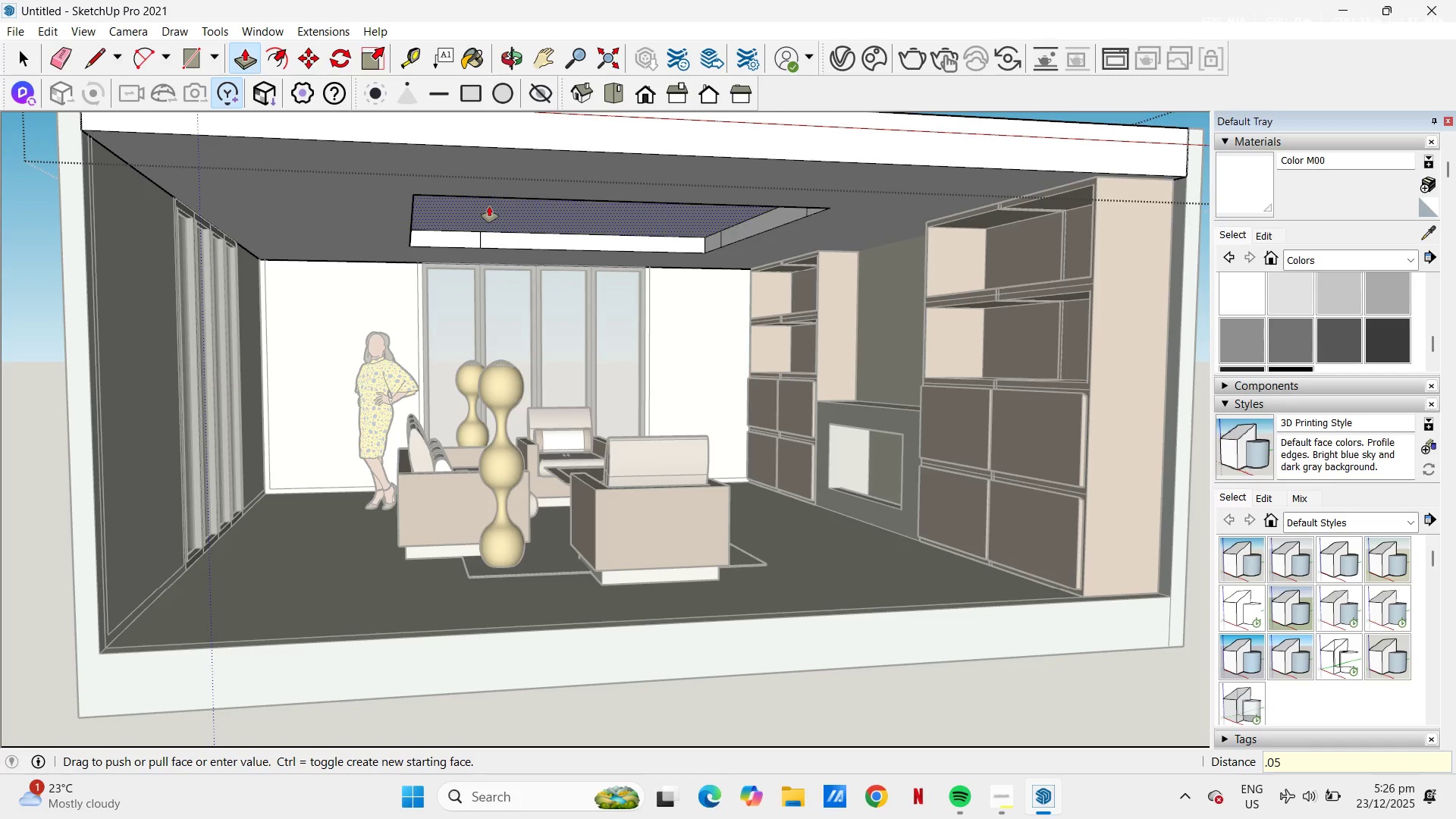 
key(Numpad5)
 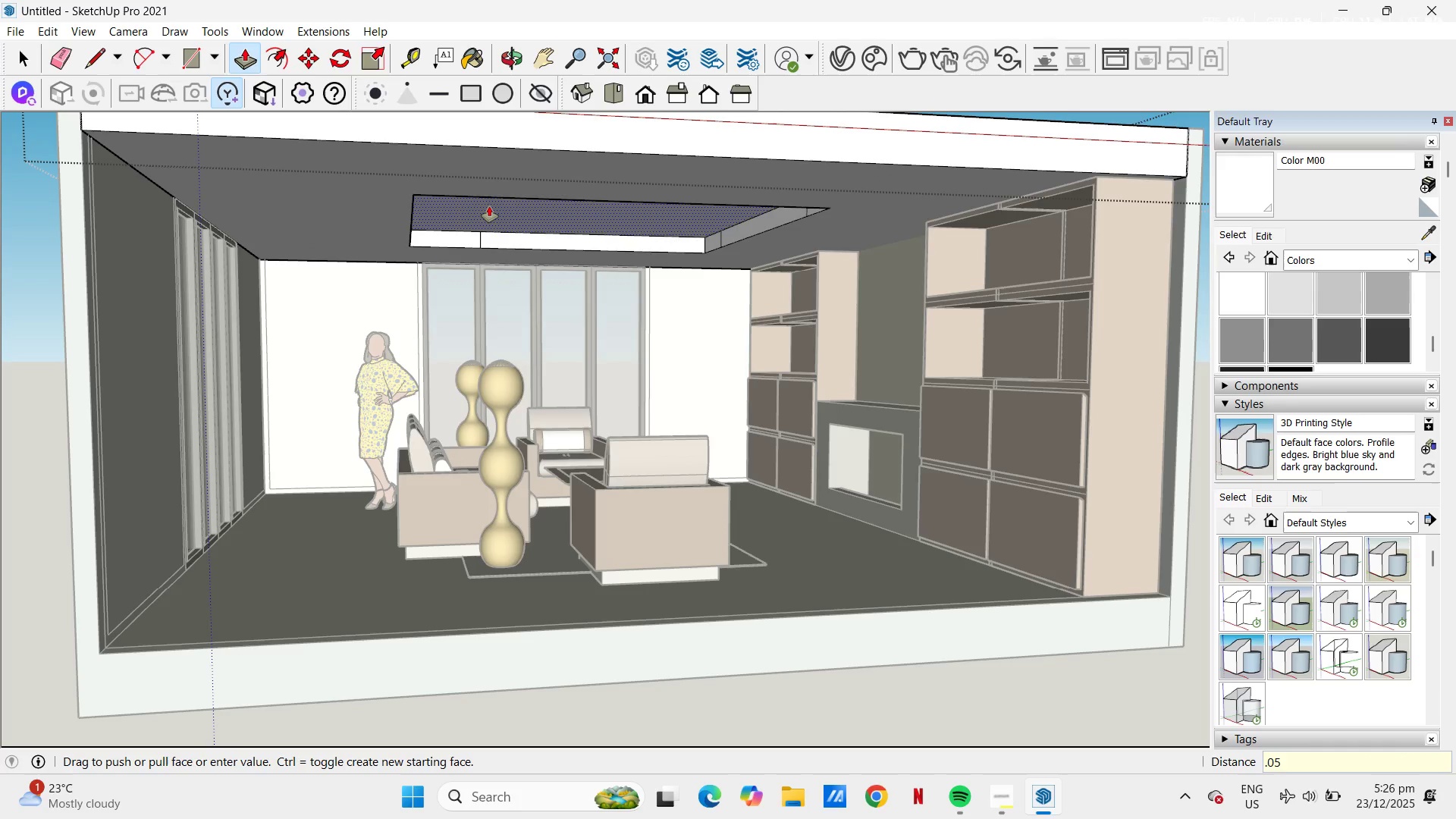 
key(NumpadEnter)
 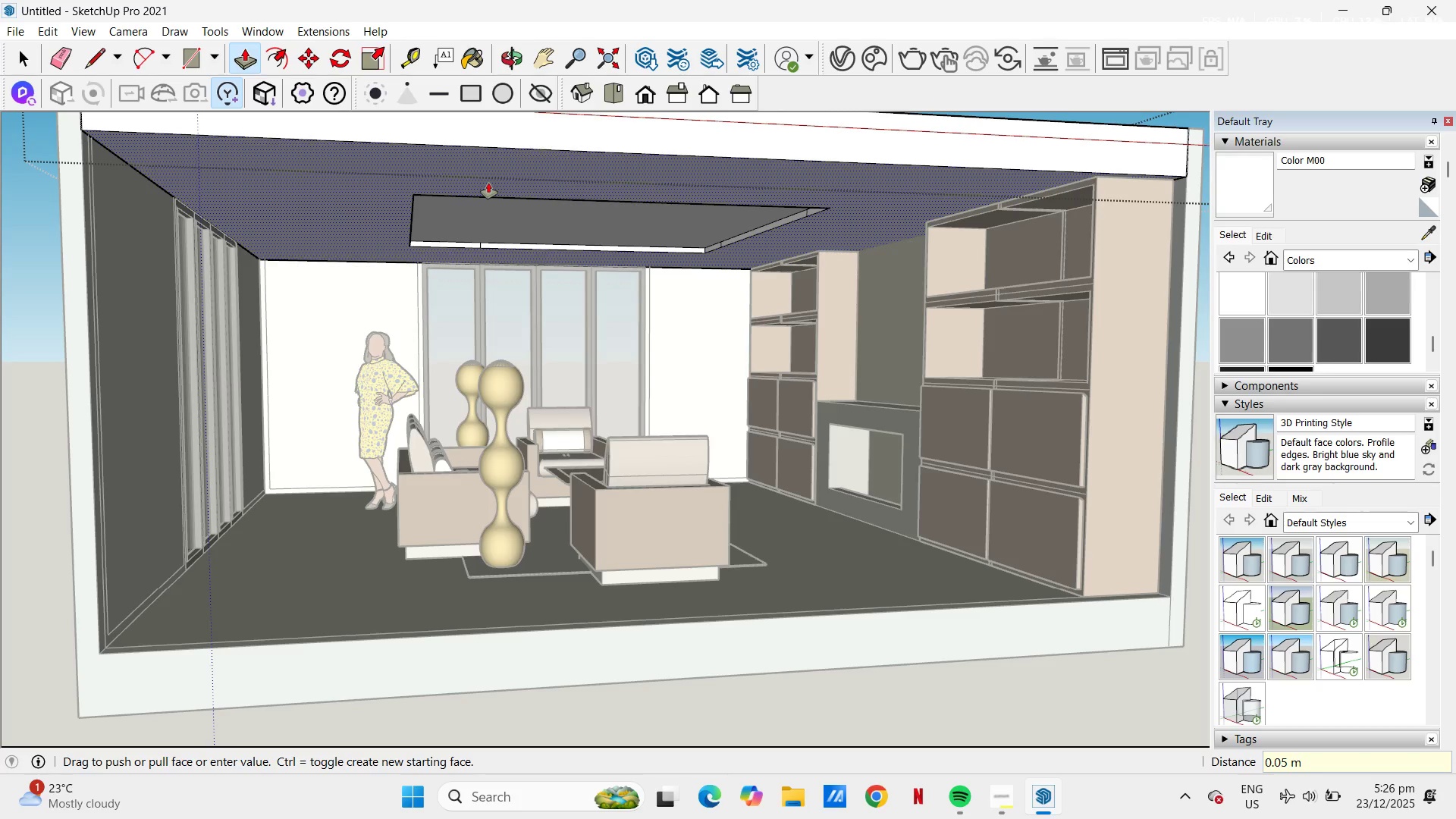 
key(Control+ControlLeft)
 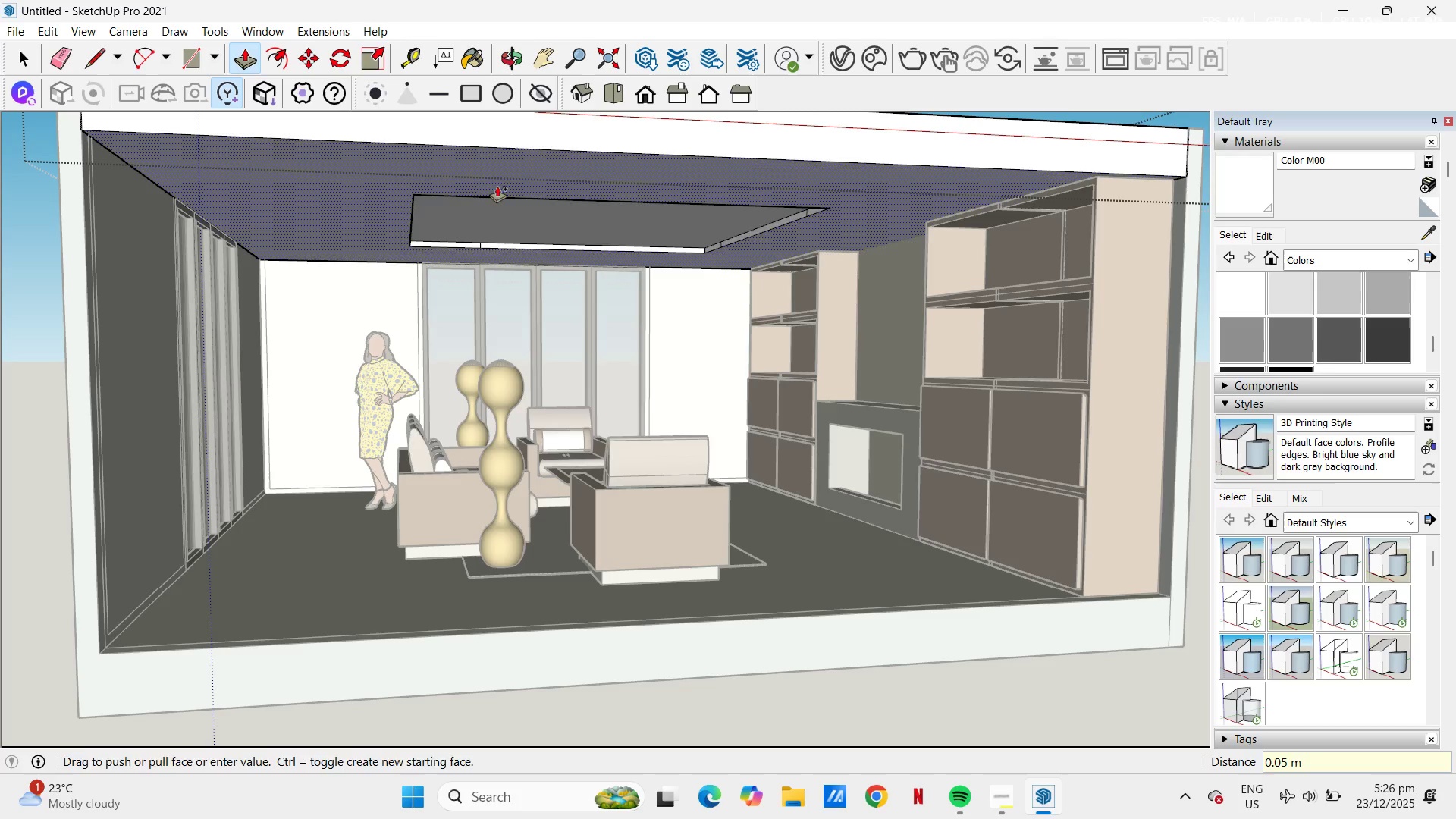 
key(Control+Z)
 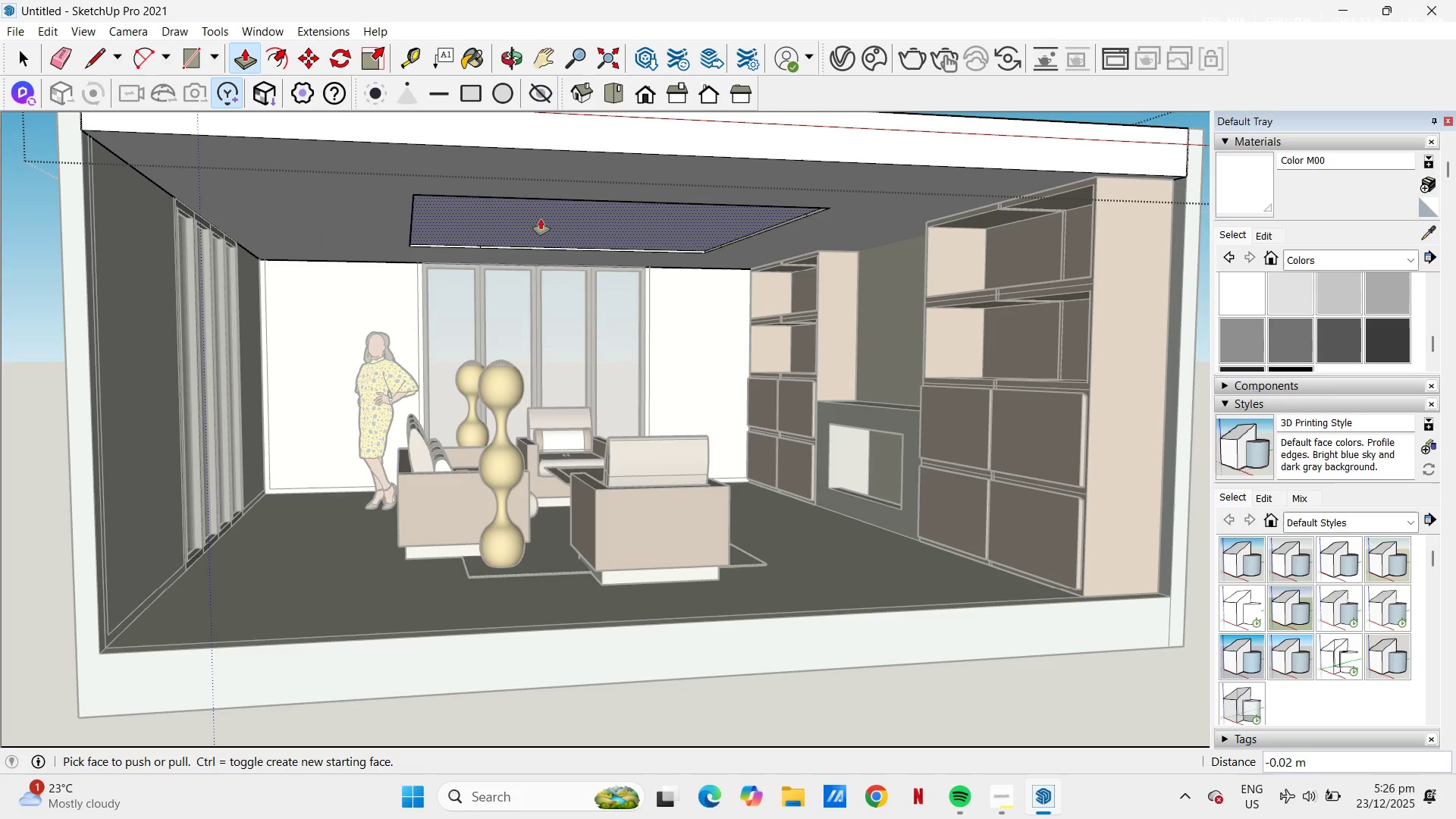 
key(Control+Z)
 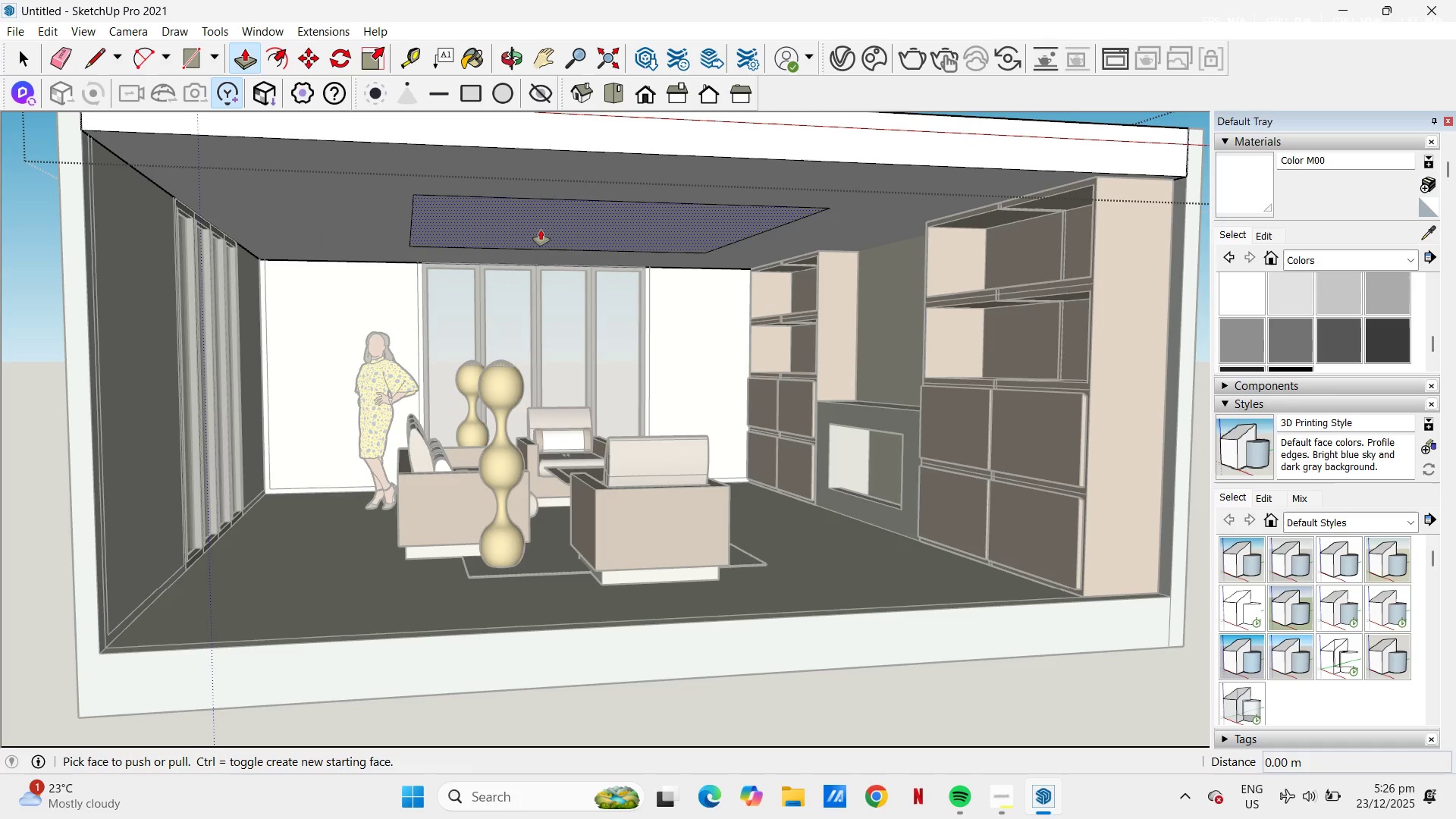 
left_click([539, 224])
 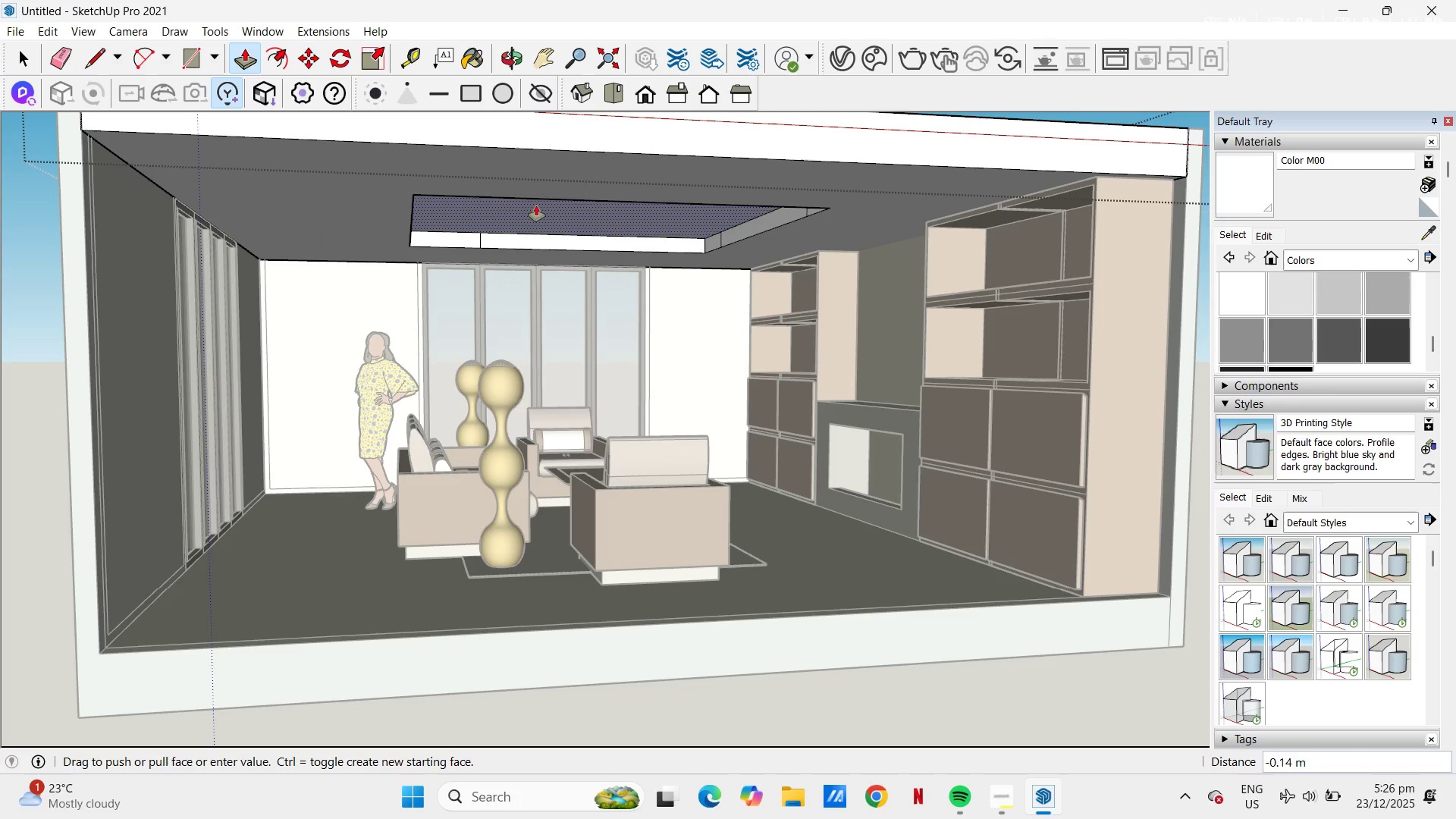 
key(NumpadDecimal)
 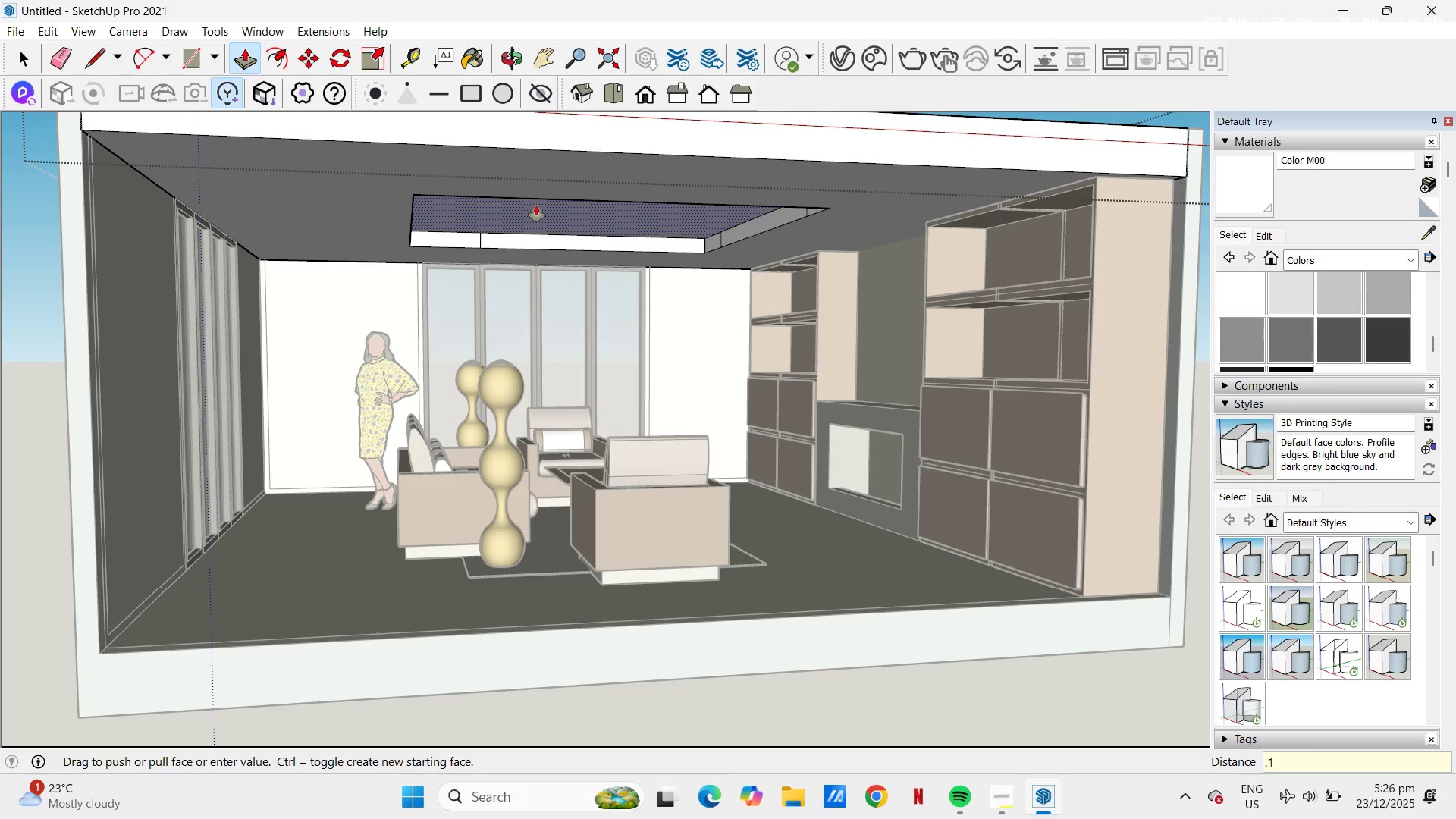 
key(Numpad1)
 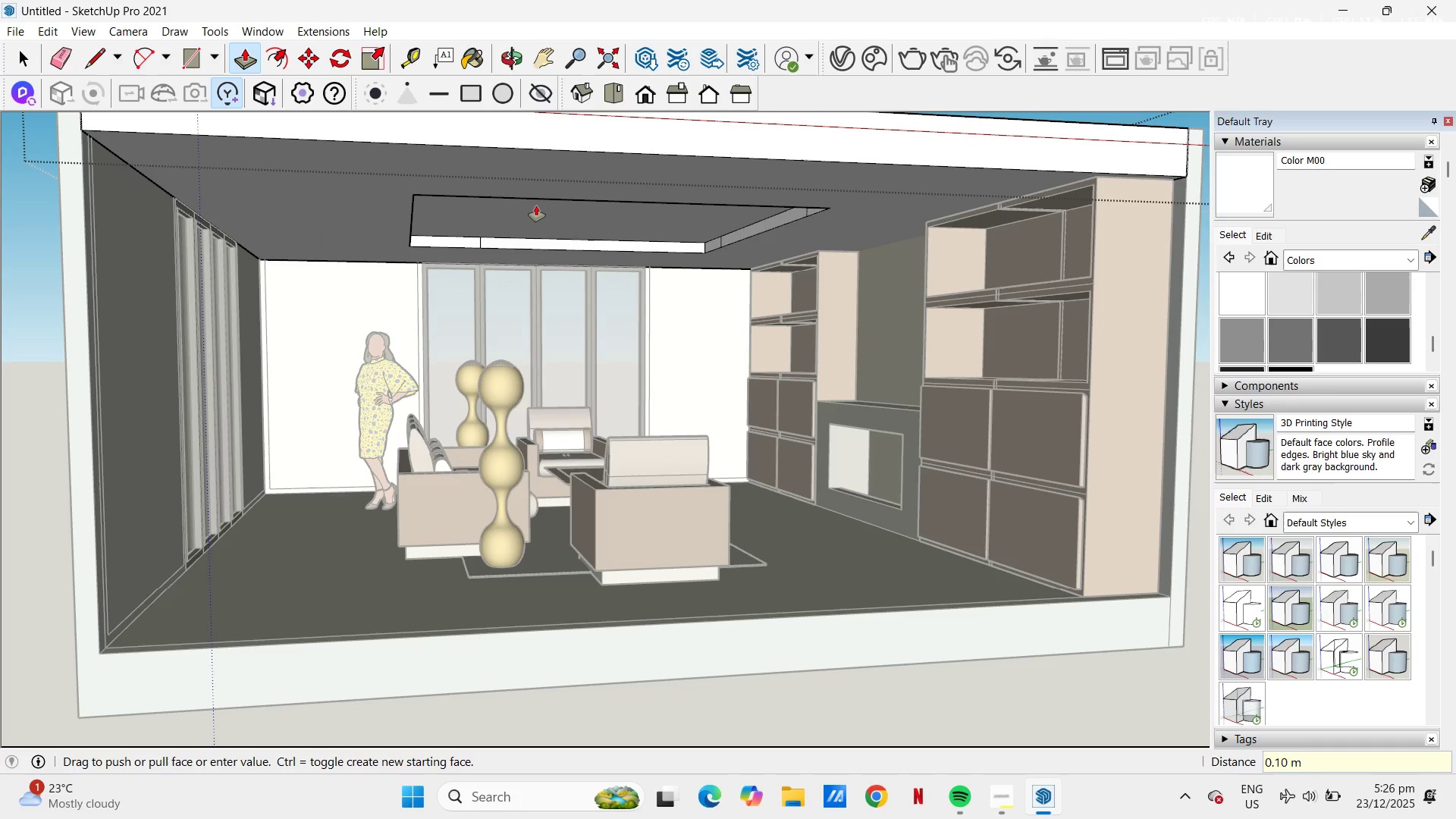 
key(NumpadEnter)
 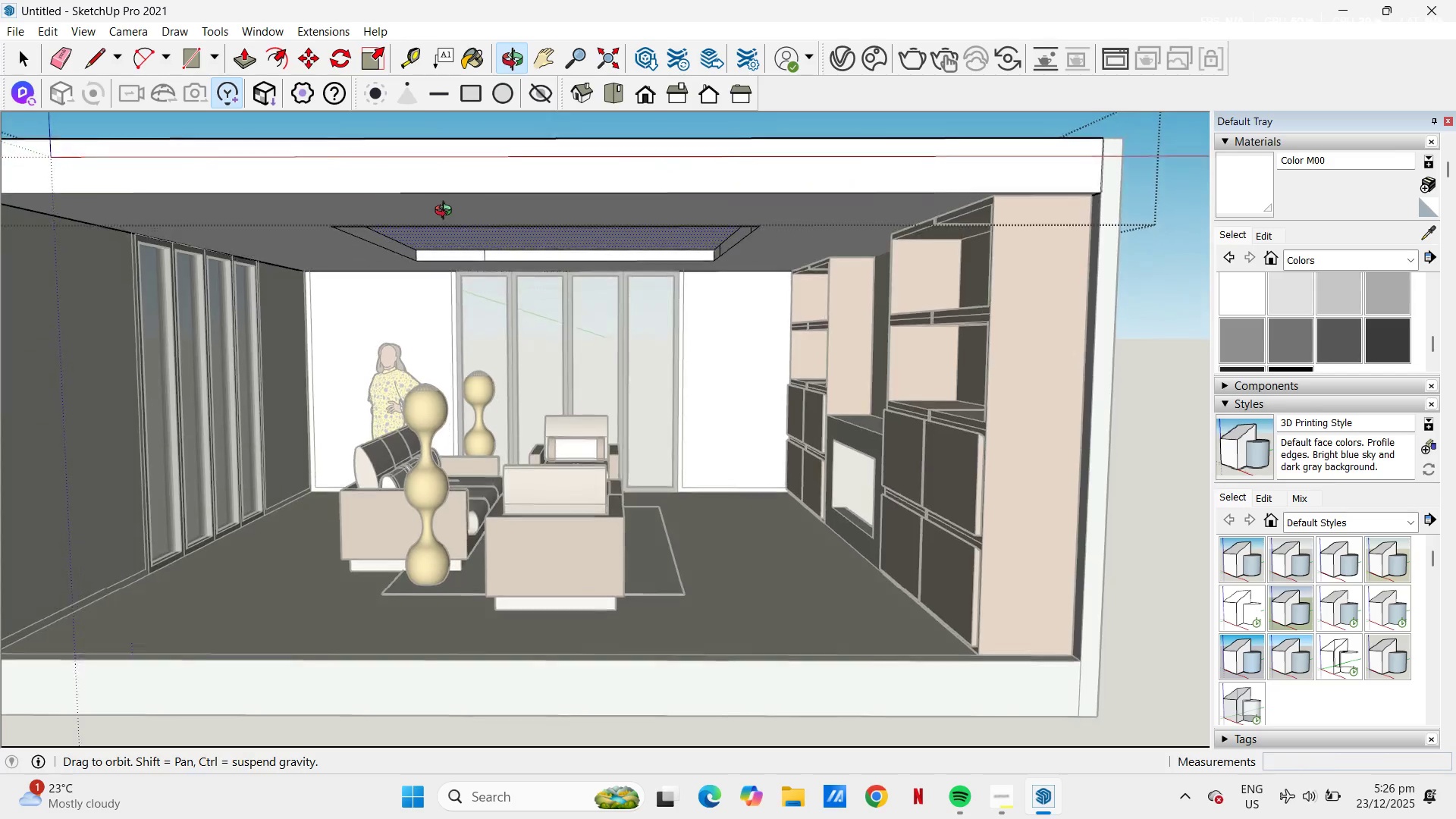 
key(Control+ControlLeft)
 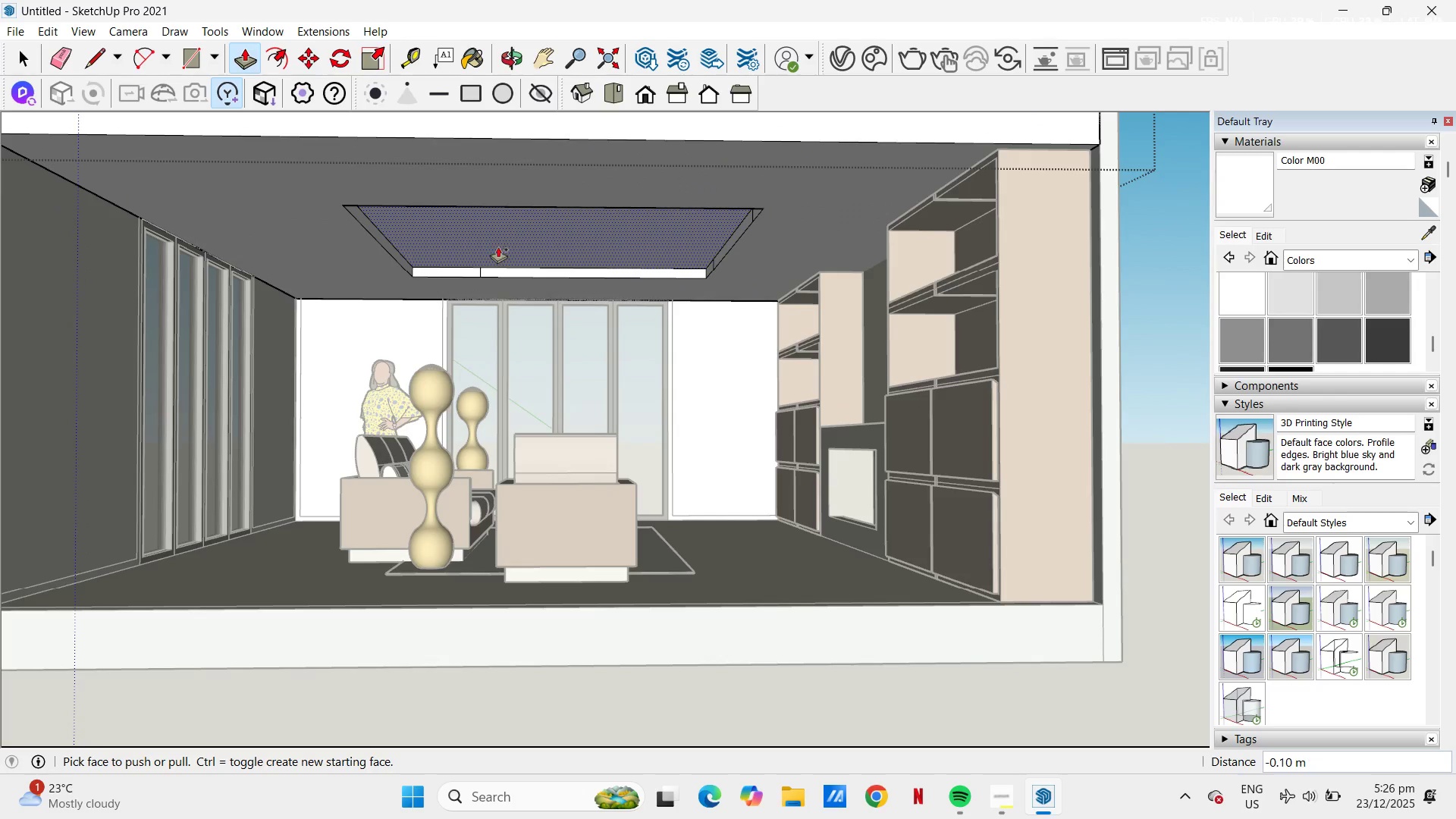 
key(Control+Z)
 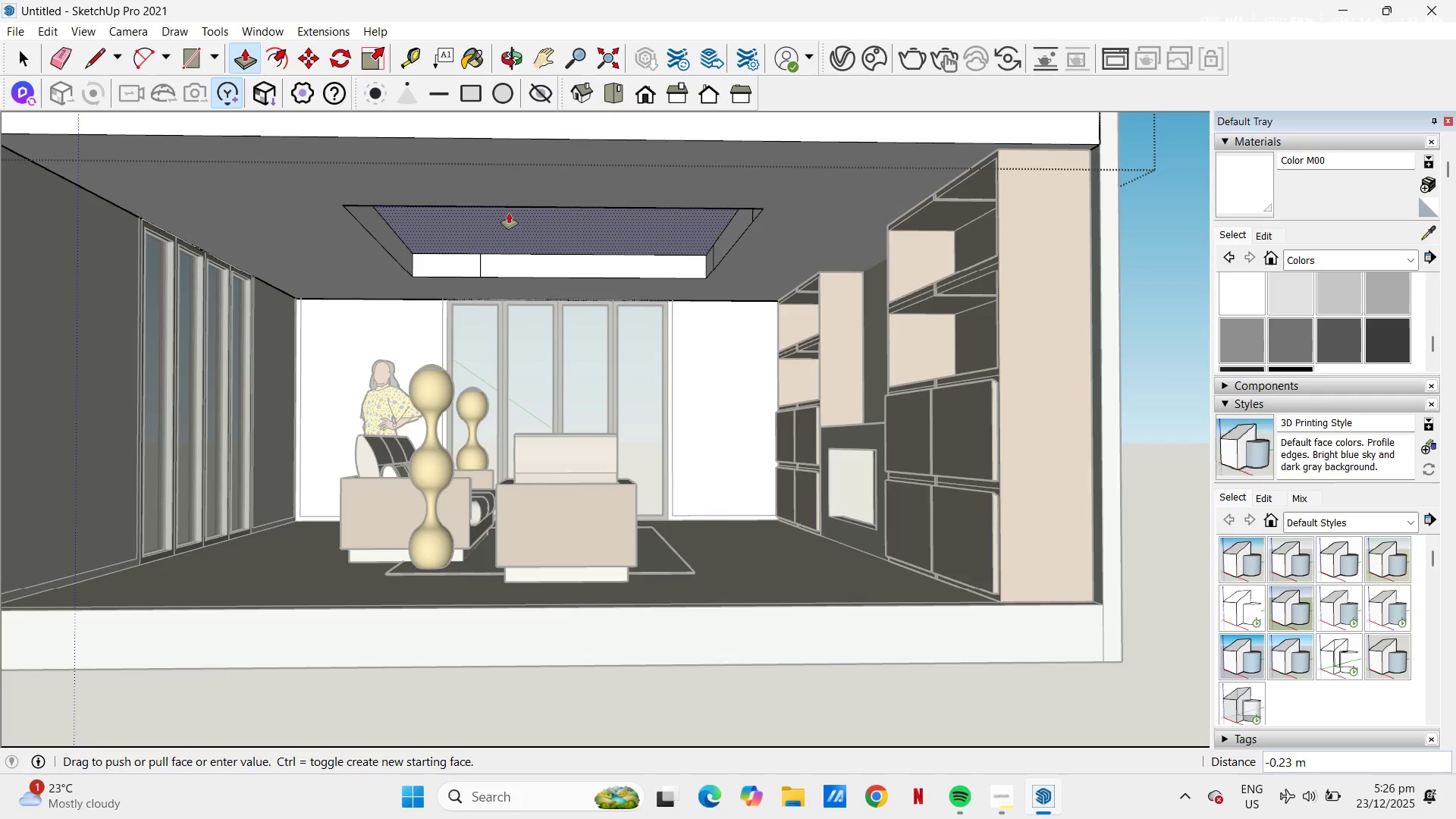 
key(NumpadDecimal)
 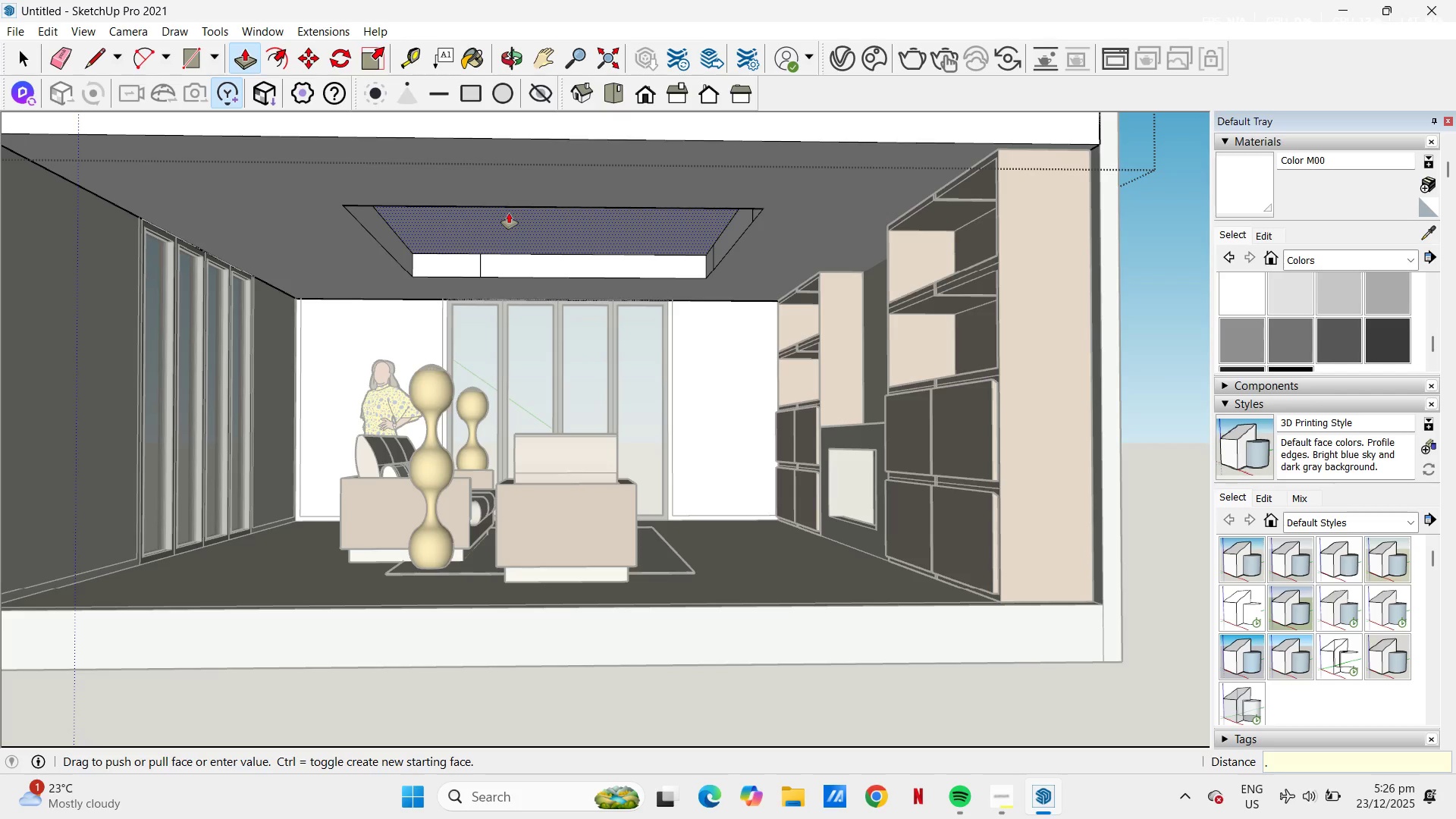 
key(Numpad2)
 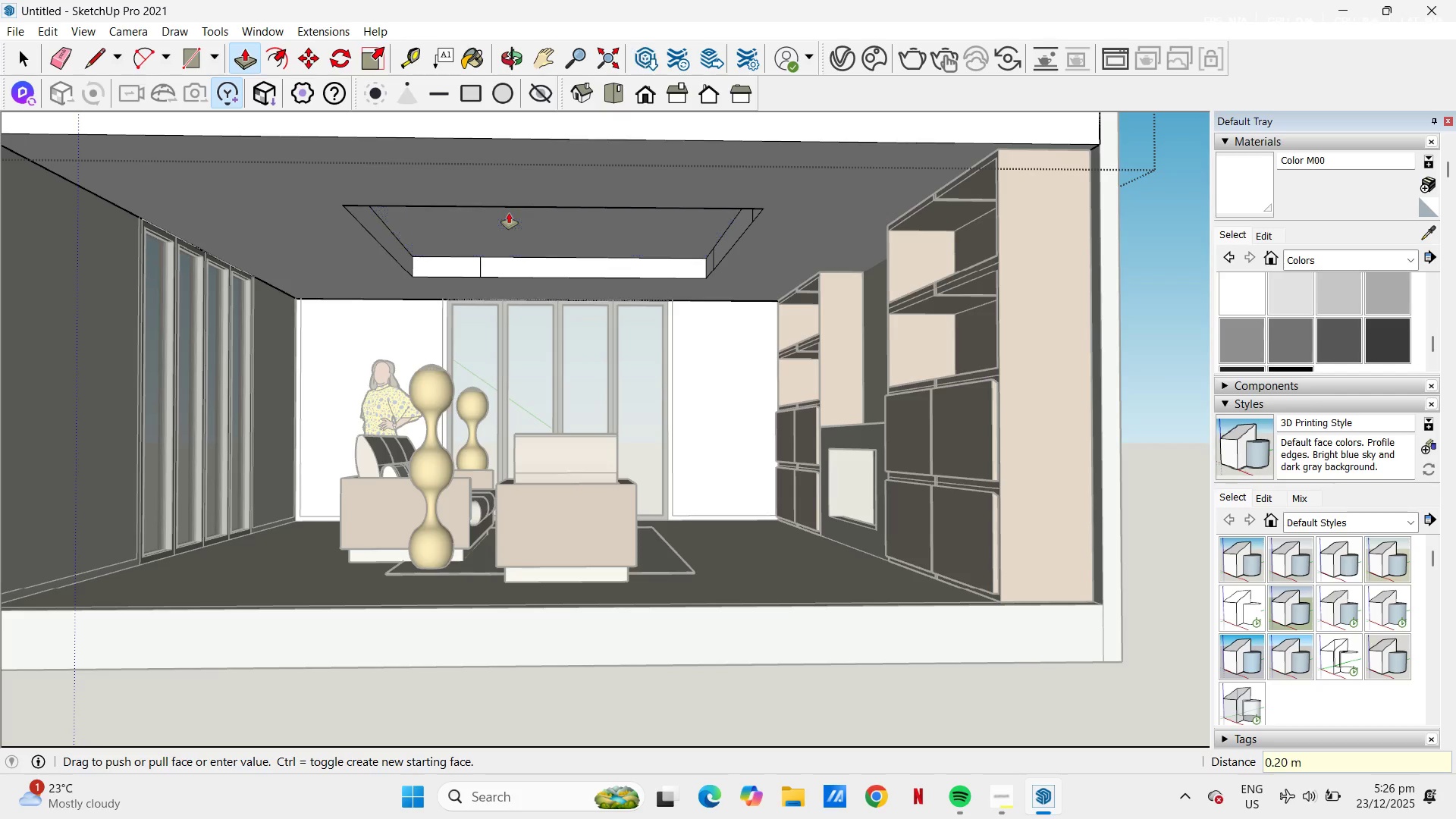 
key(NumpadEnter)
 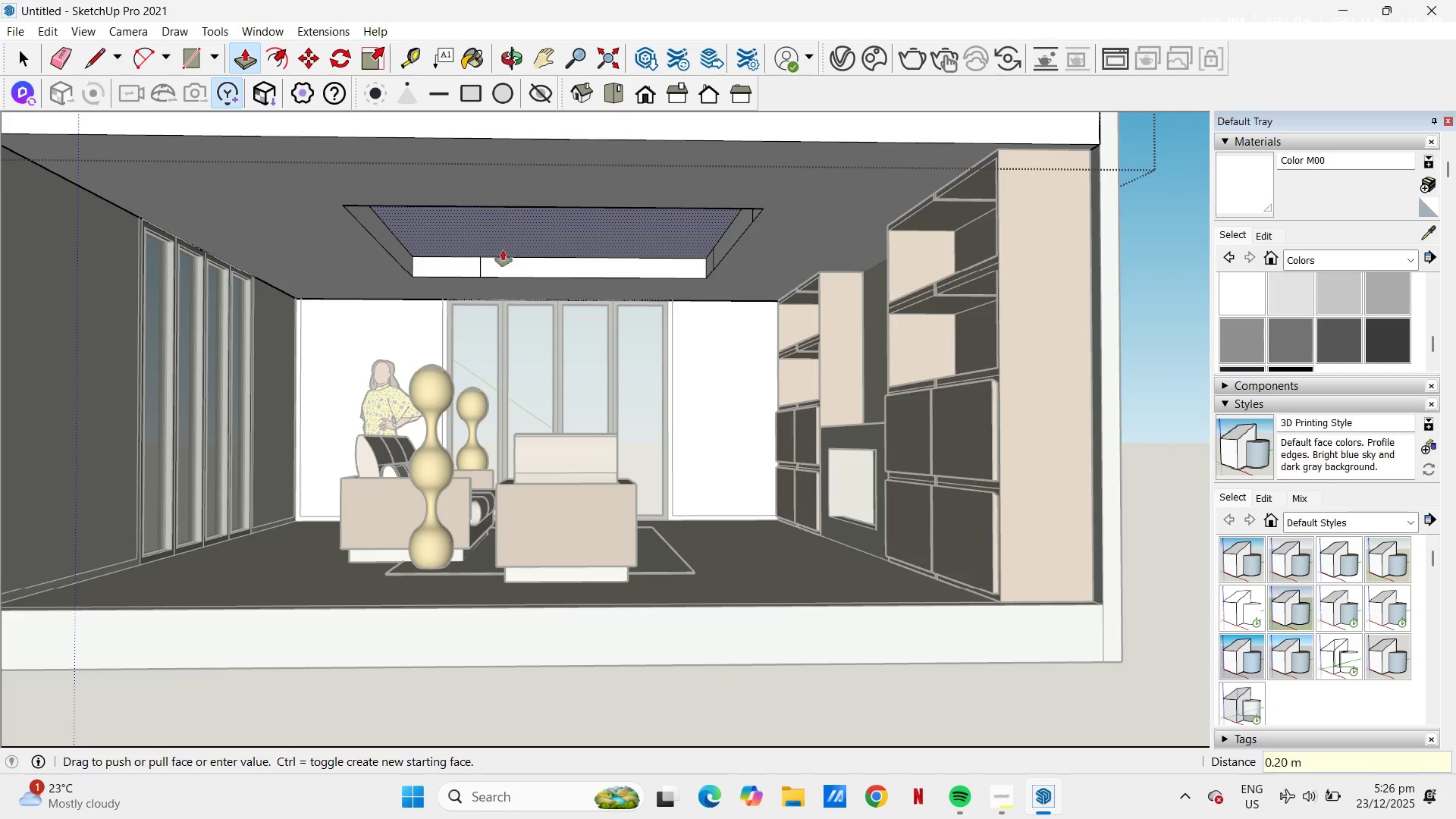 
scroll: coordinate [730, 262], scroll_direction: up, amount: 5.0
 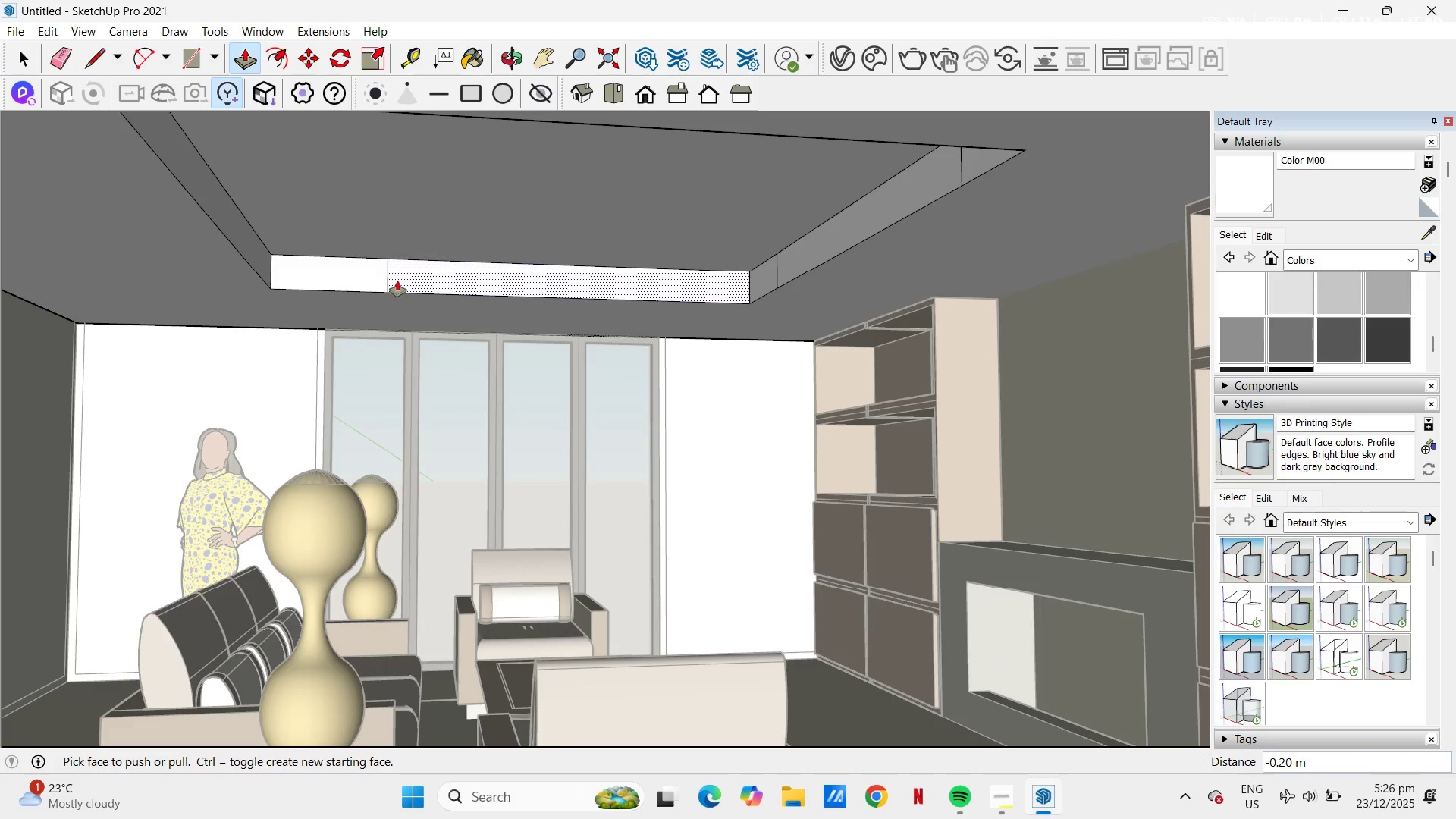 
key(E)
 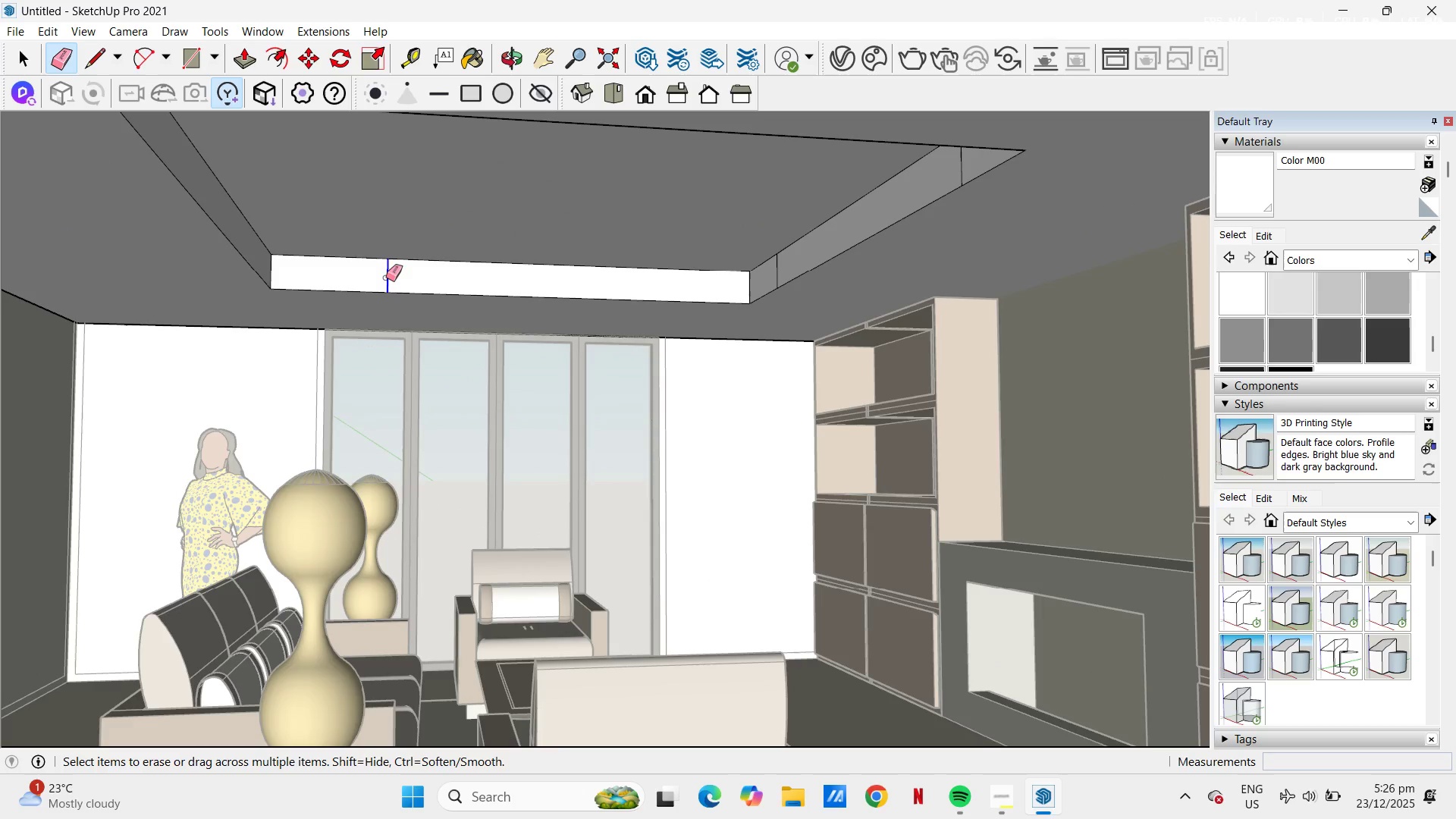 
left_click([386, 278])
 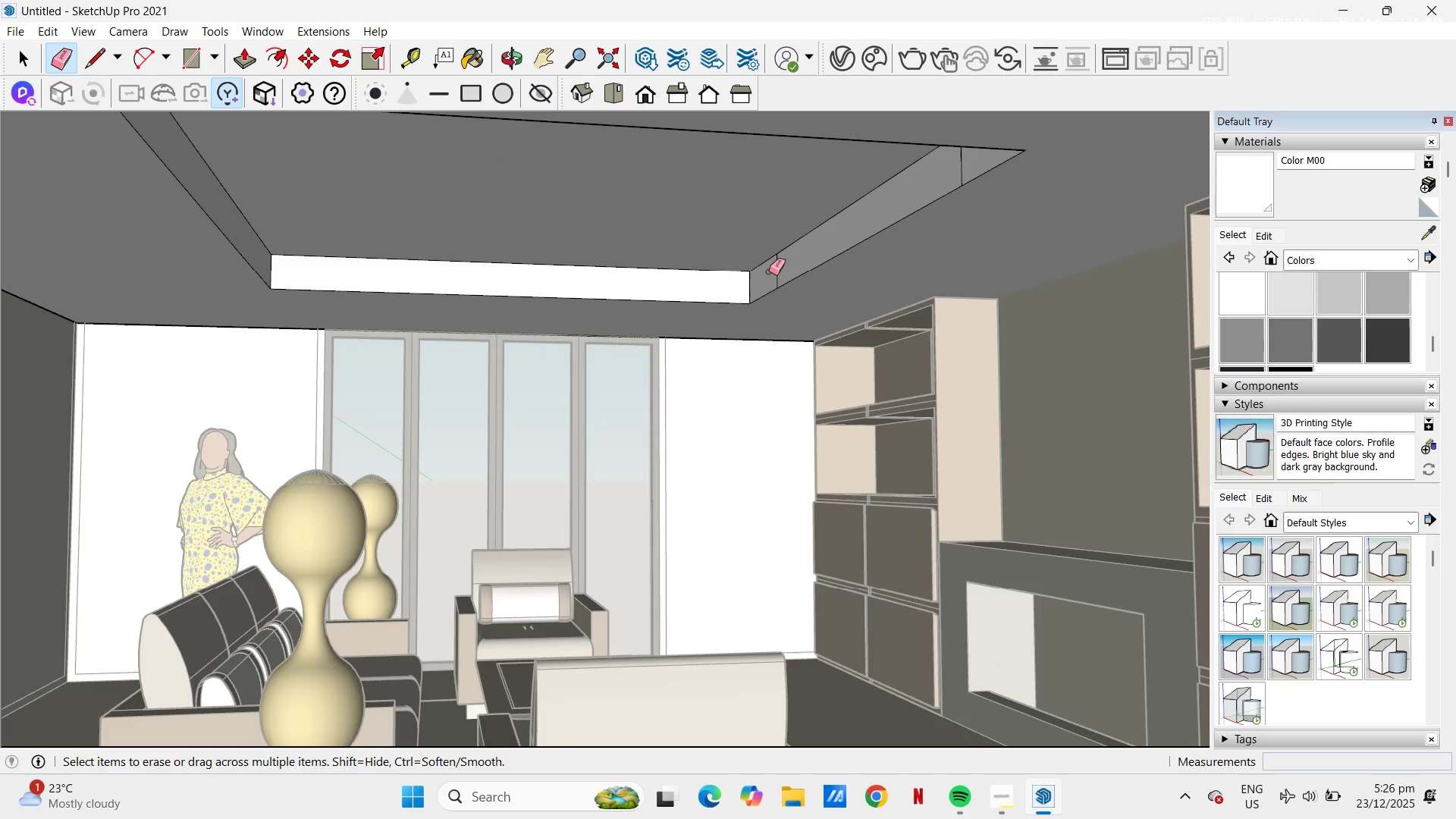 
left_click_drag(start_coordinate=[770, 271], to_coordinate=[775, 271])
 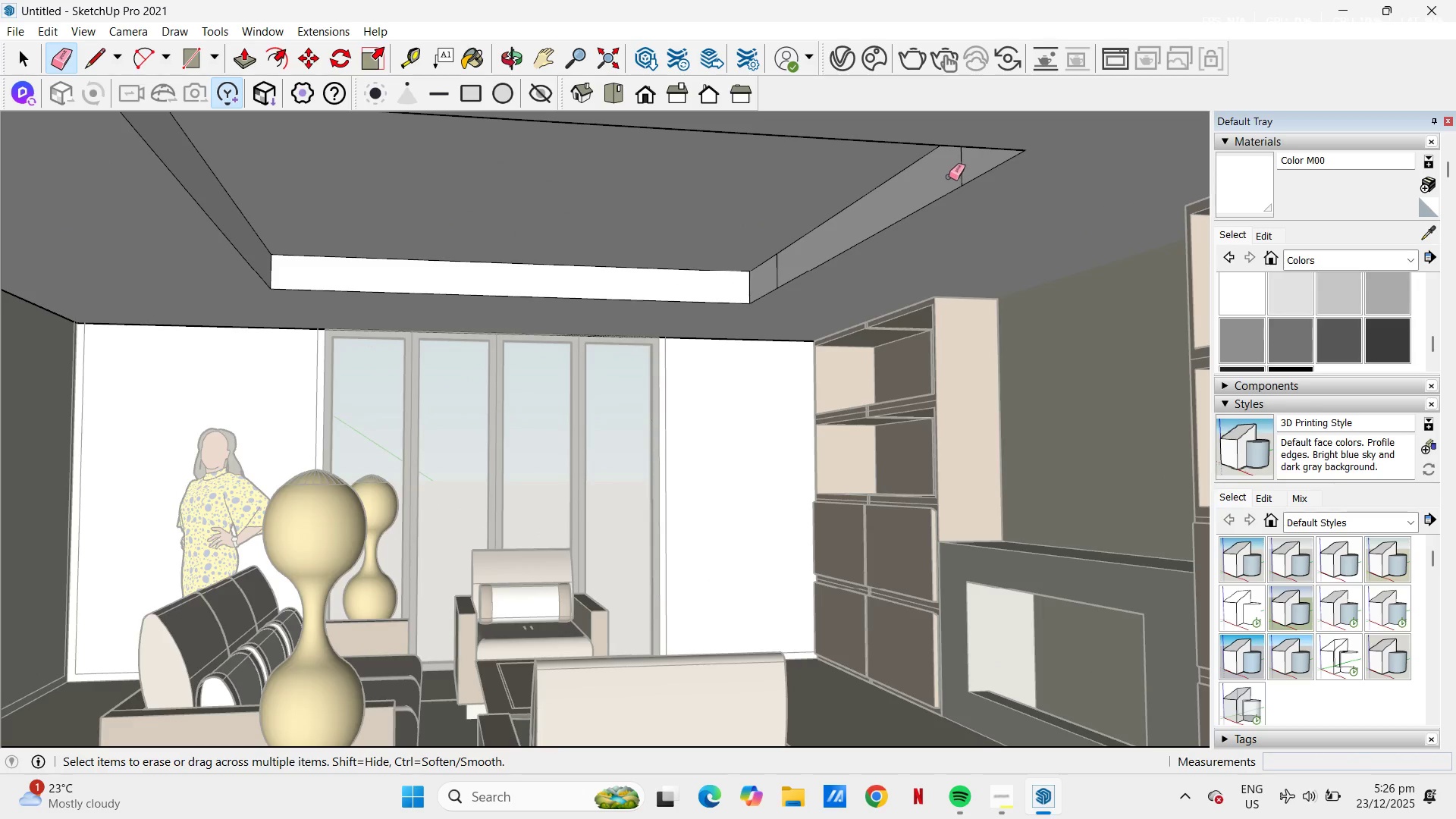 
left_click_drag(start_coordinate=[955, 173], to_coordinate=[964, 168])
 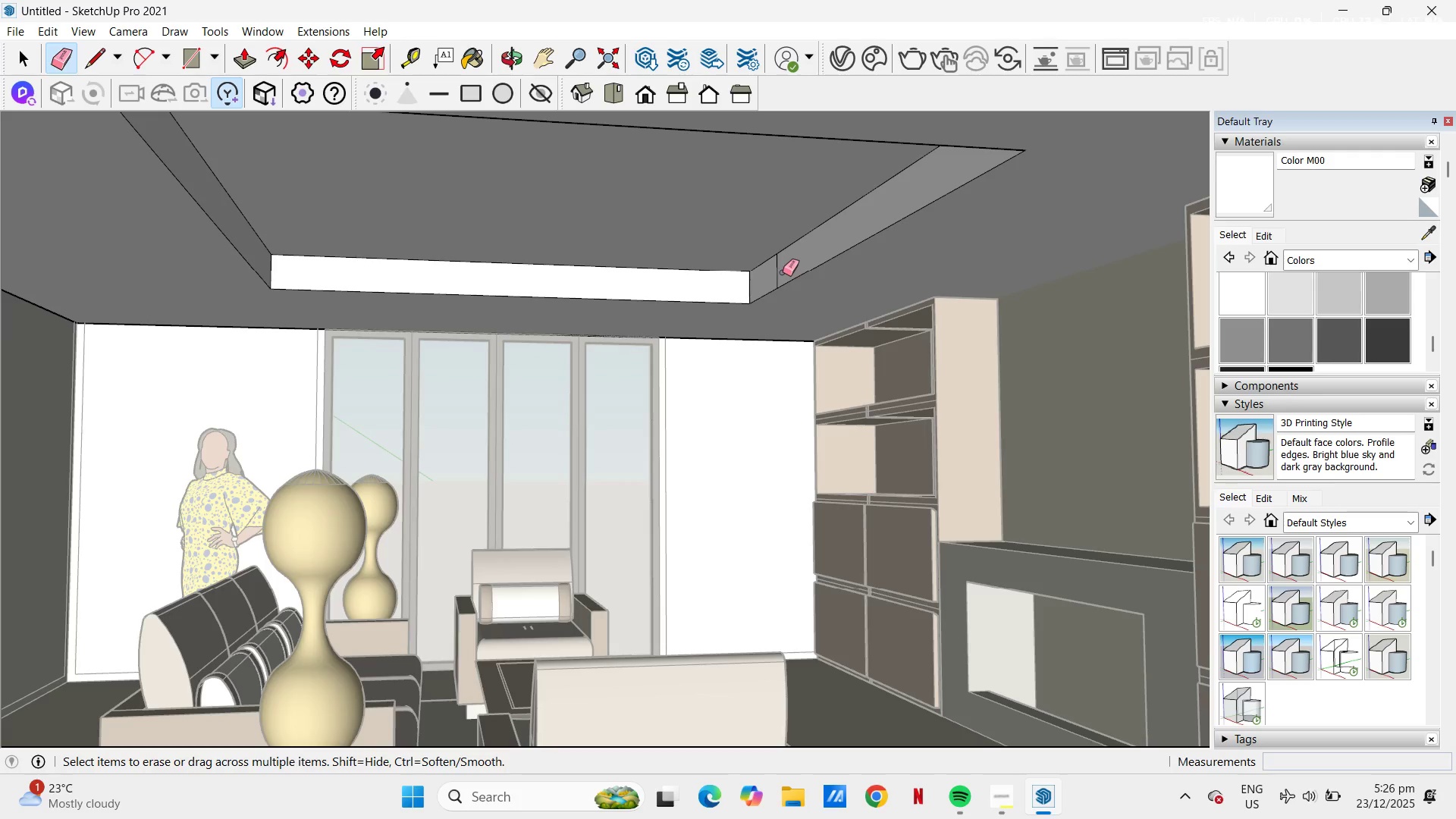 
left_click_drag(start_coordinate=[781, 272], to_coordinate=[773, 273])
 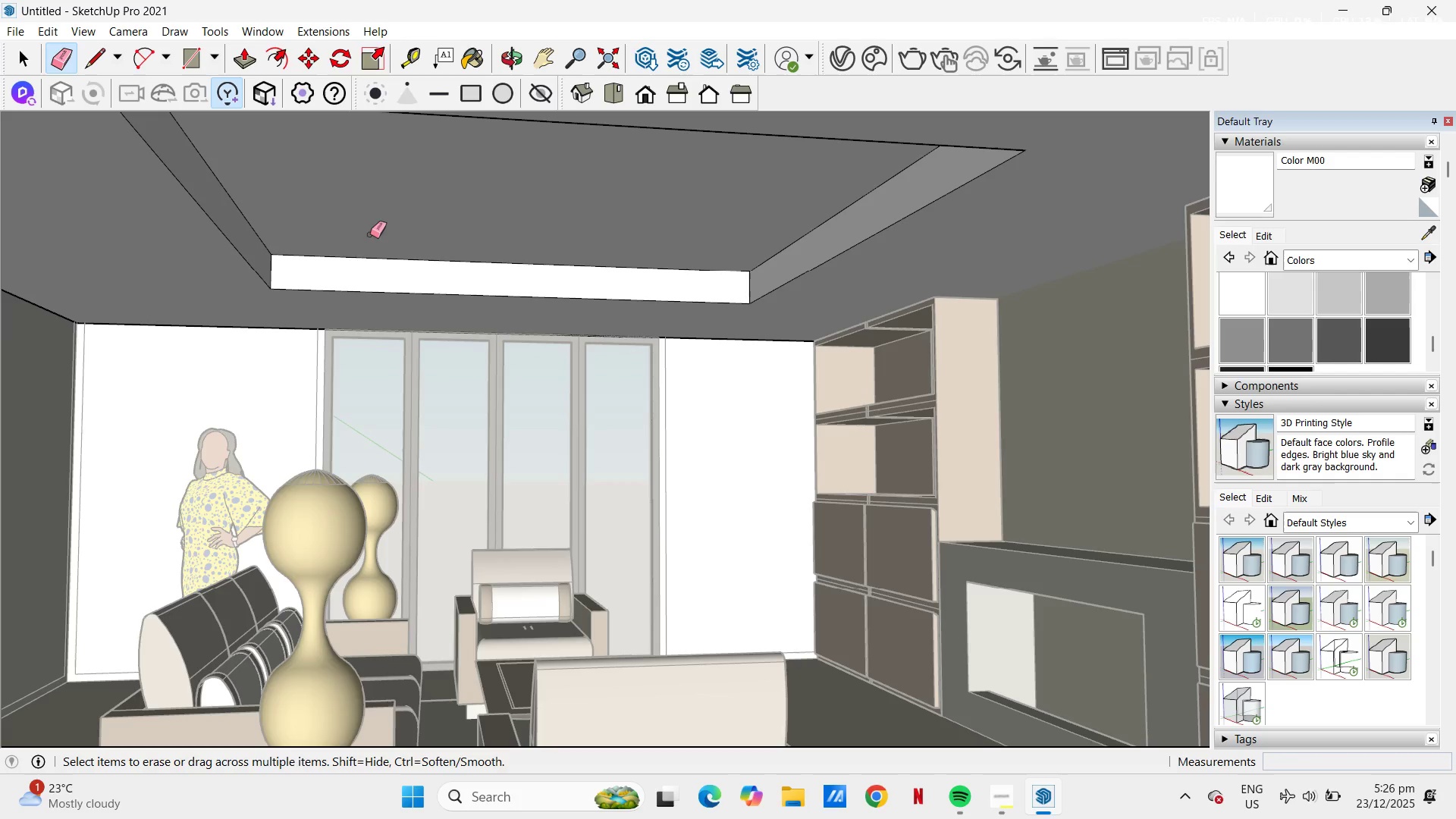 
scroll: coordinate [629, 336], scroll_direction: down, amount: 6.0
 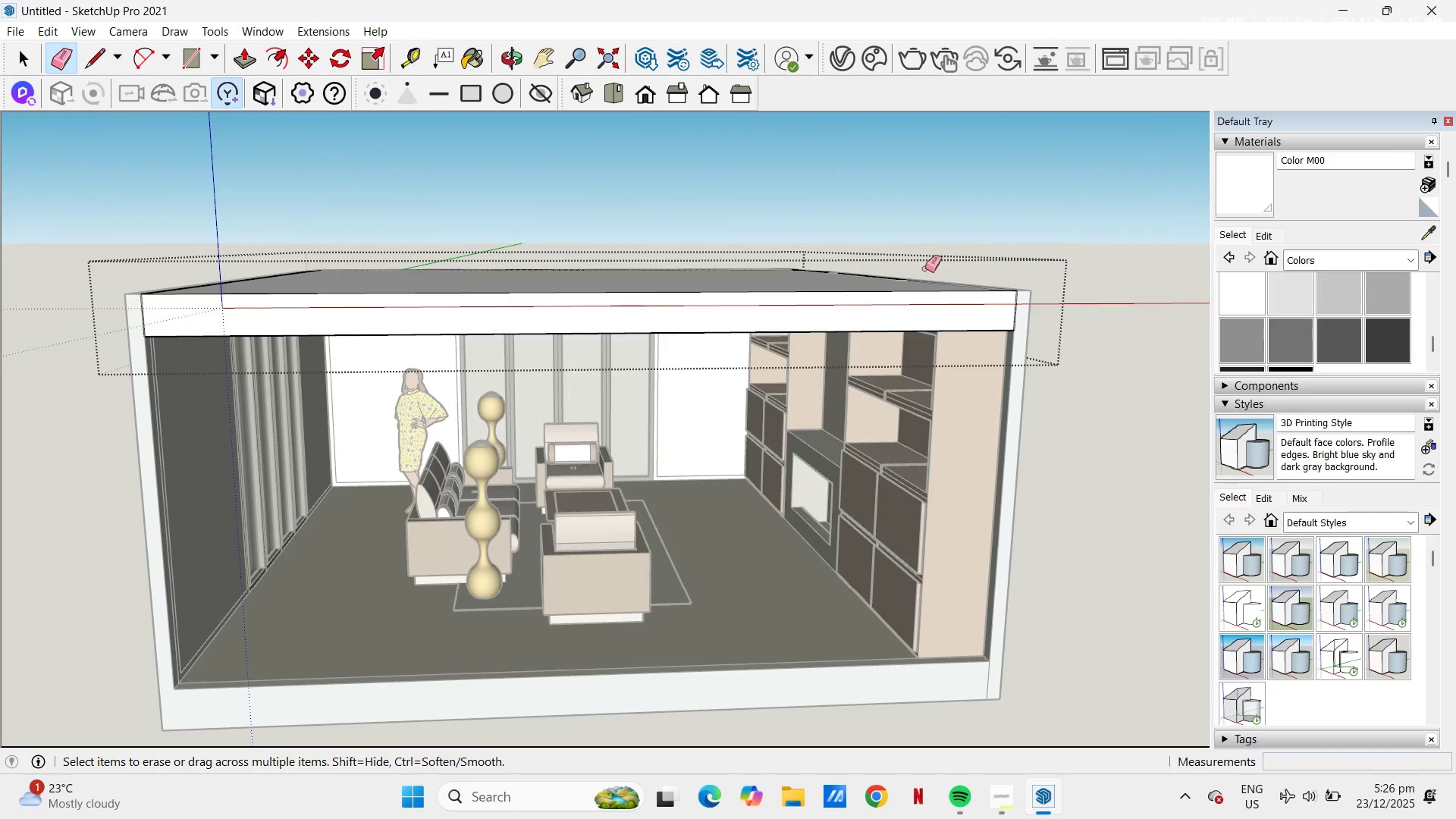 
key(Space)
 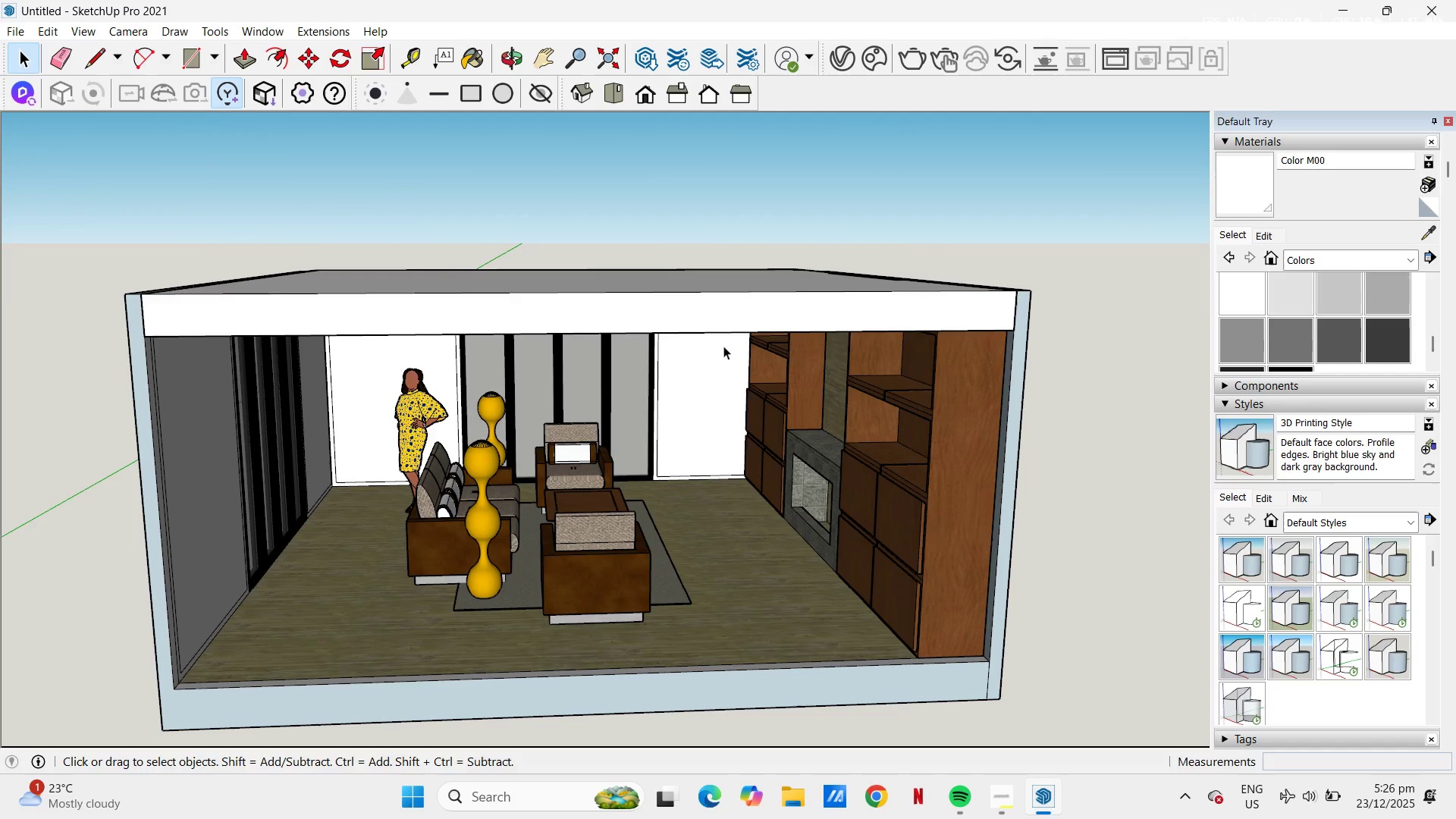 
double_click([715, 346])
 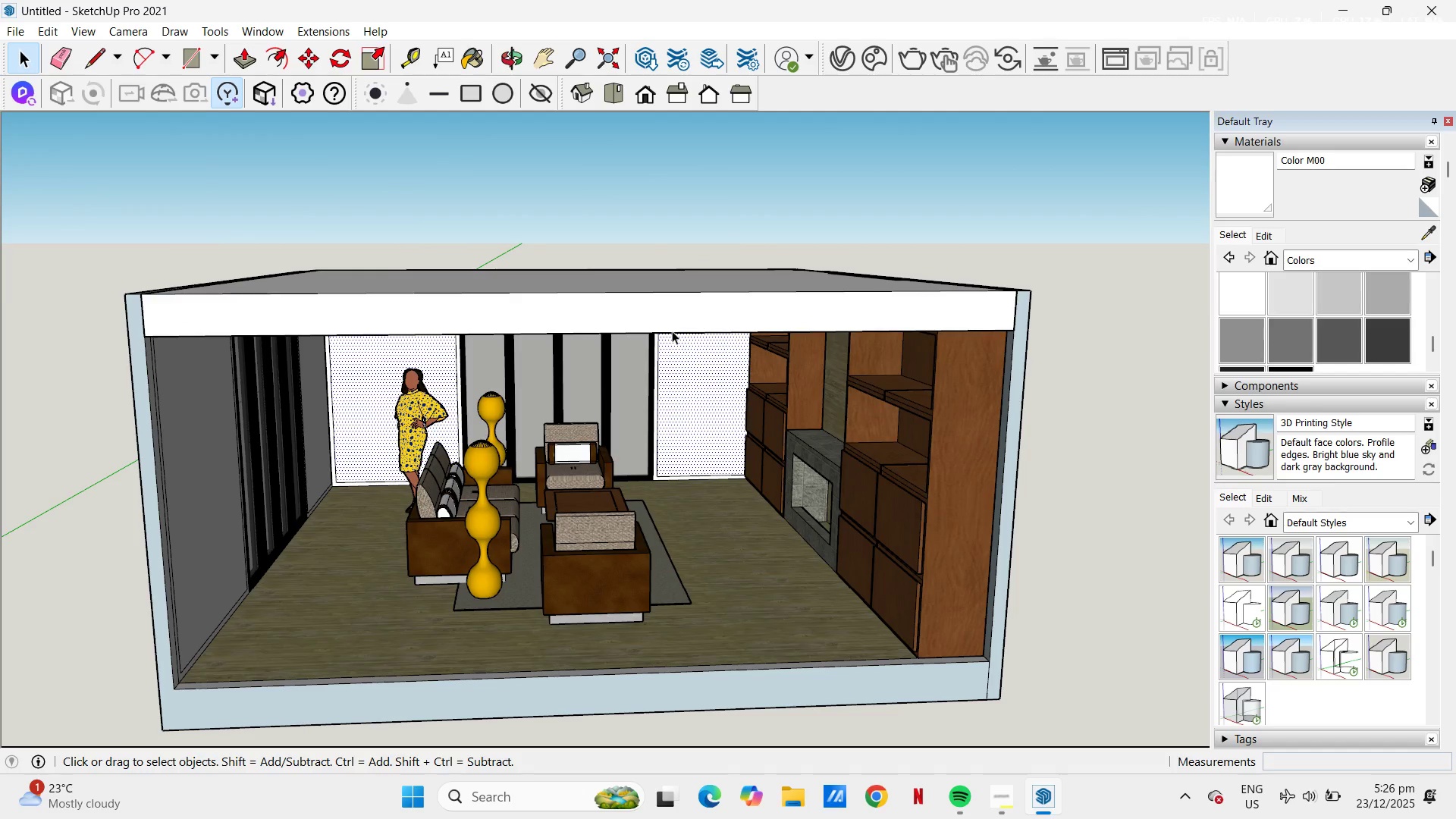 
triple_click([672, 330])
 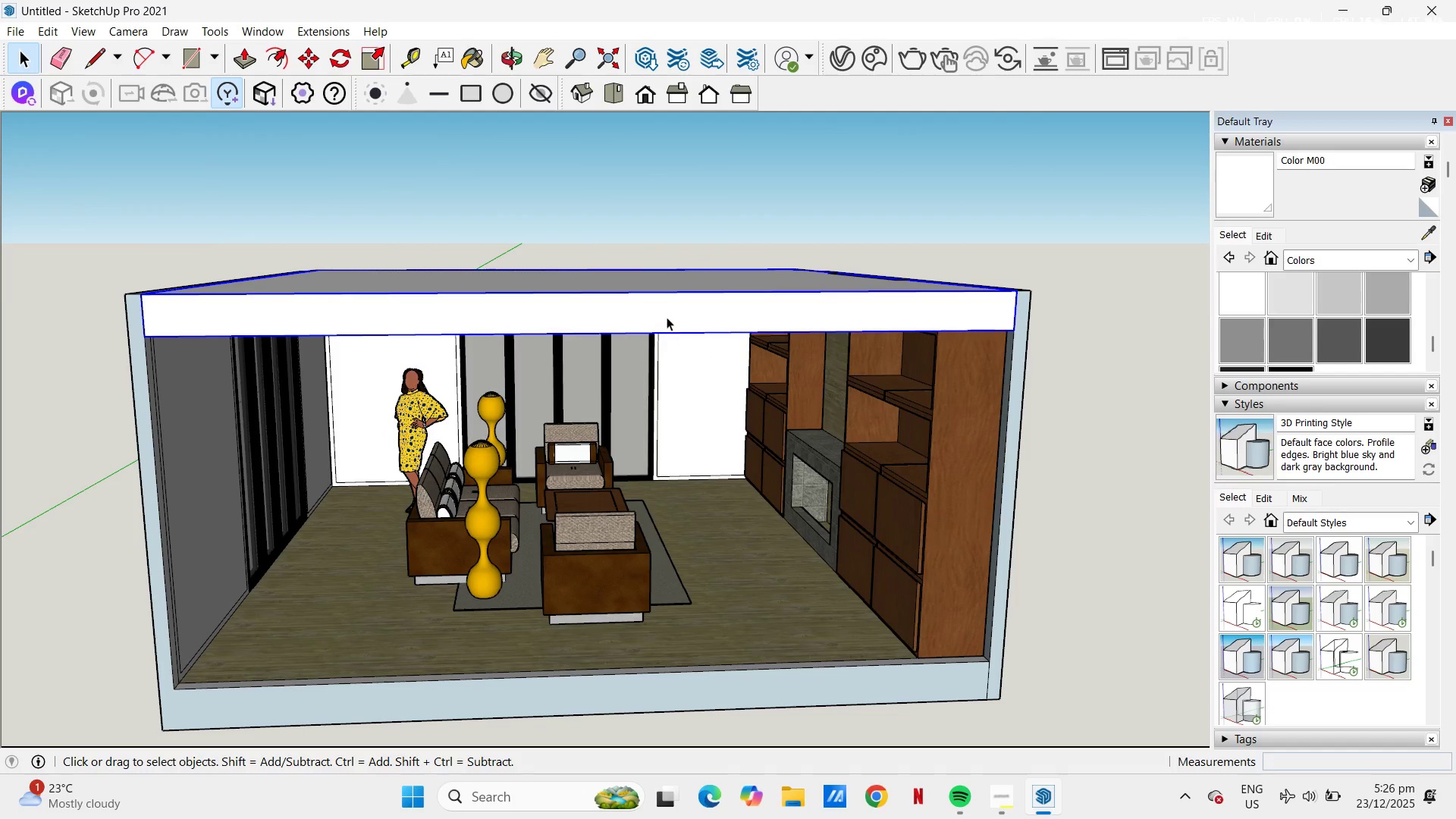 
left_click([665, 314])
 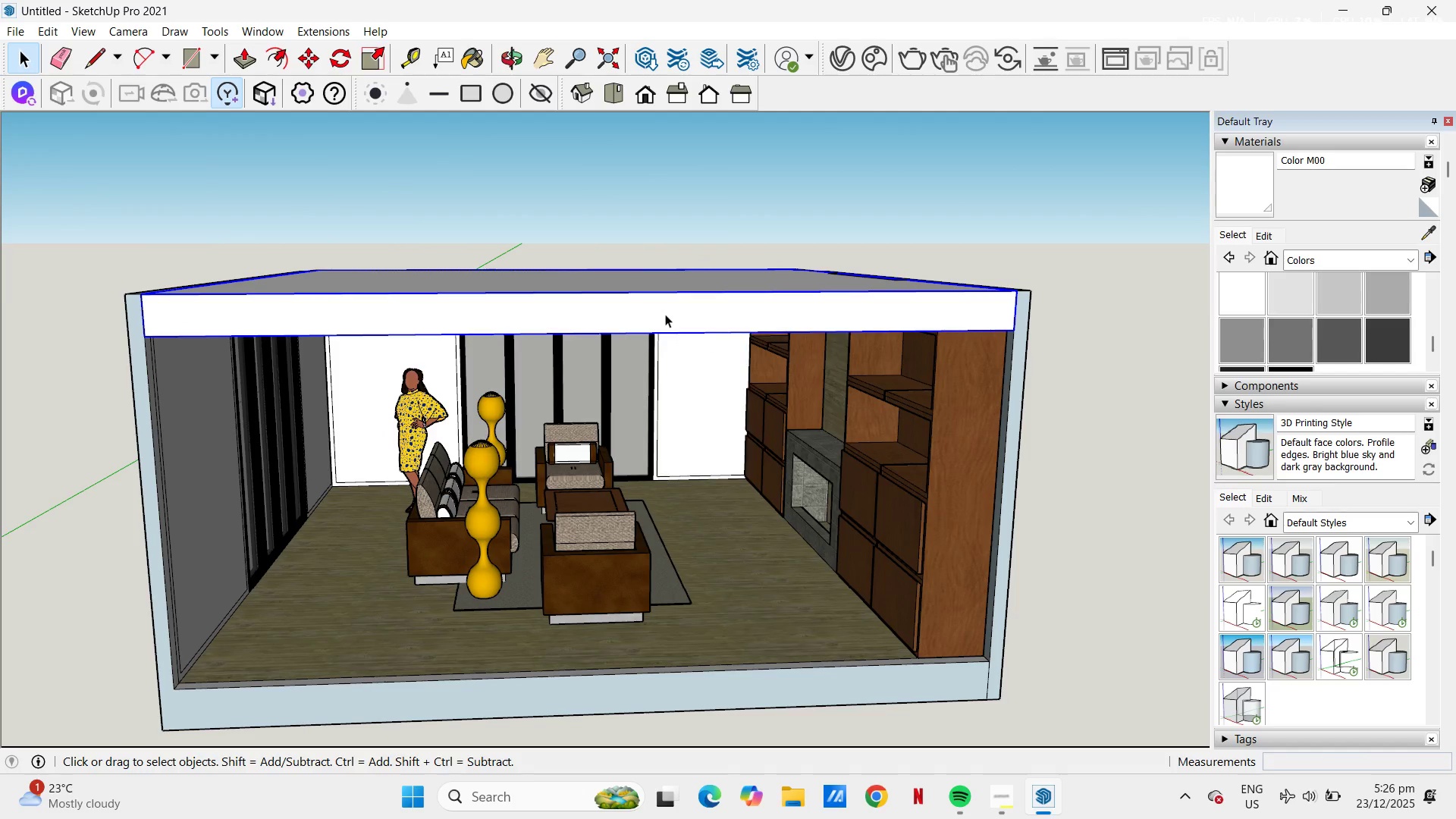 
right_click([665, 314])
 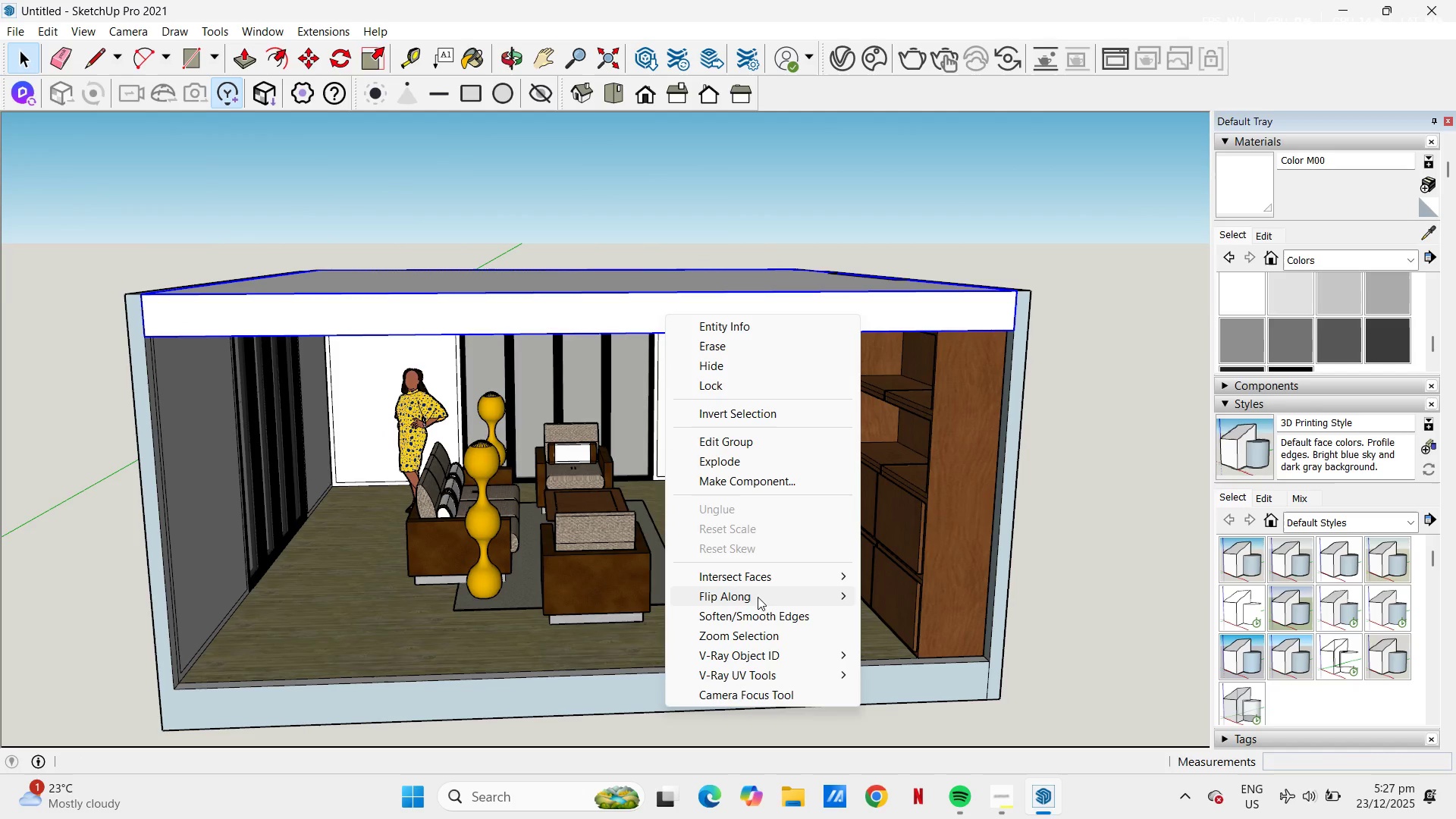 
left_click([758, 597])
 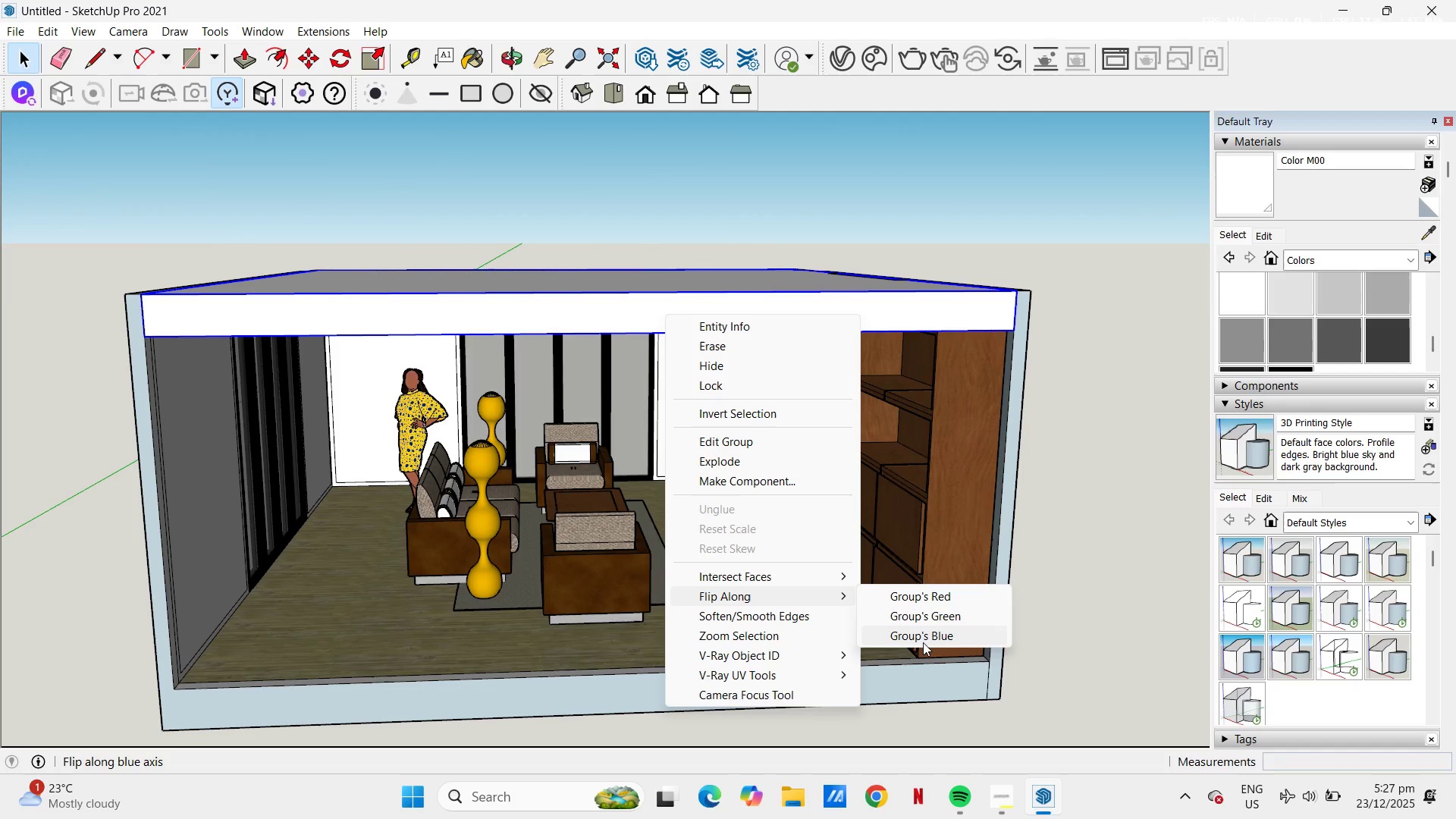 
left_click([923, 644])
 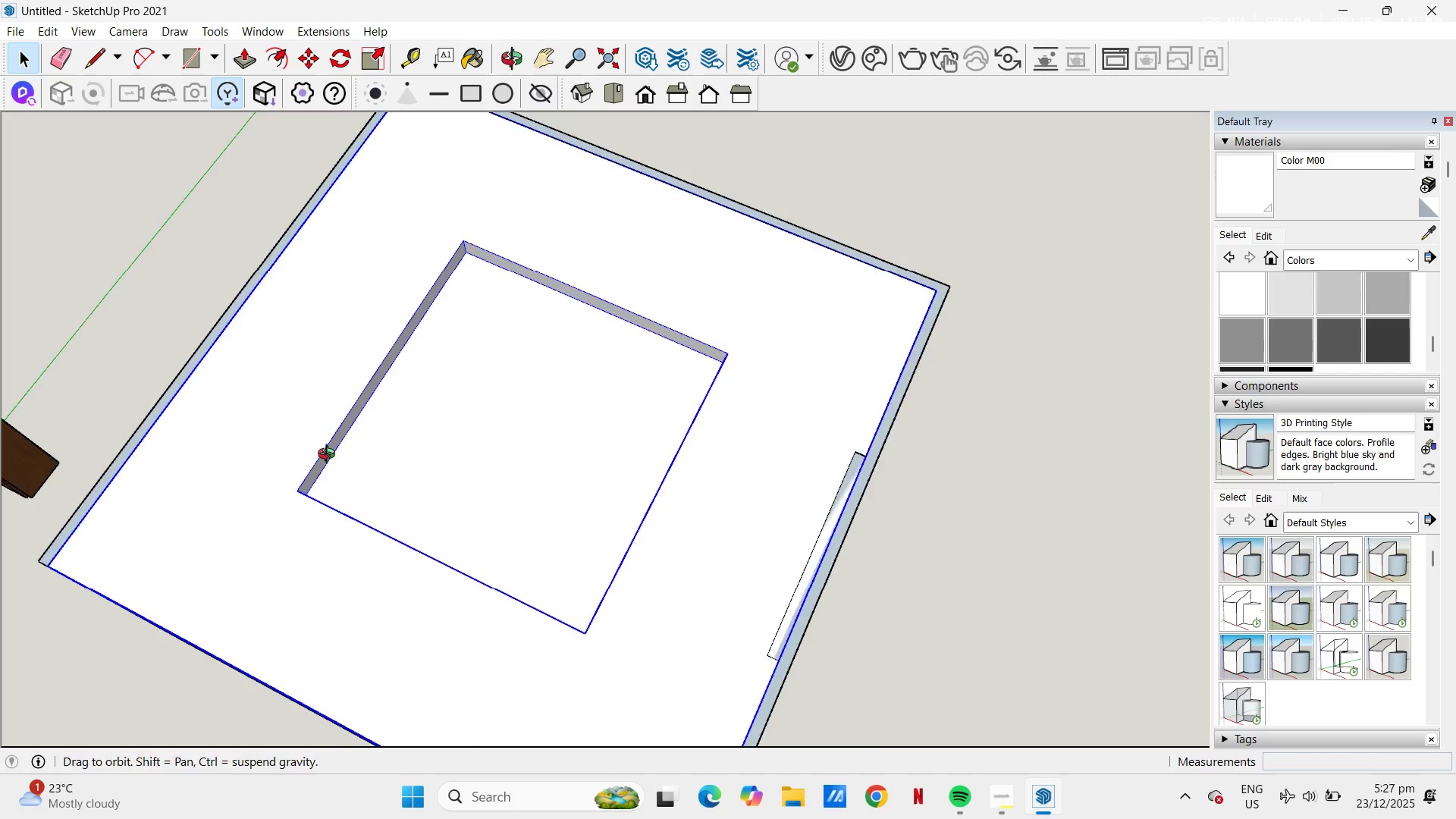 
scroll: coordinate [346, 370], scroll_direction: up, amount: 3.0
 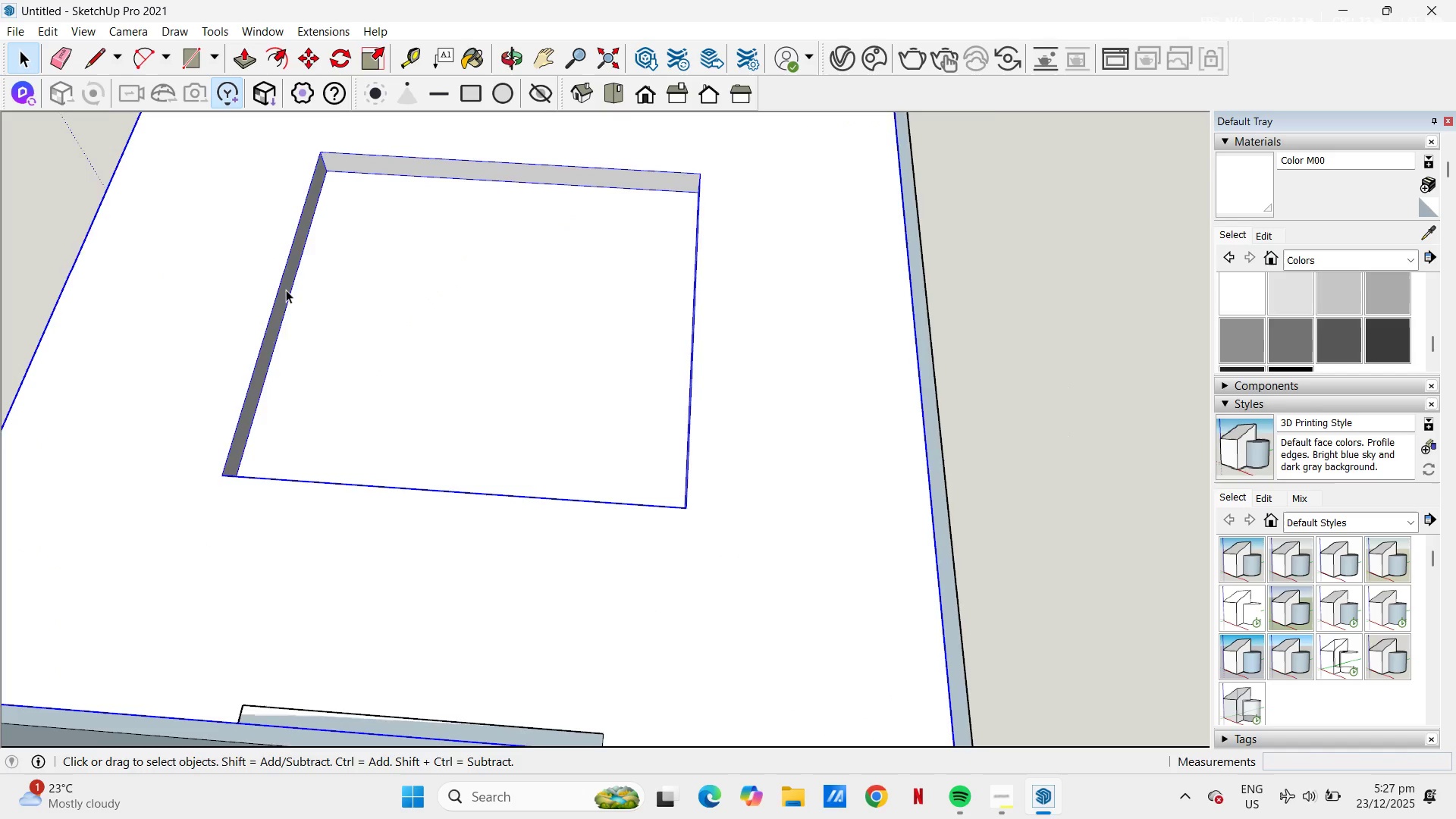 
left_click([521, 276])
 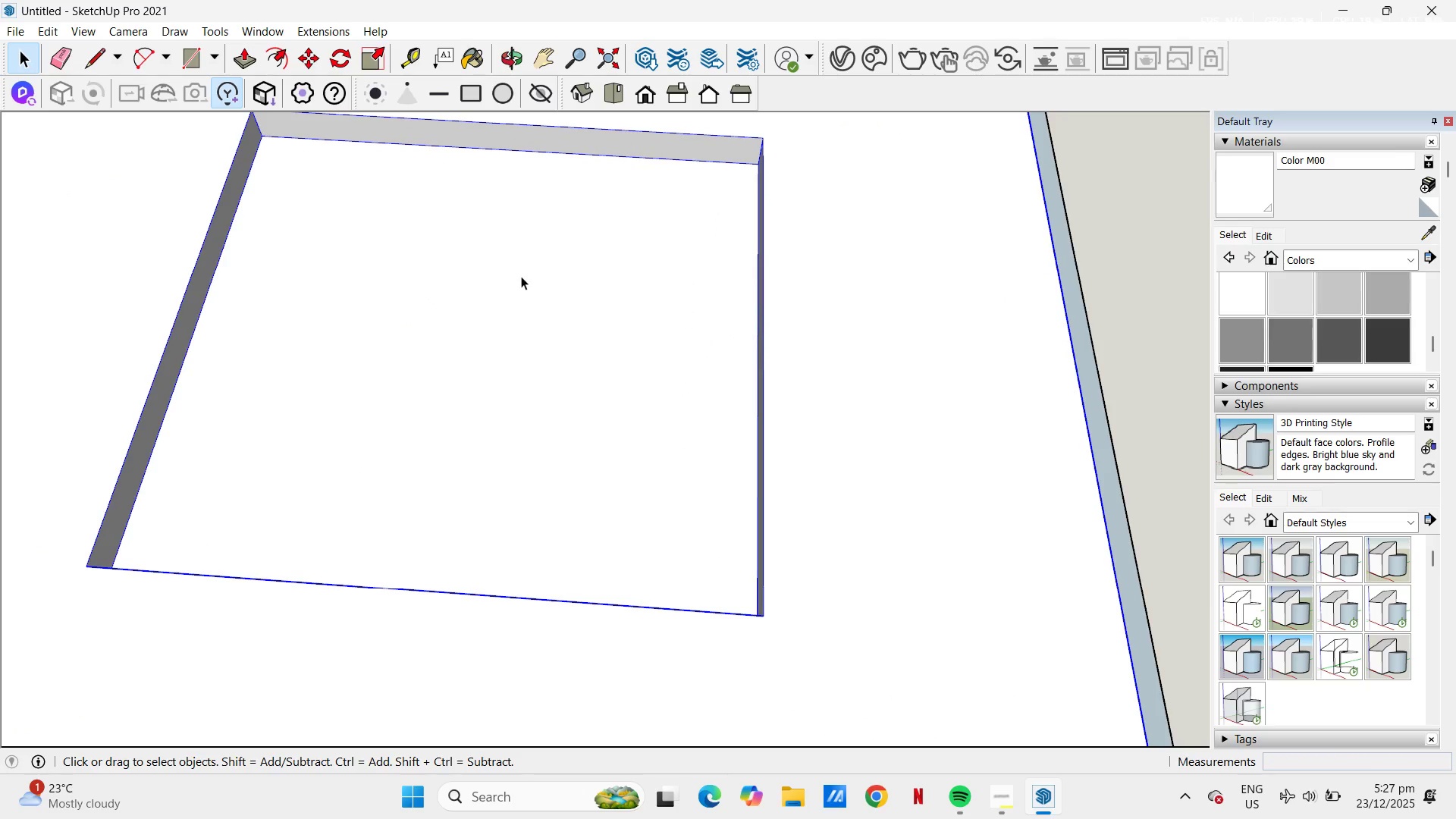 
scroll: coordinate [521, 276], scroll_direction: up, amount: 3.0
 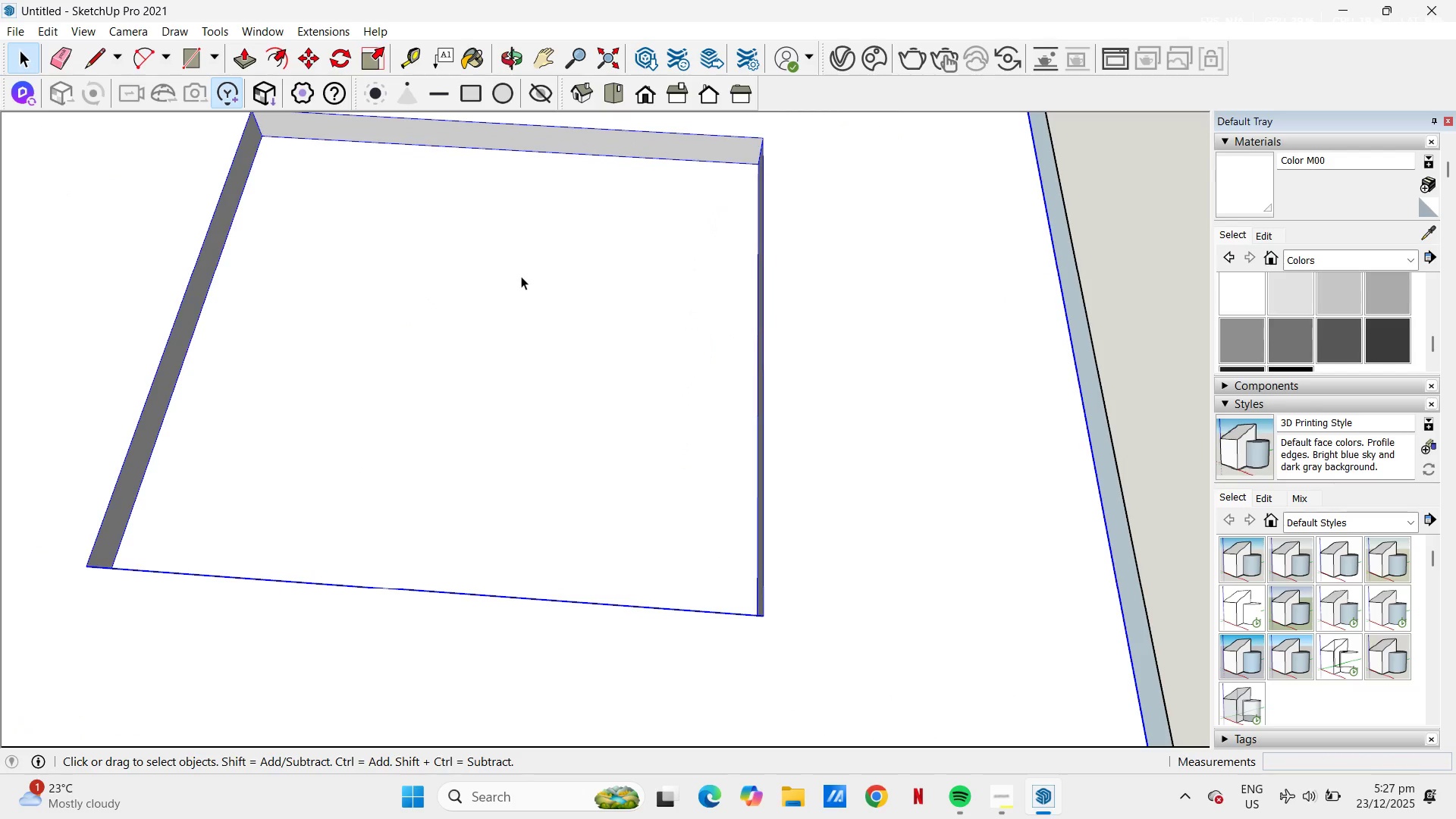 
double_click([521, 276])
 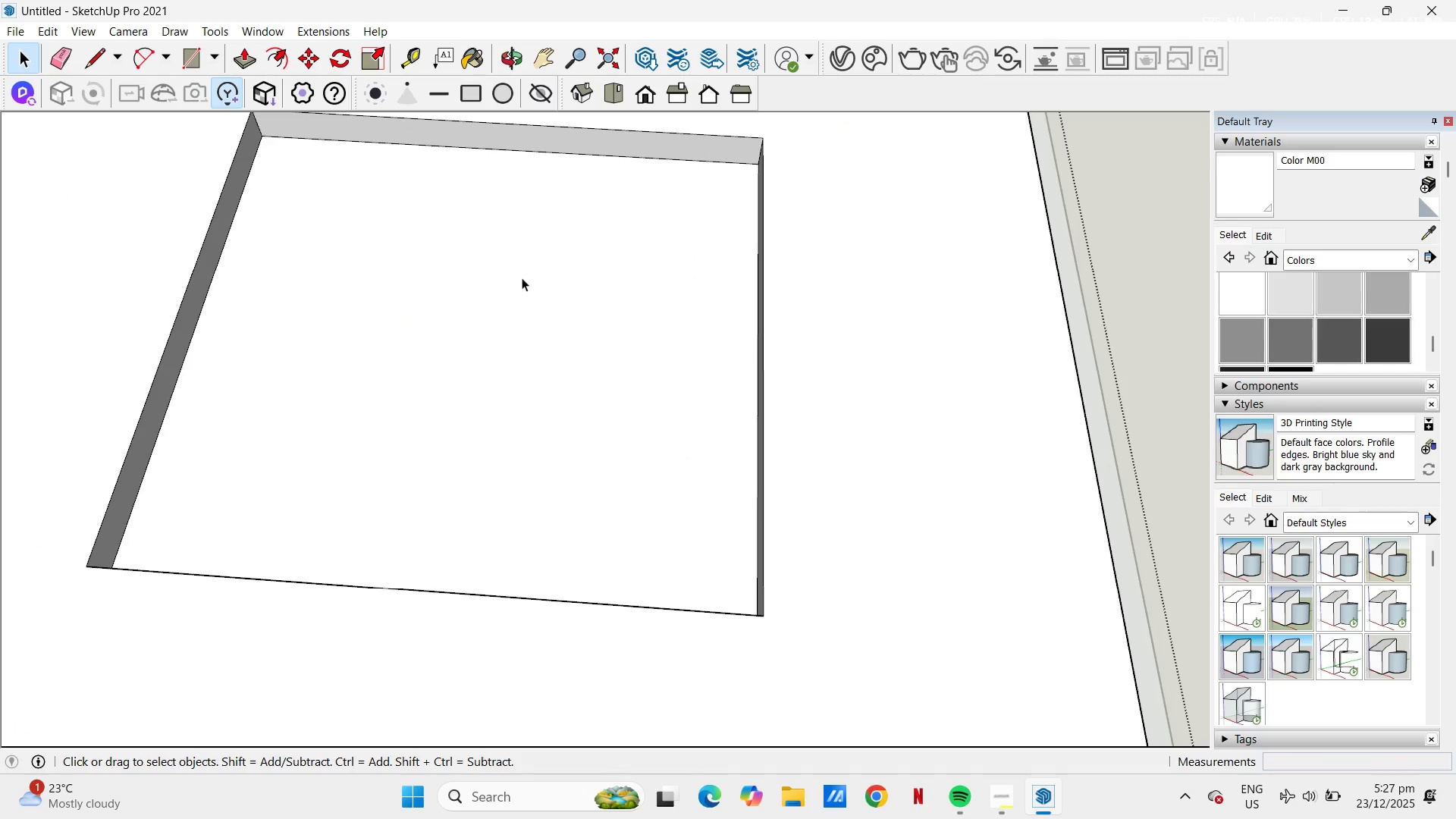 
key(H)
 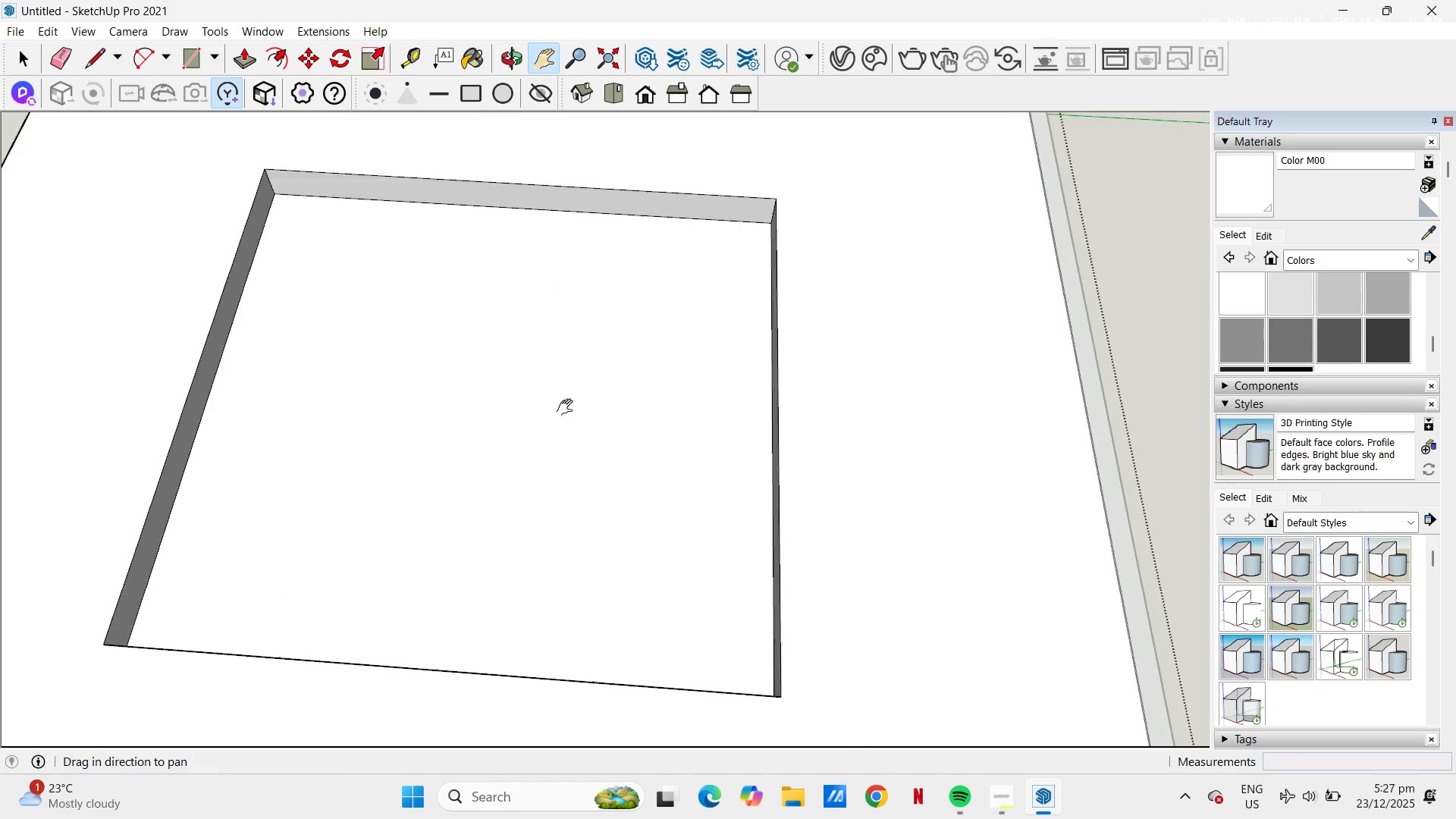 
left_click_drag(start_coordinate=[526, 264], to_coordinate=[603, 638])
 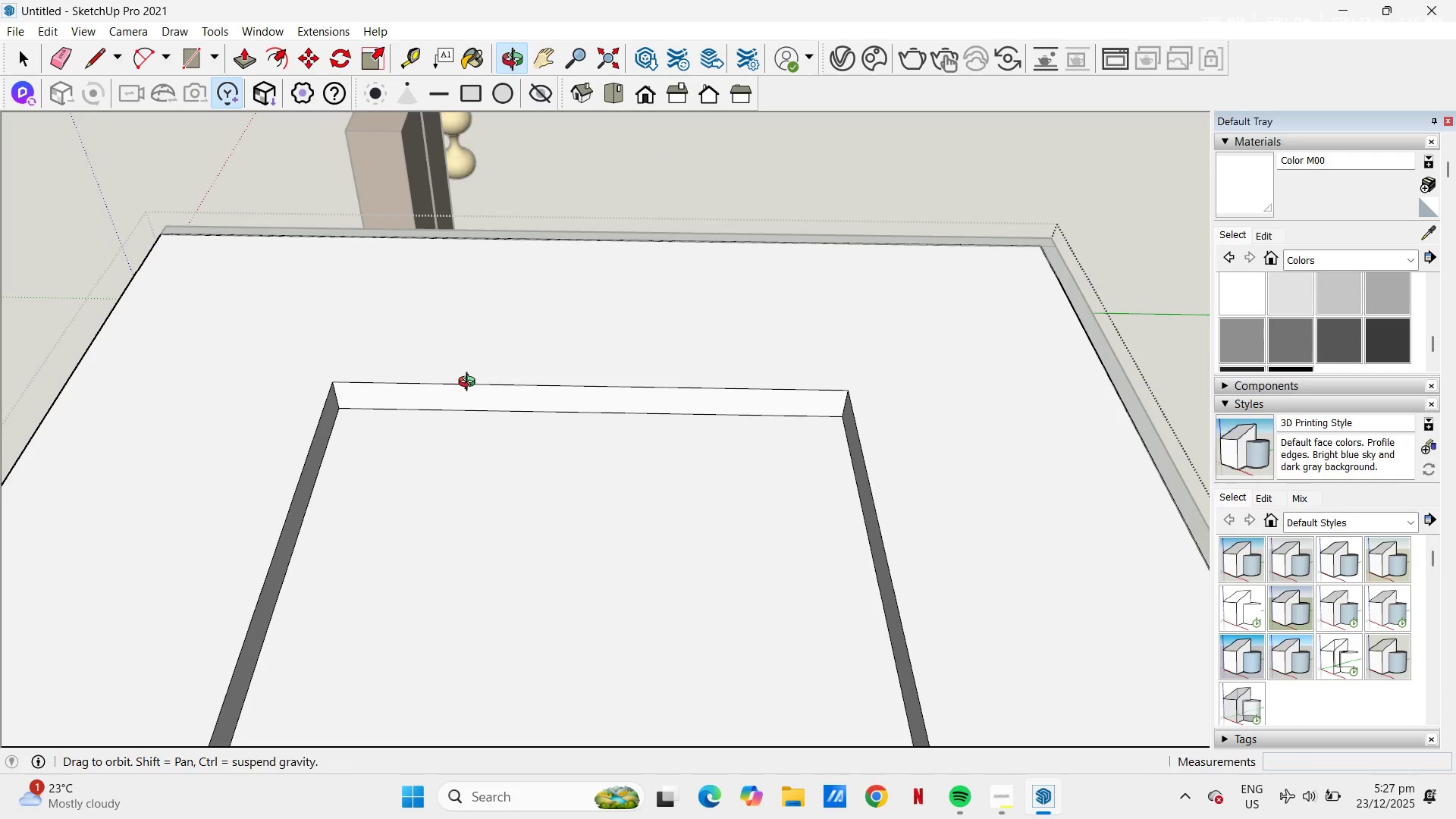 
key(L)
 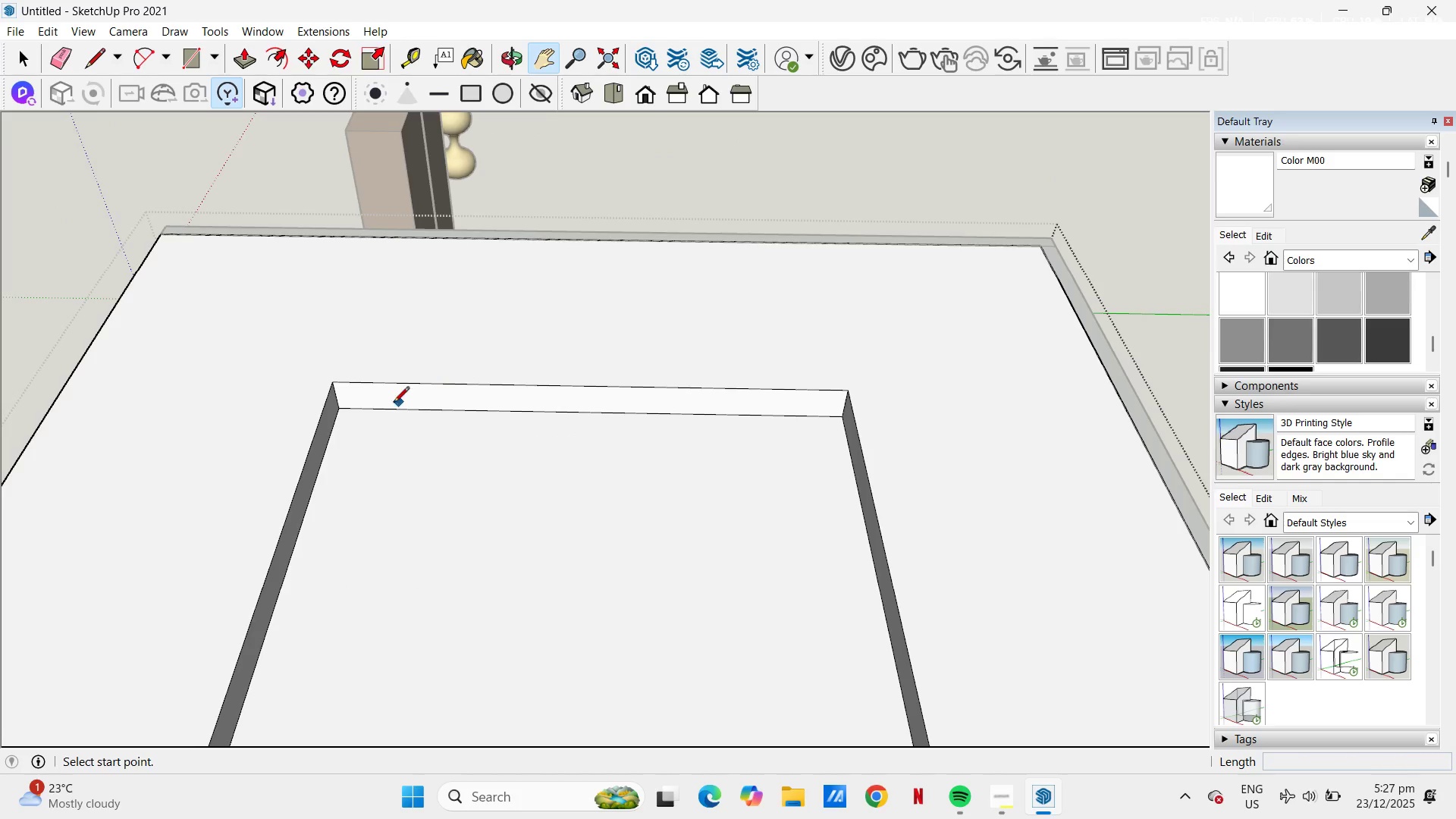 
scroll: coordinate [366, 415], scroll_direction: up, amount: 4.0
 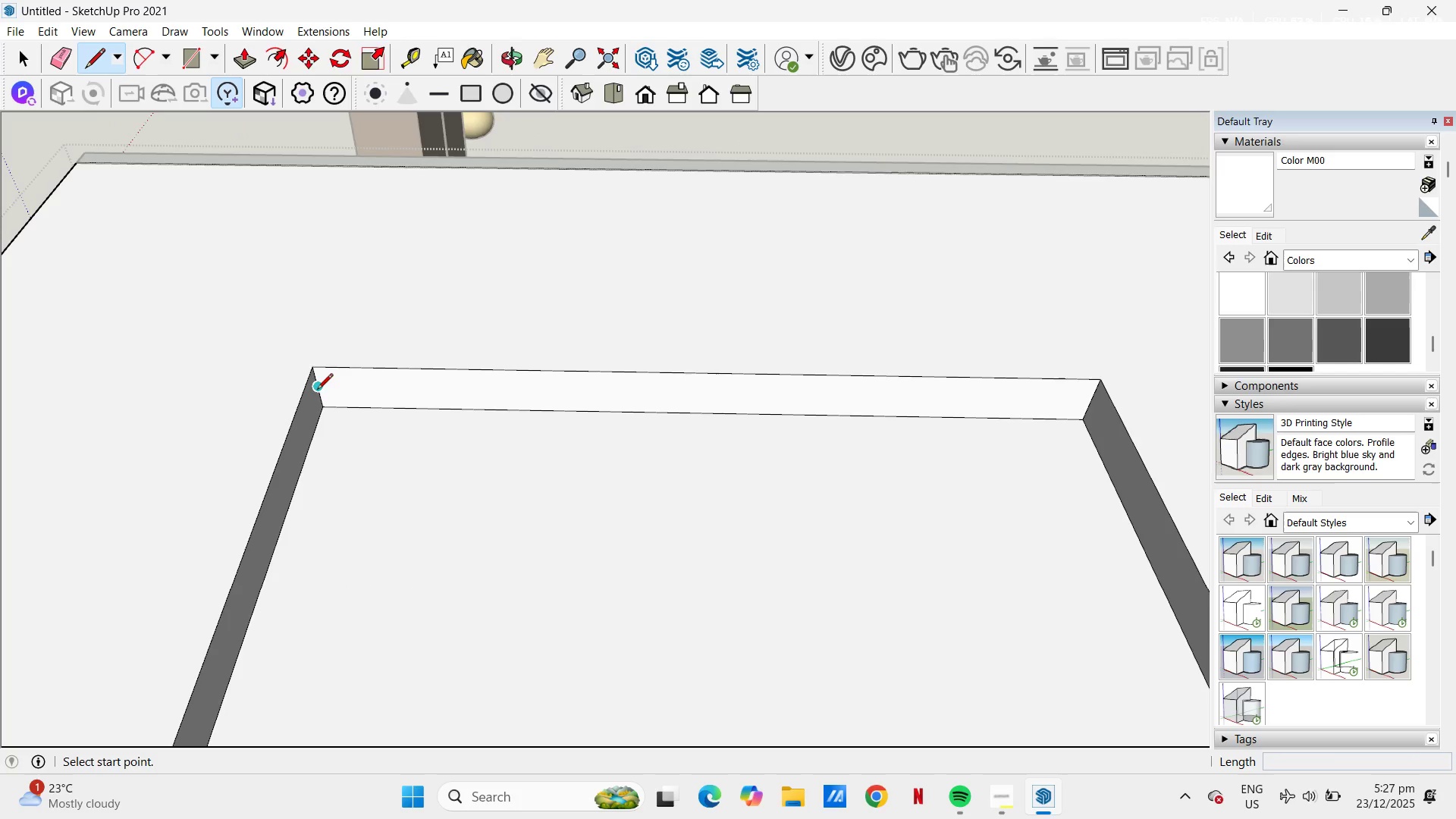 
left_click([318, 391])
 